 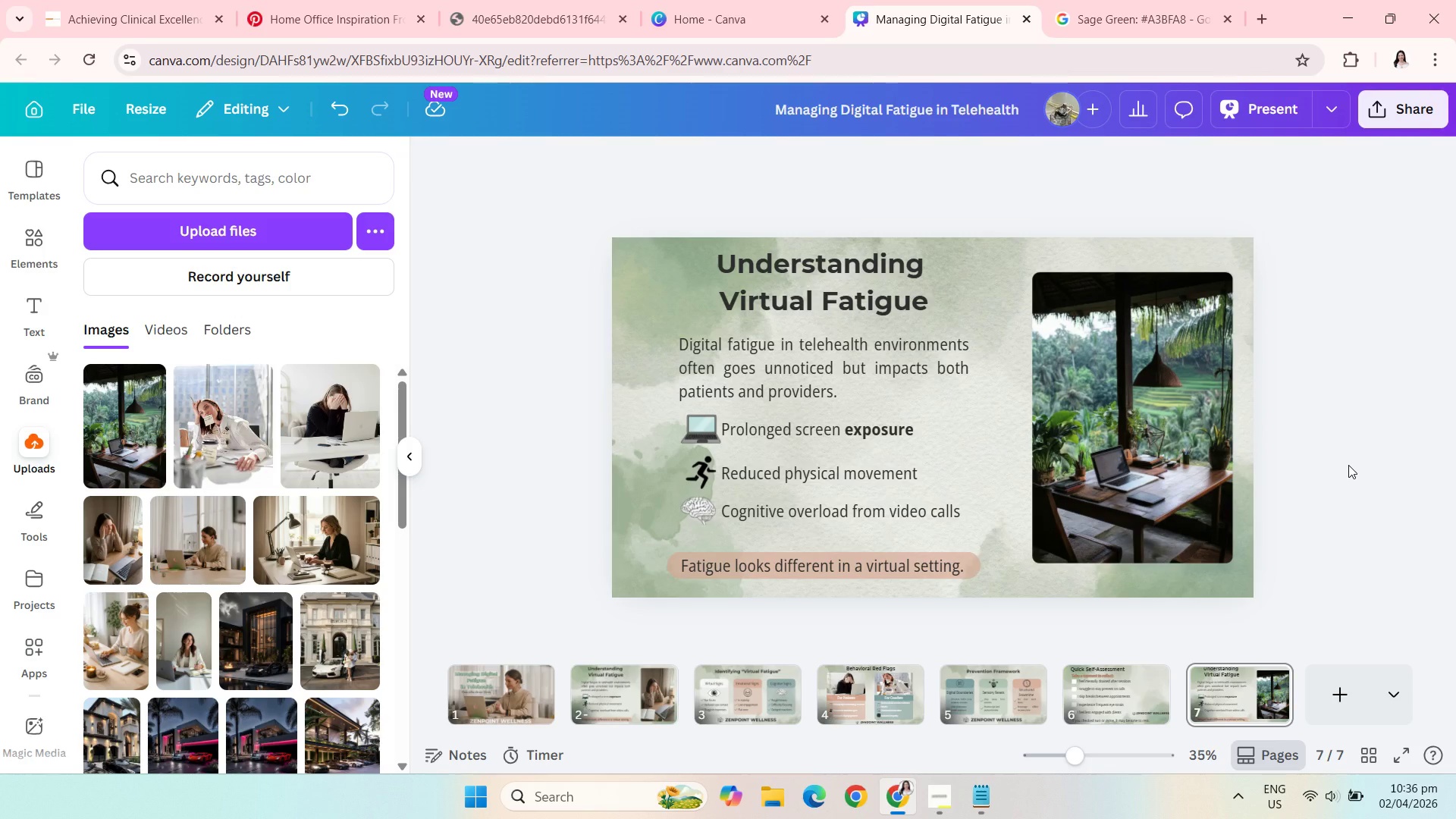 
left_click([1157, 460])
 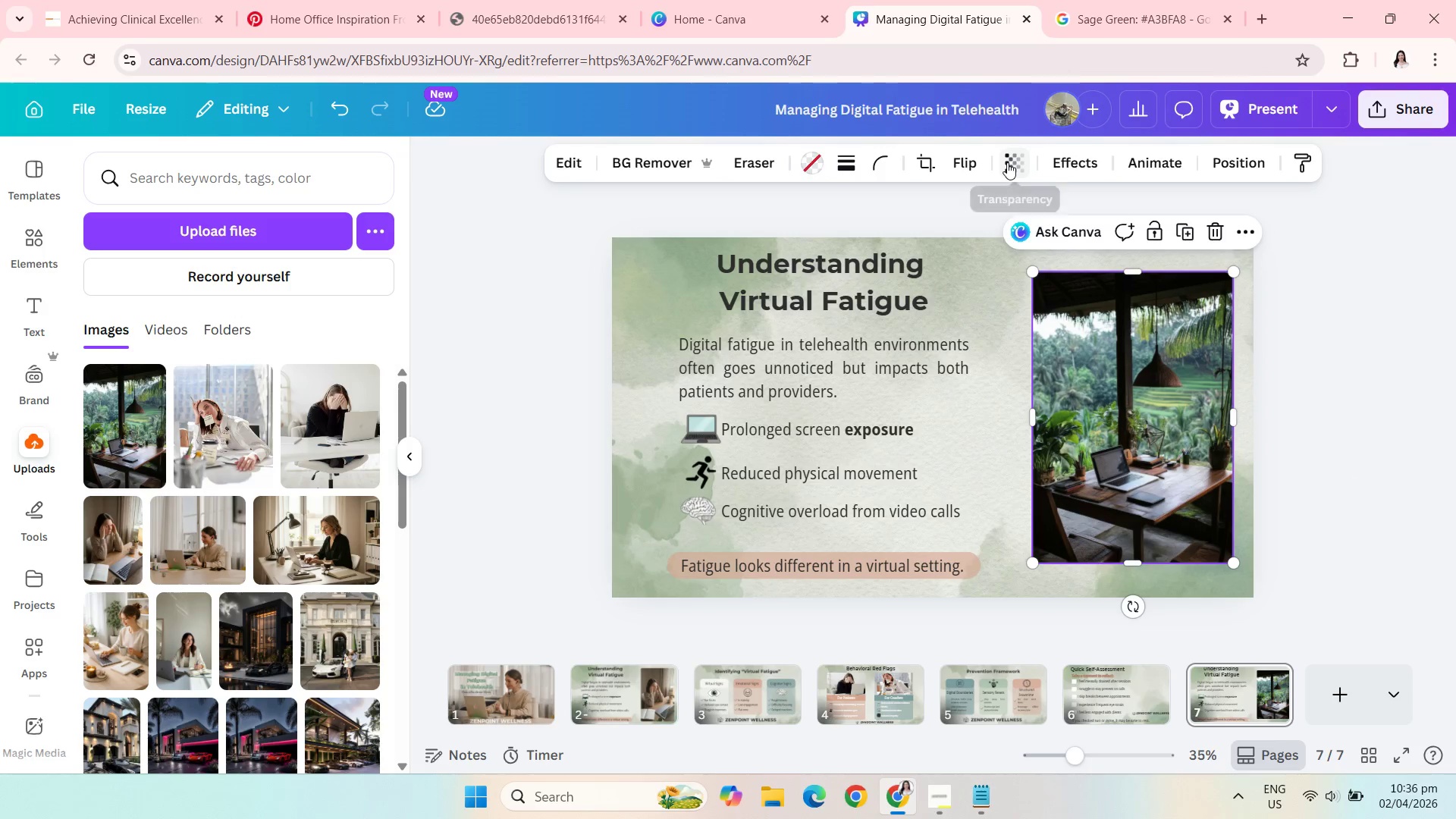 
left_click([1007, 162])
 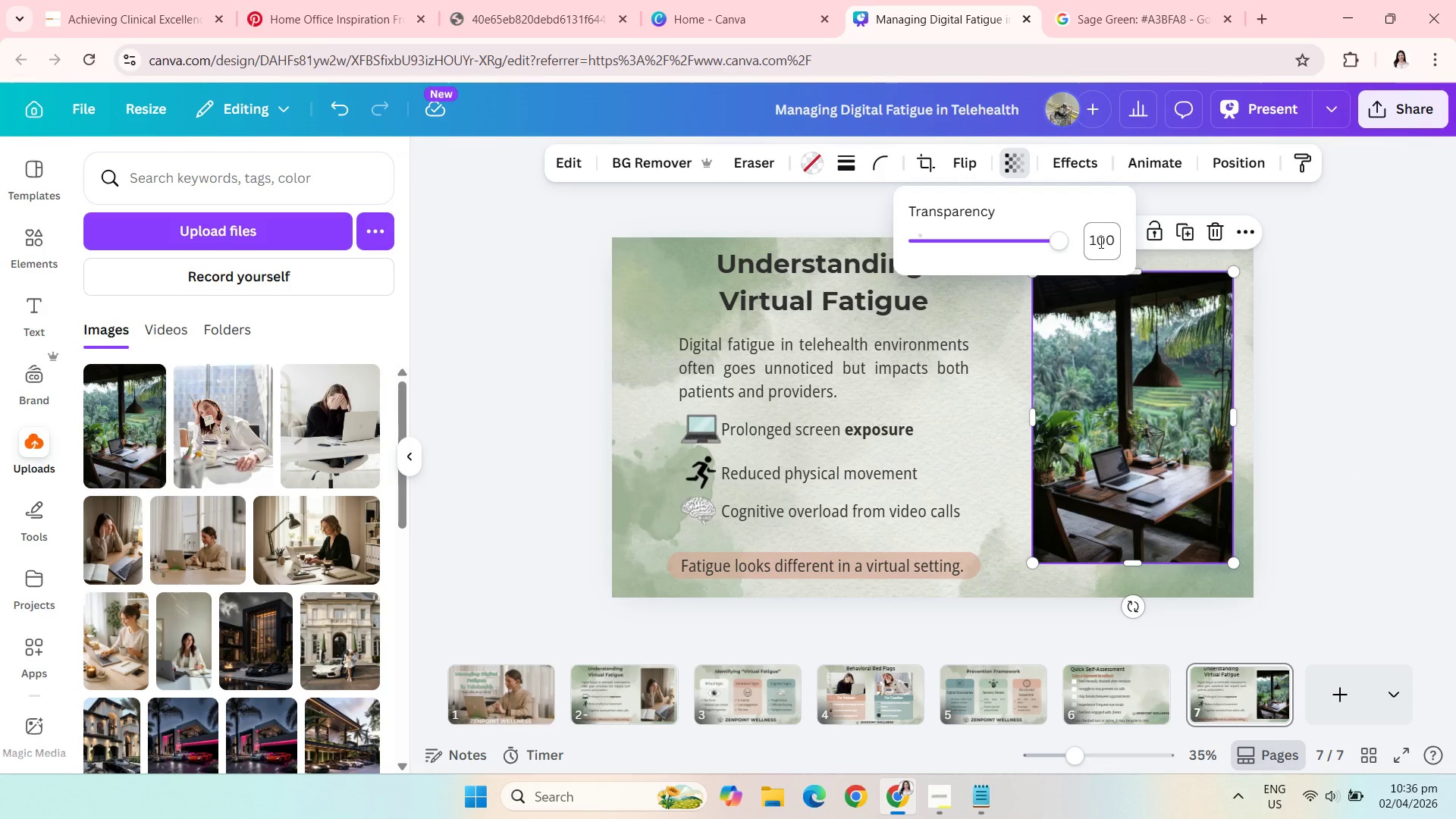 
left_click([1103, 243])
 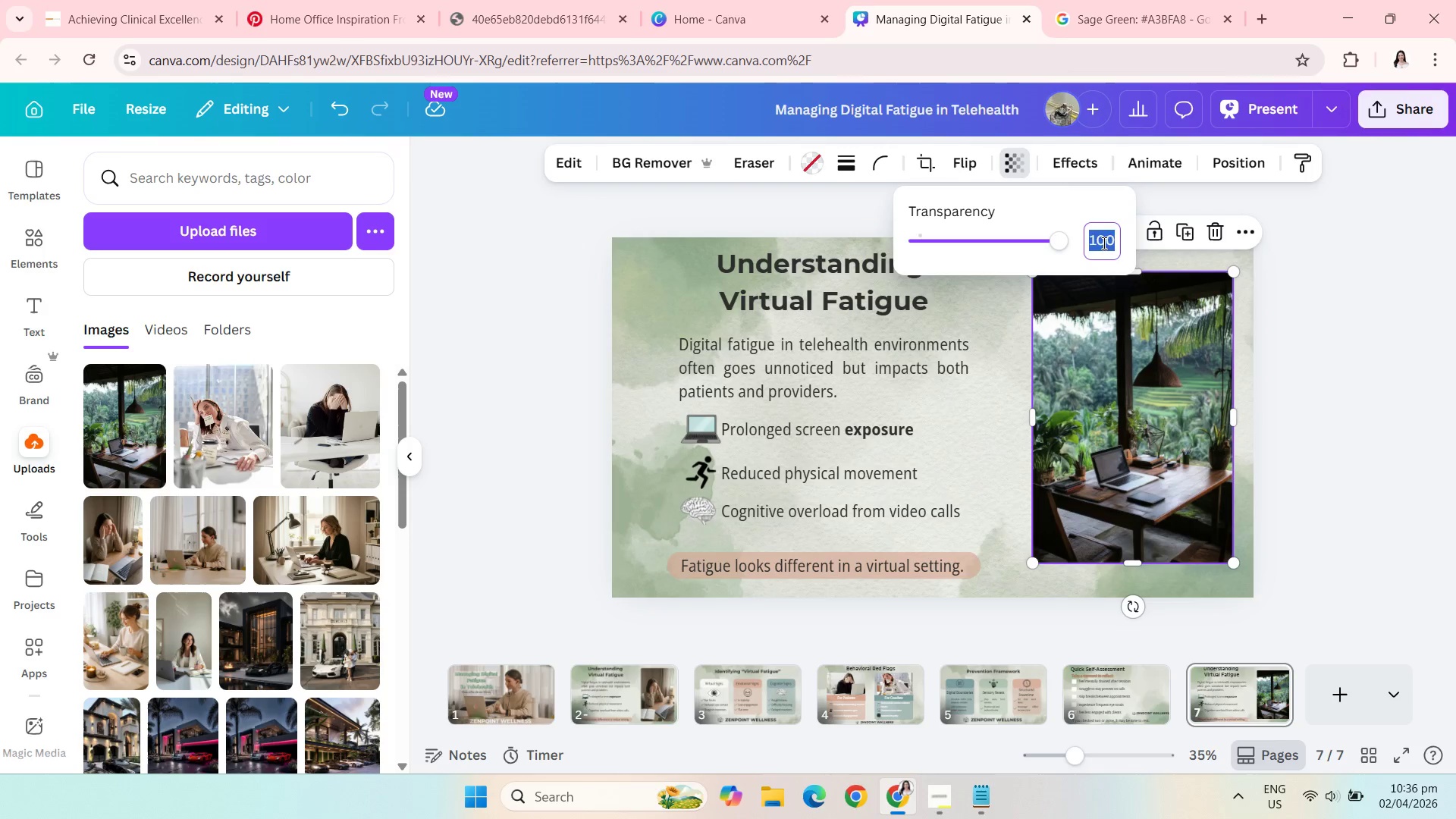 
type(90)
 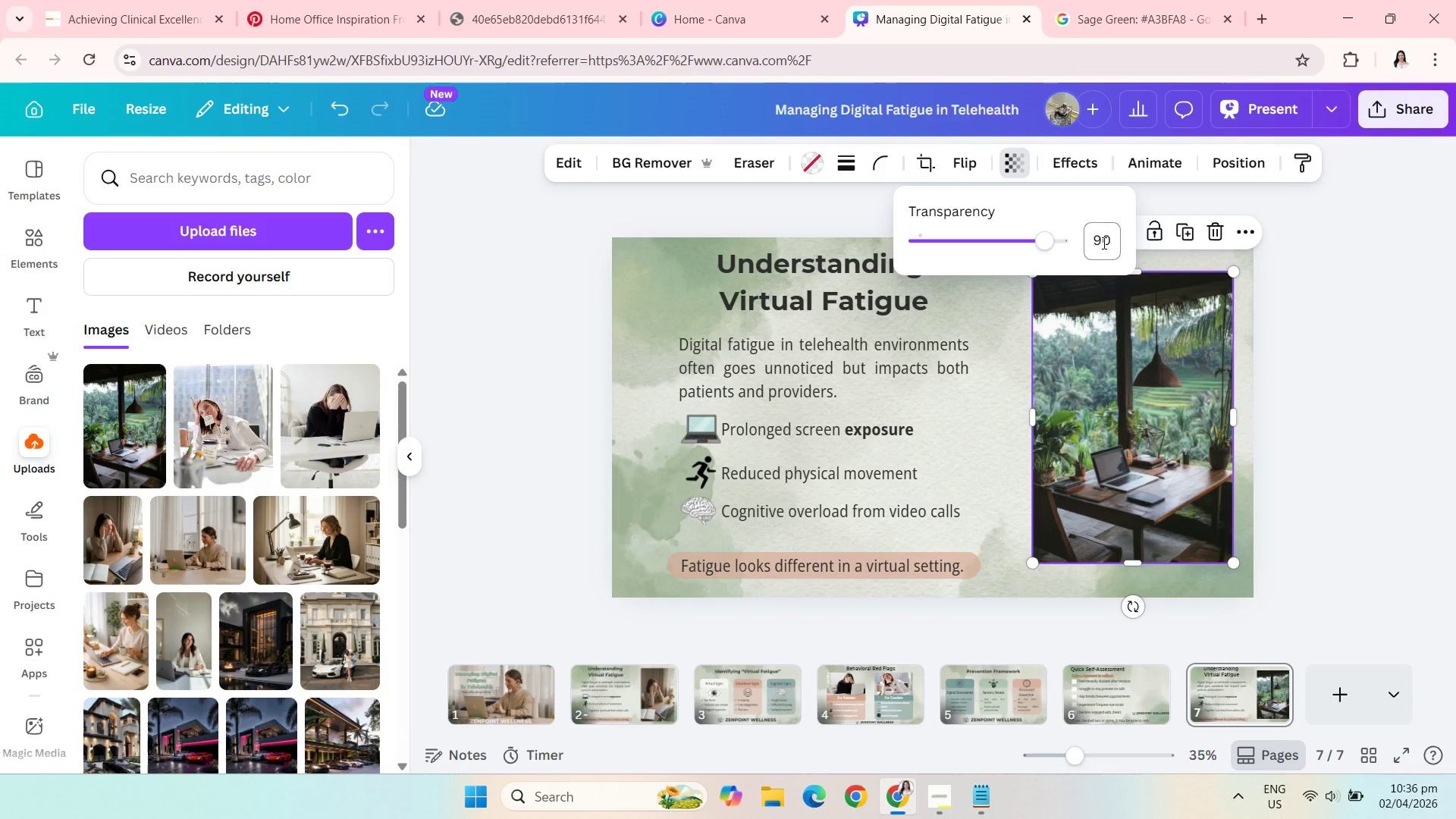 
key(Enter)
 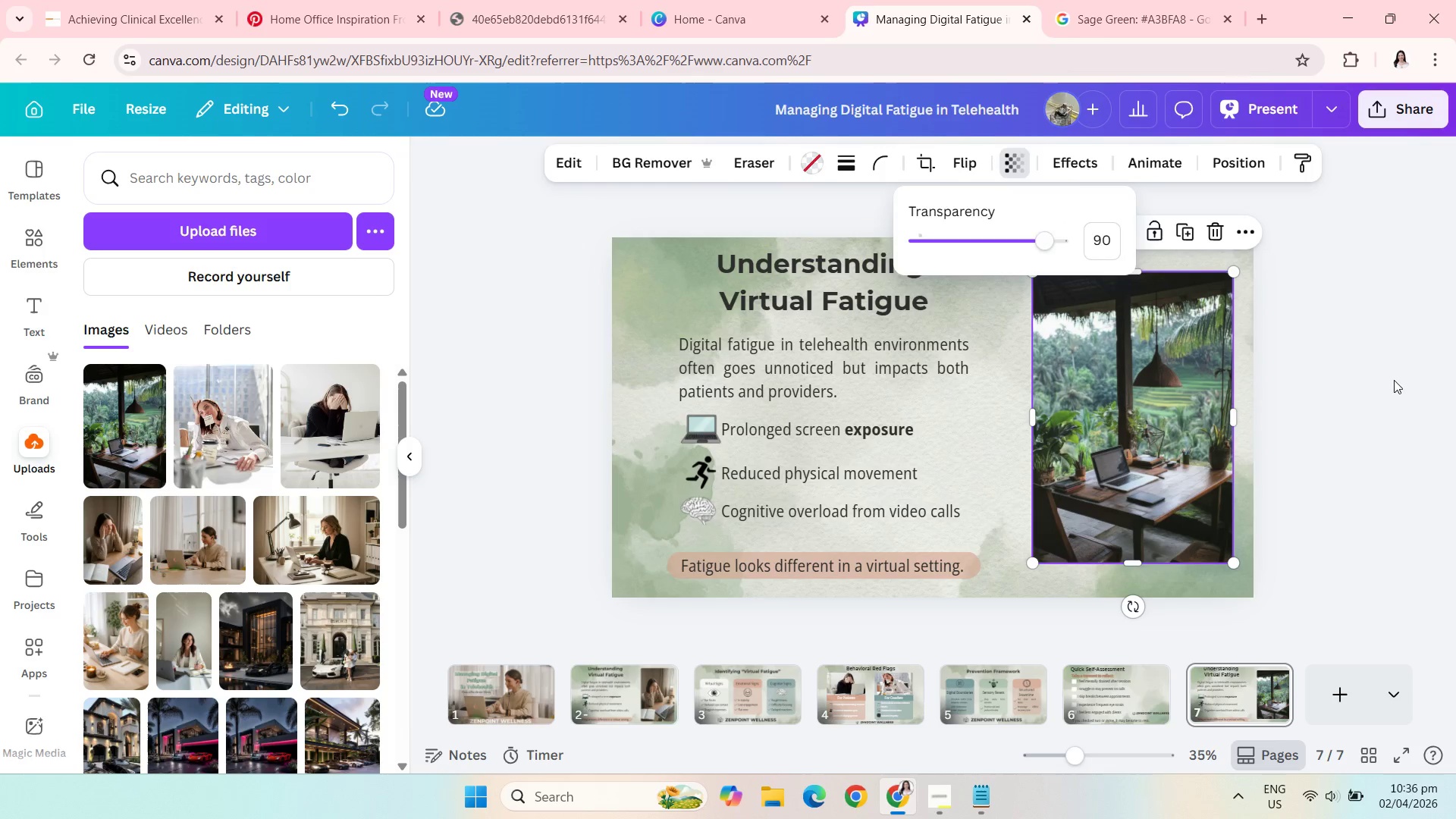 
left_click([1395, 383])
 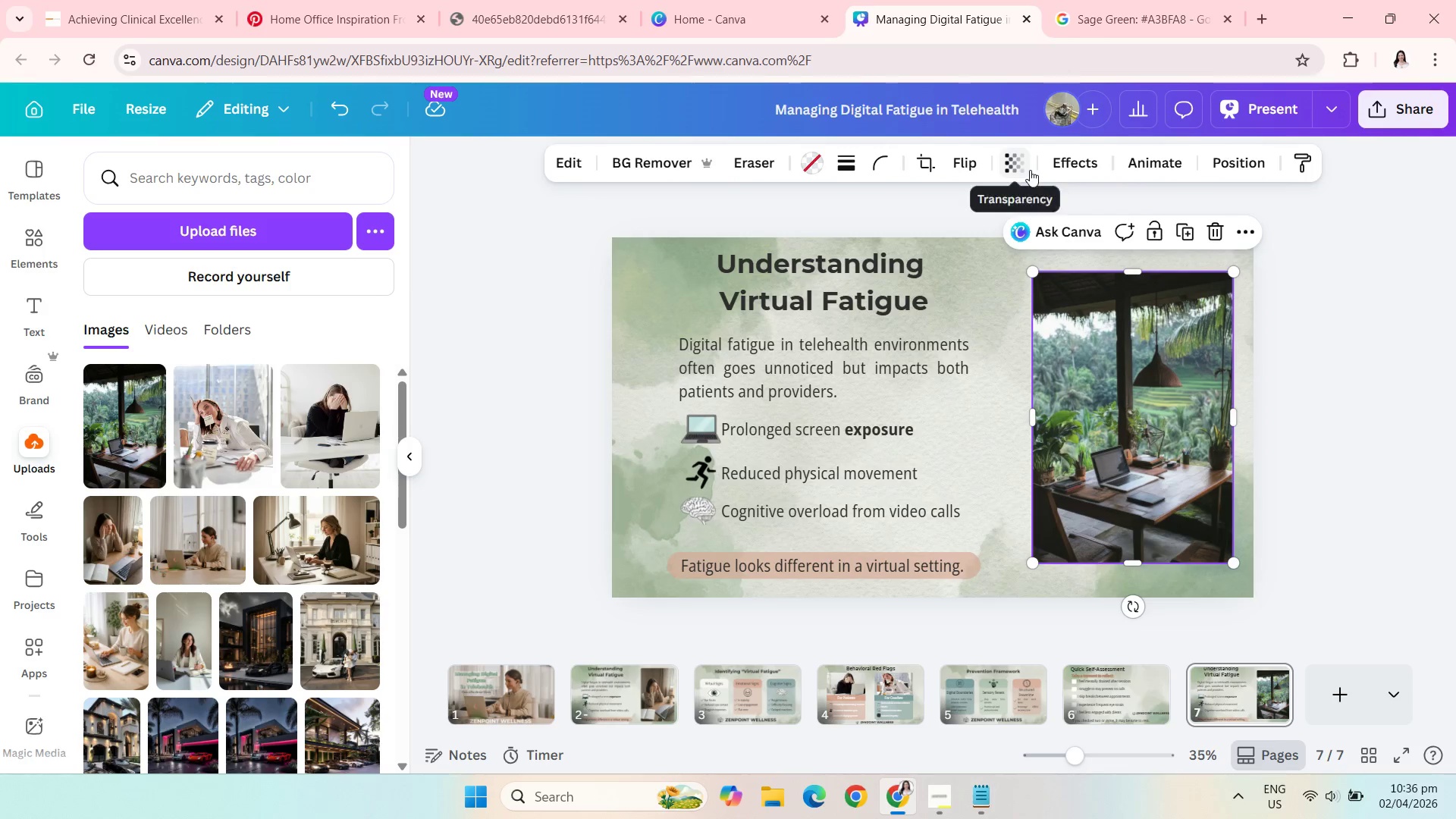 
left_click([1026, 169])
 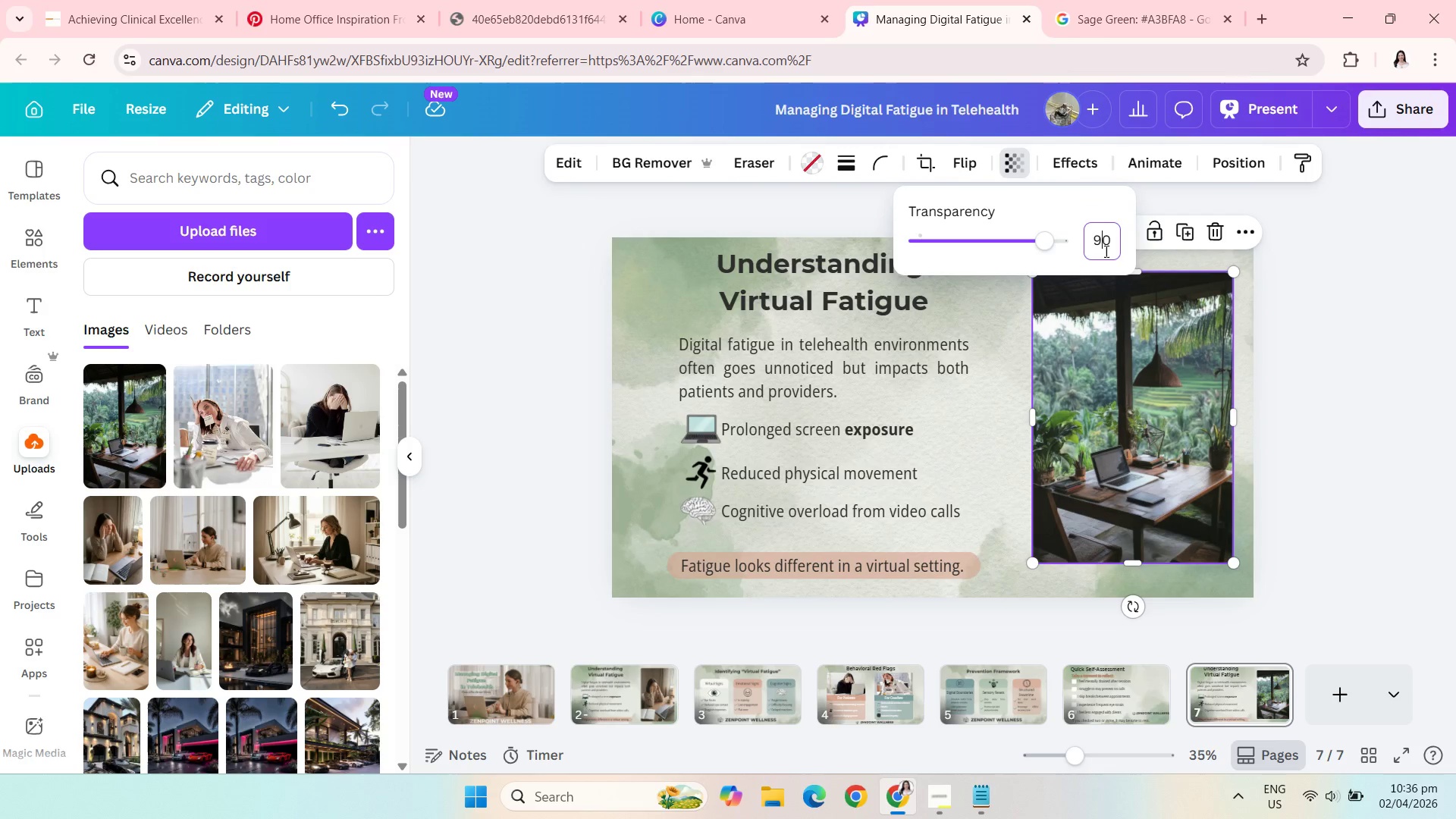 
left_click([1105, 251])
 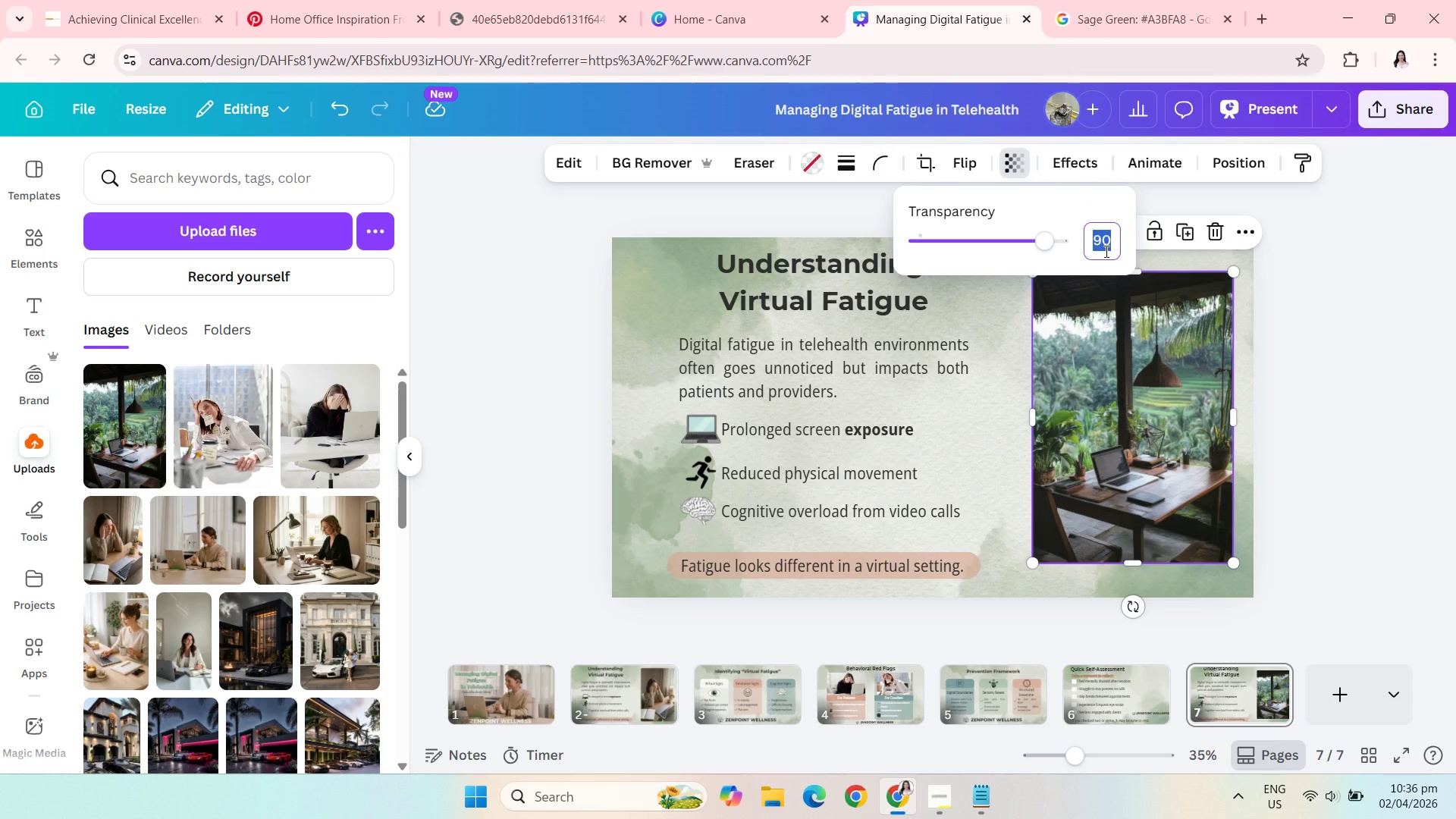 
type(80)
 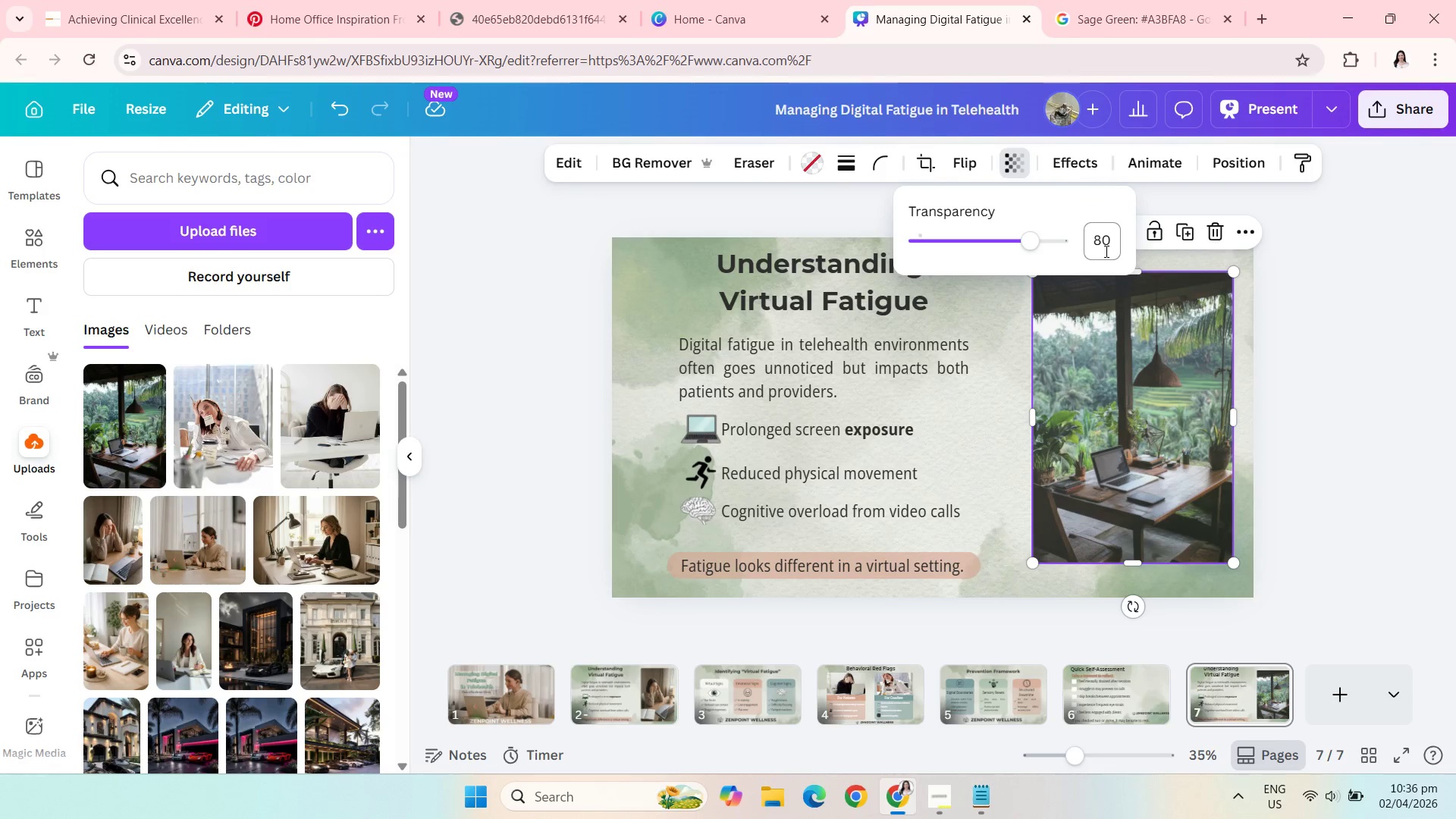 
key(Enter)
 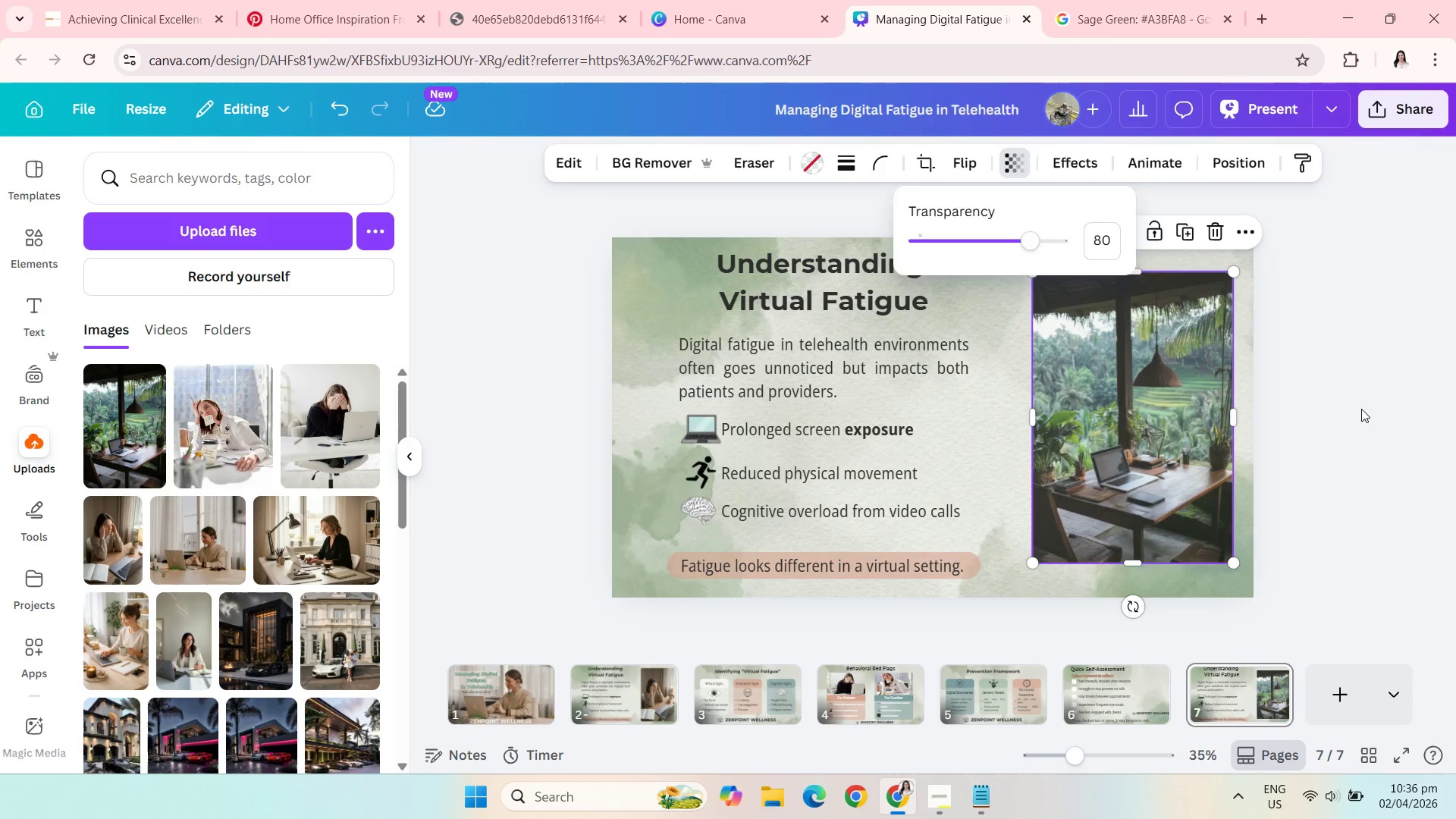 
left_click([1361, 409])
 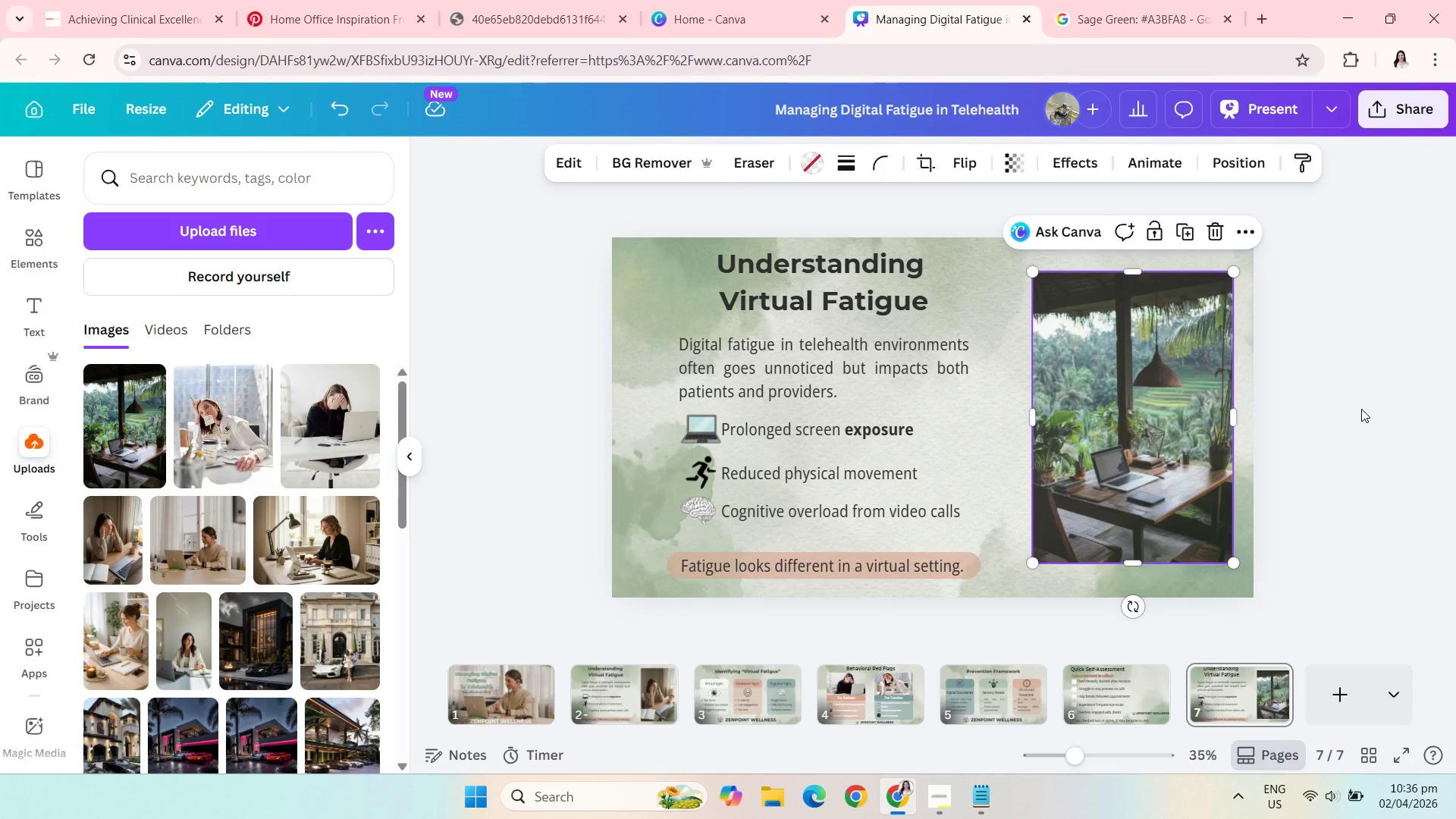 
left_click([1361, 409])
 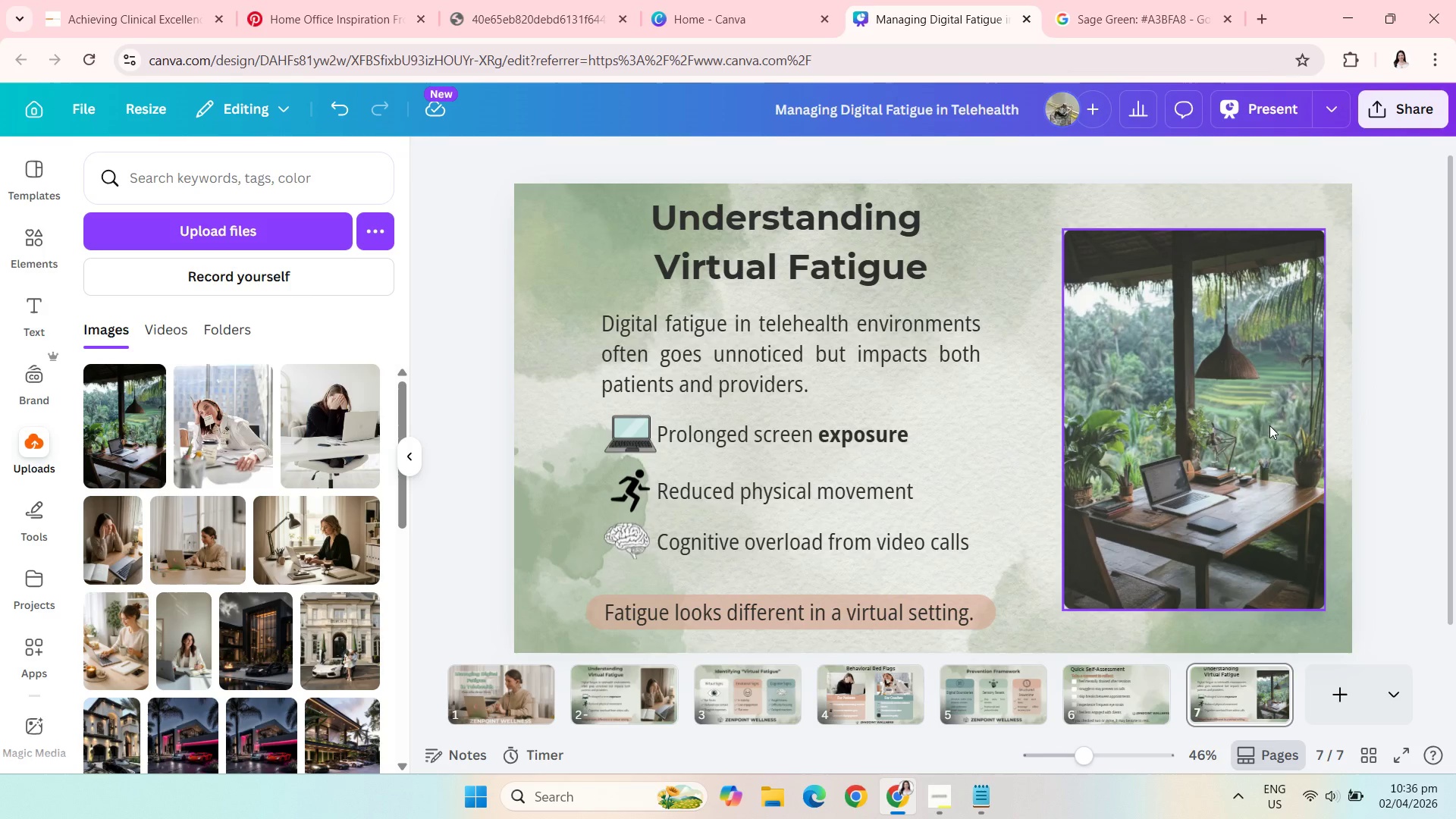 
left_click([1213, 417])
 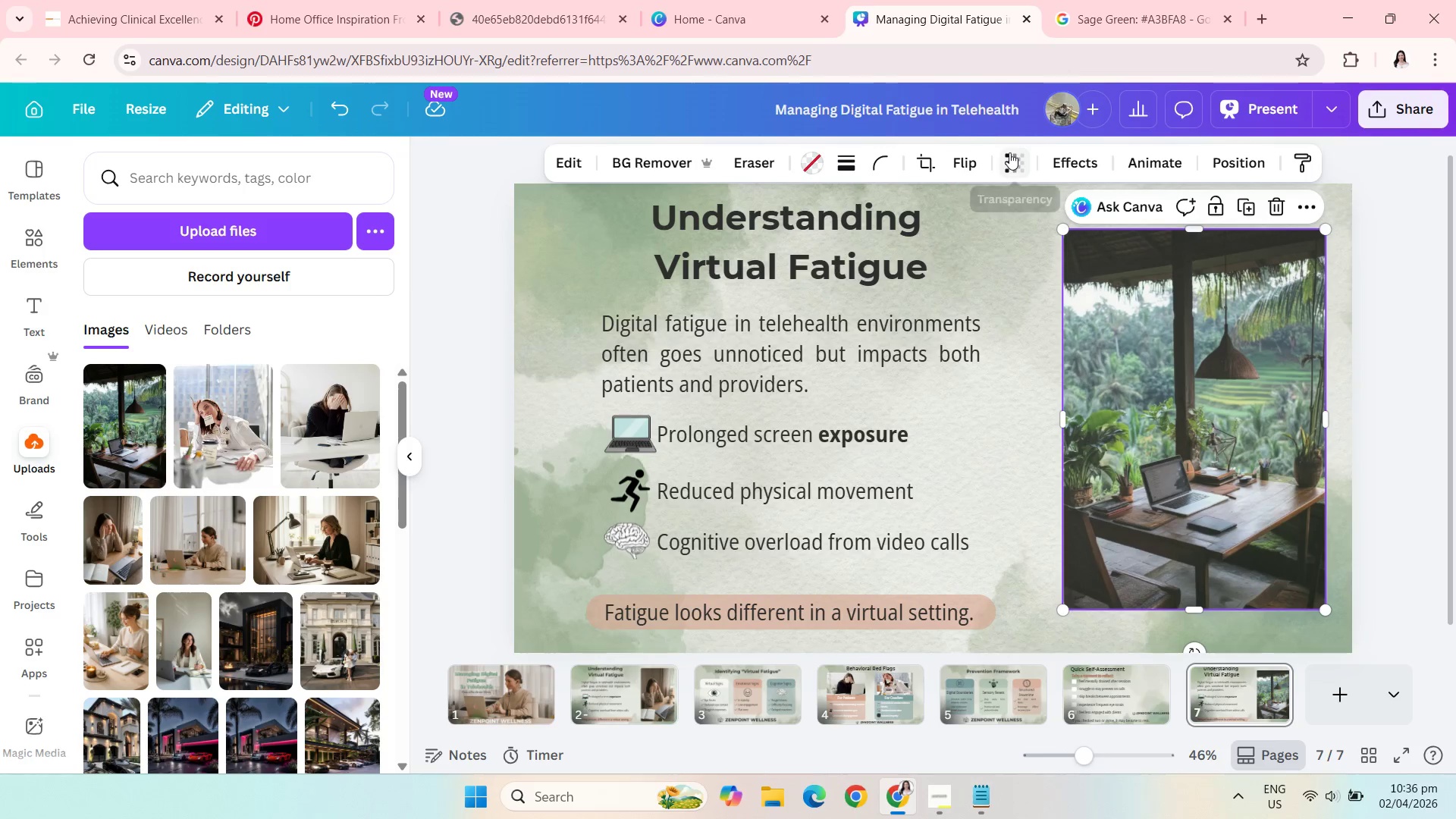 
left_click([1009, 152])
 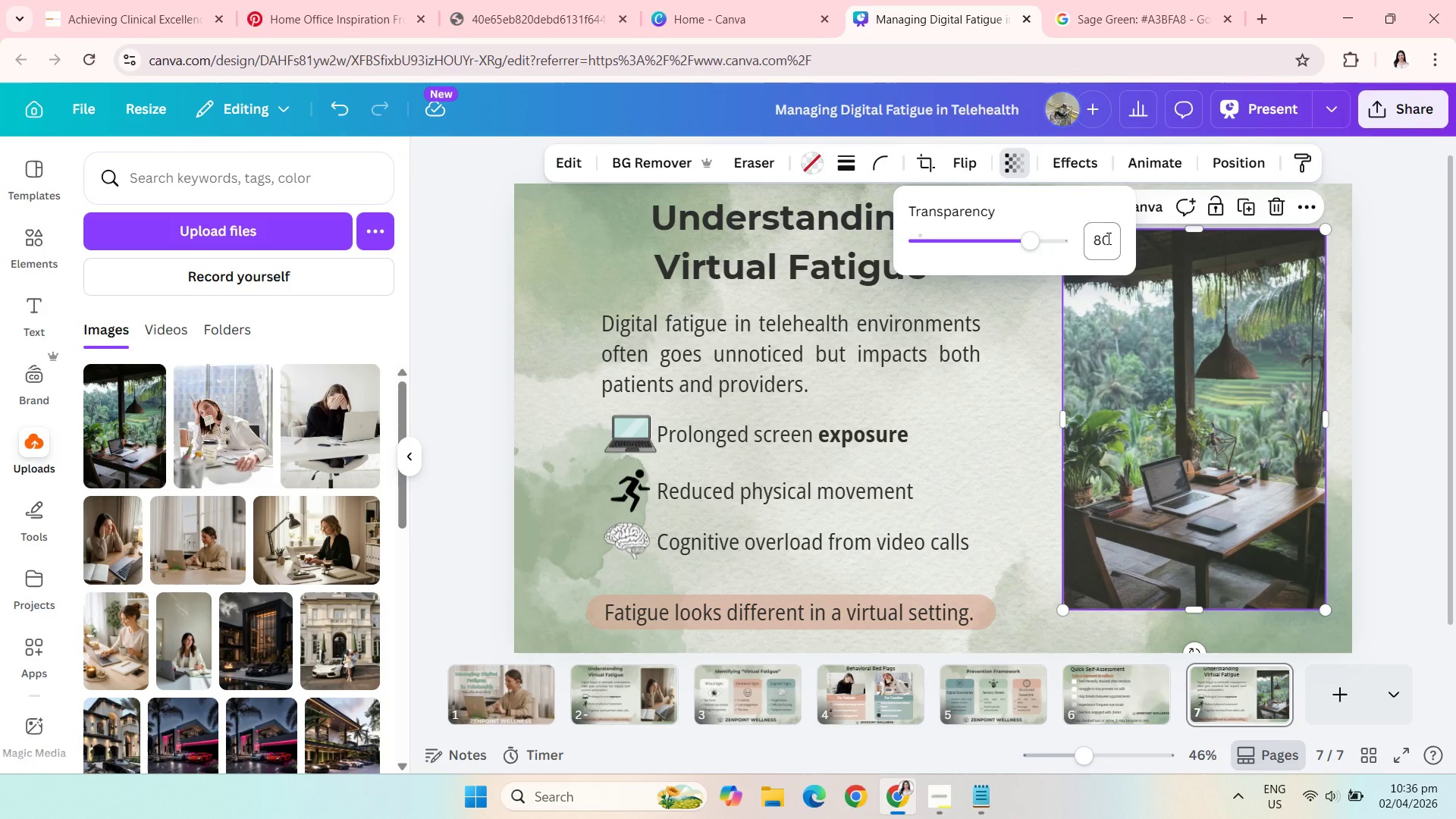 
left_click([1107, 238])
 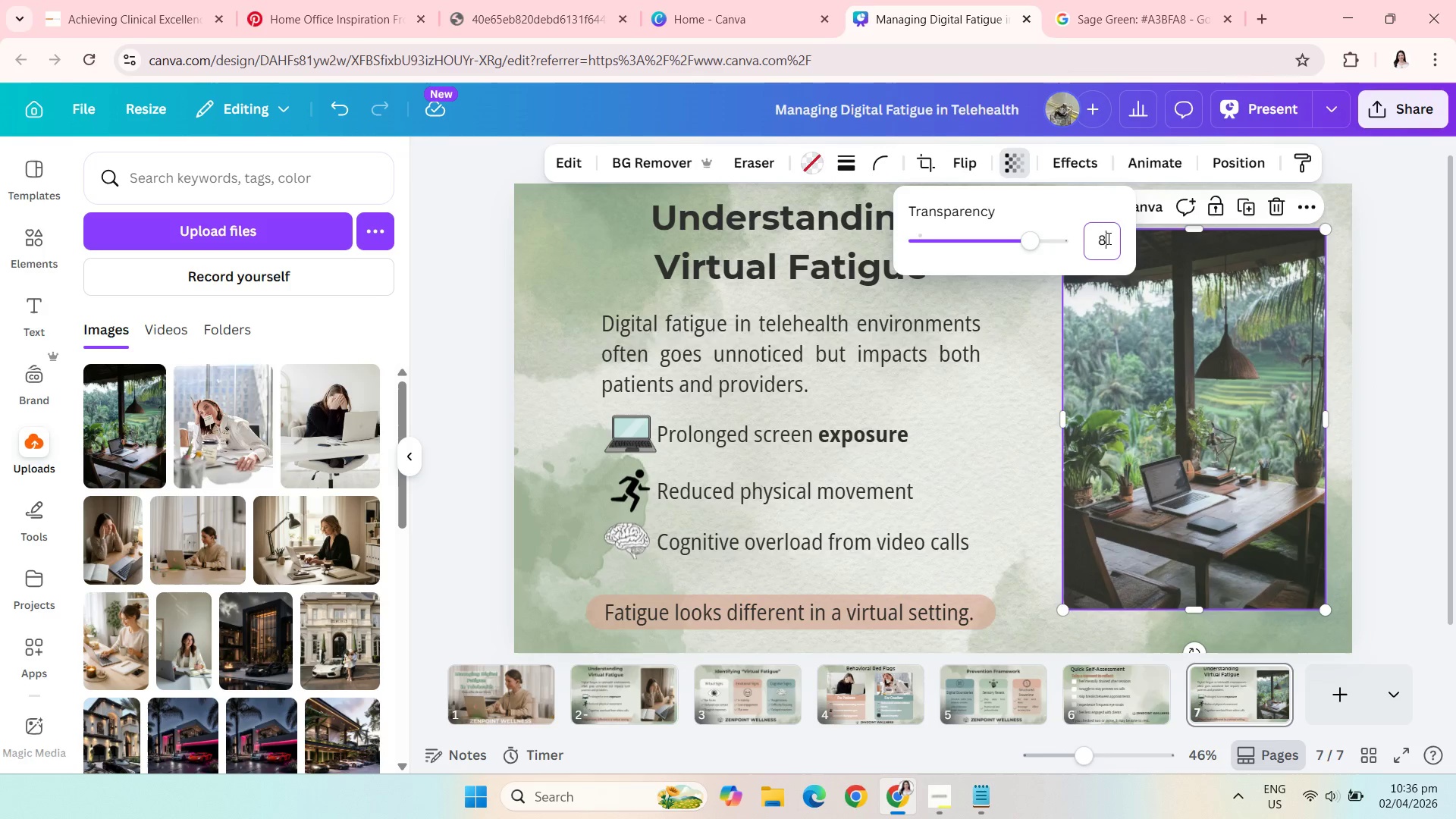 
type(85)
 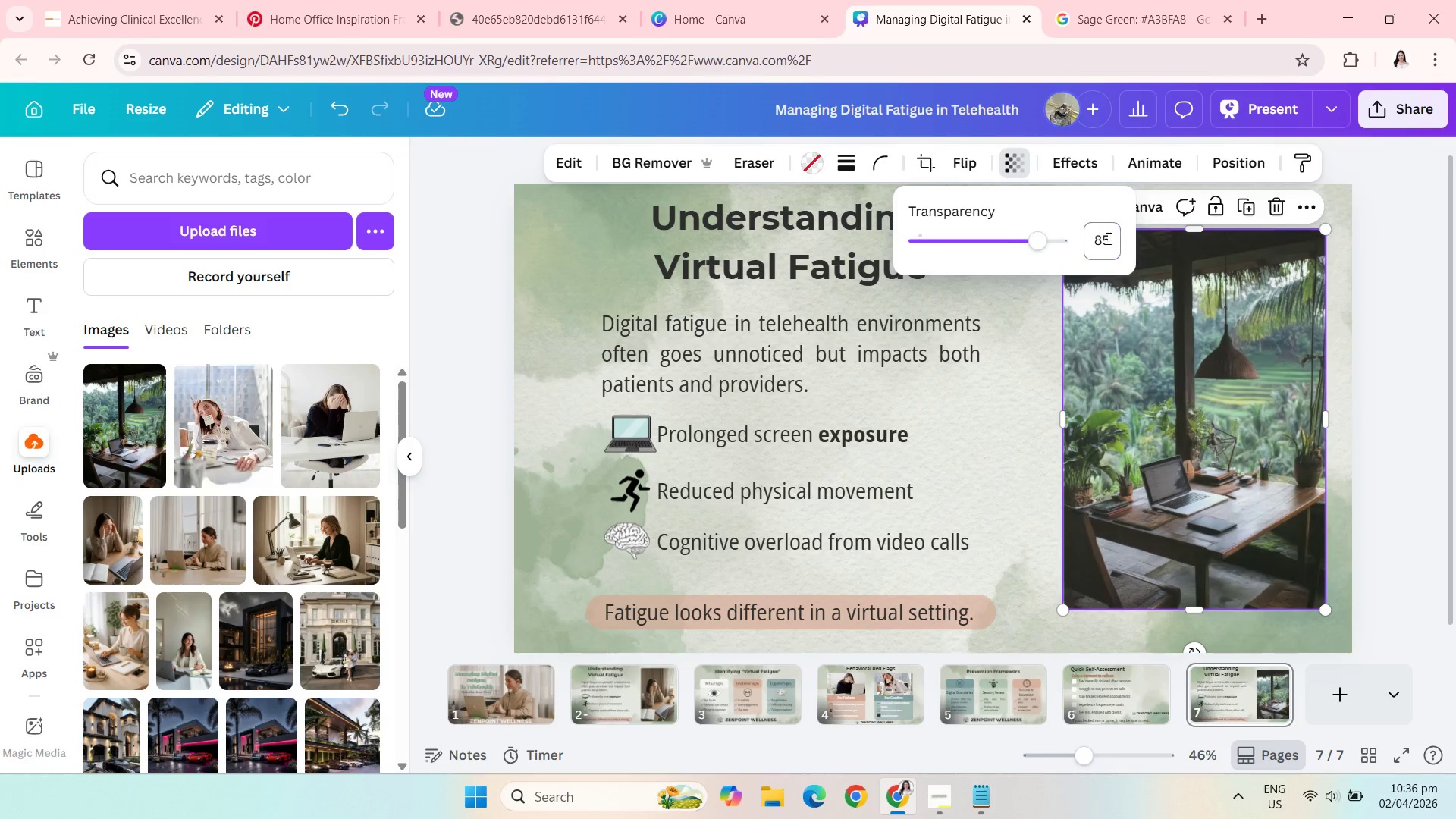 
key(Enter)
 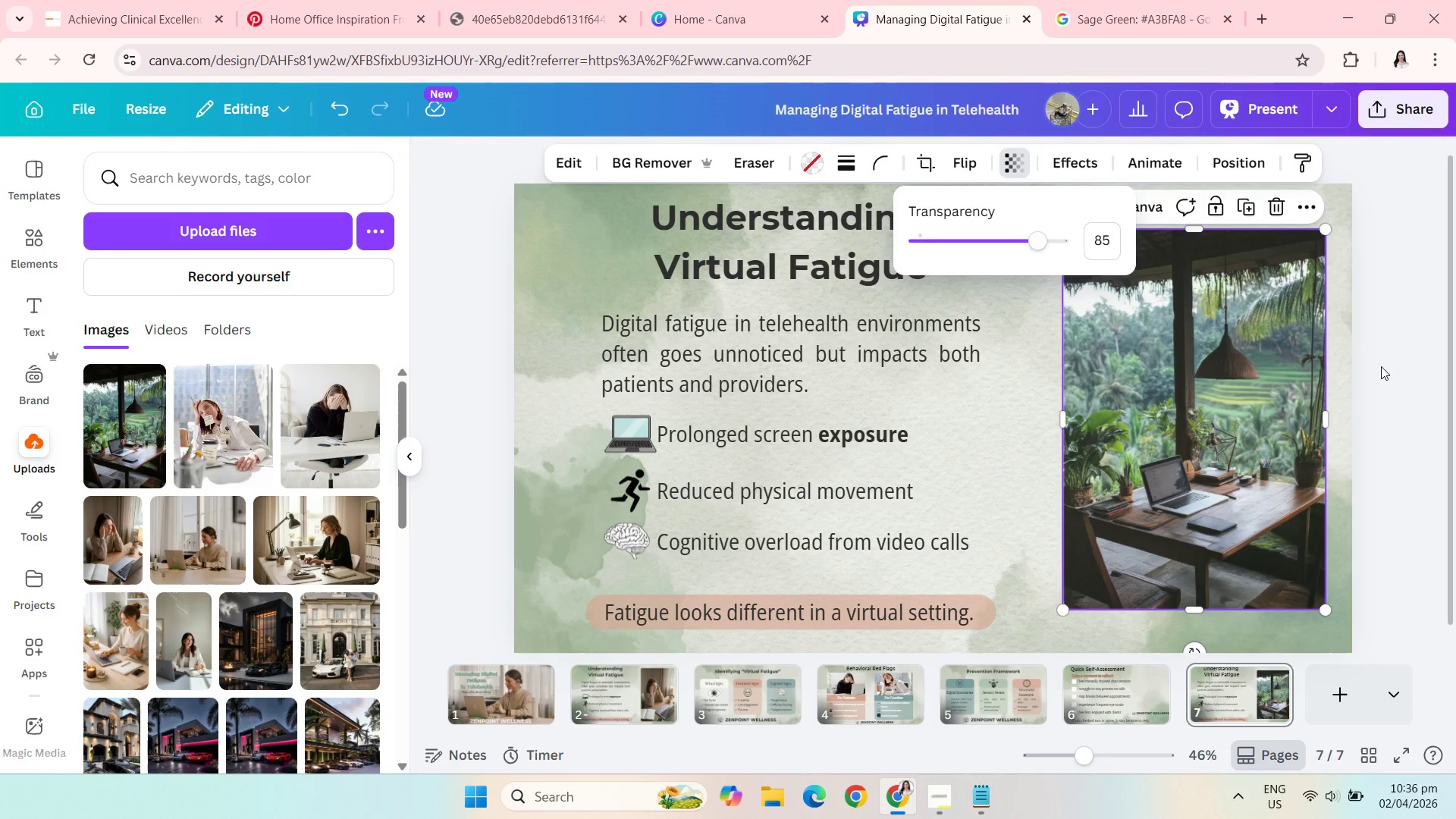 
left_click([1382, 366])
 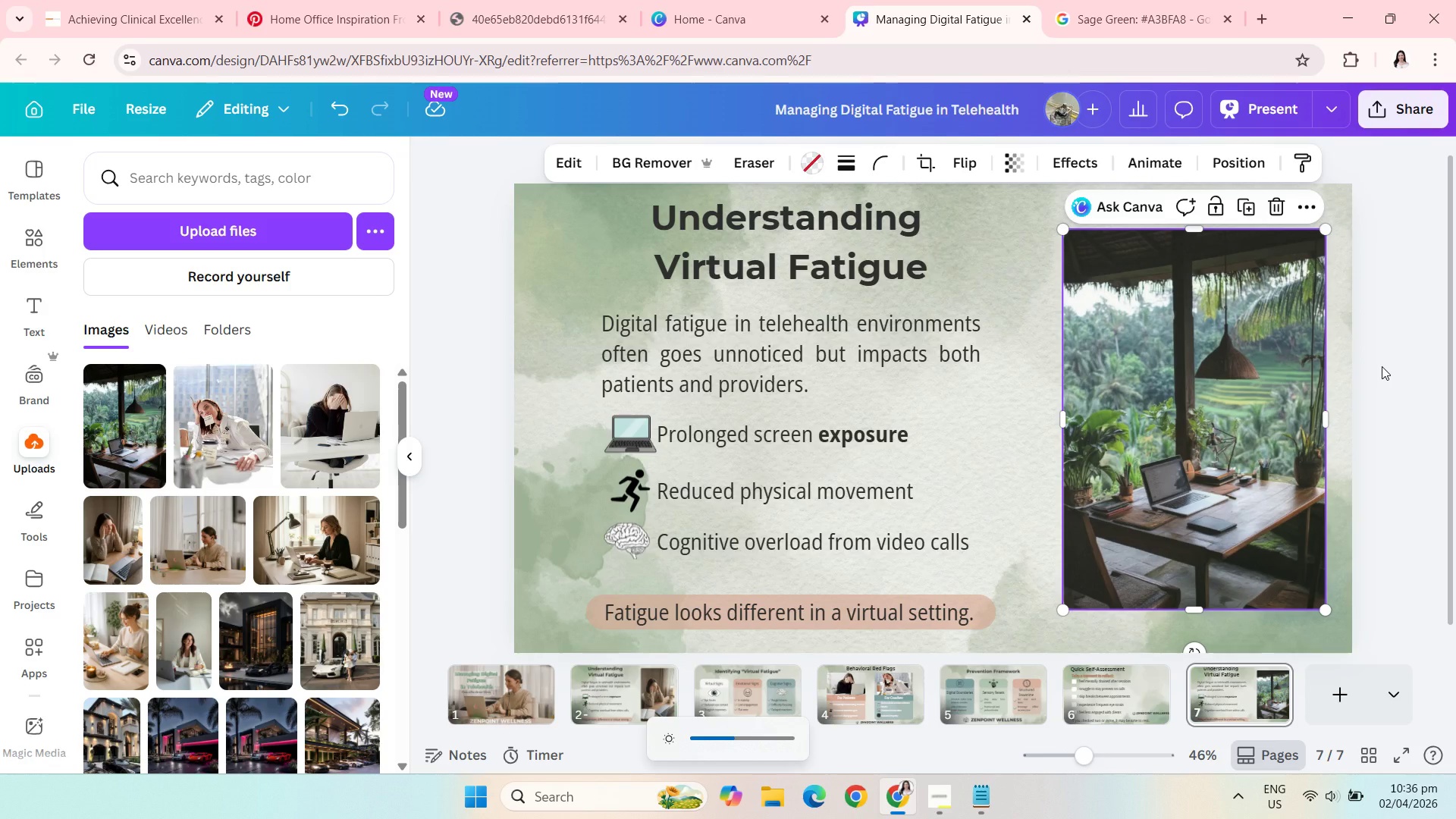 
left_click([1382, 366])
 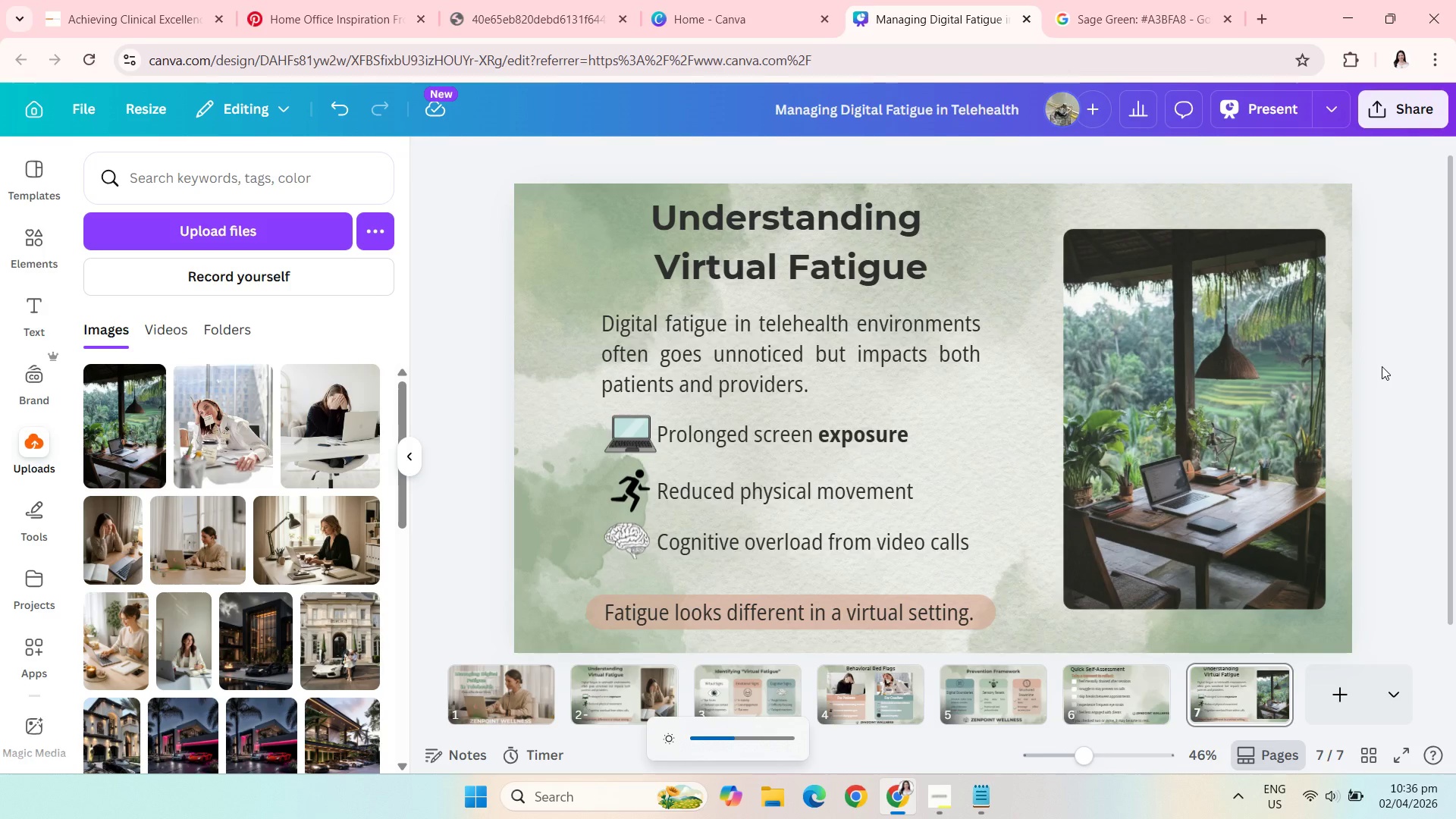 
left_click([1382, 366])
 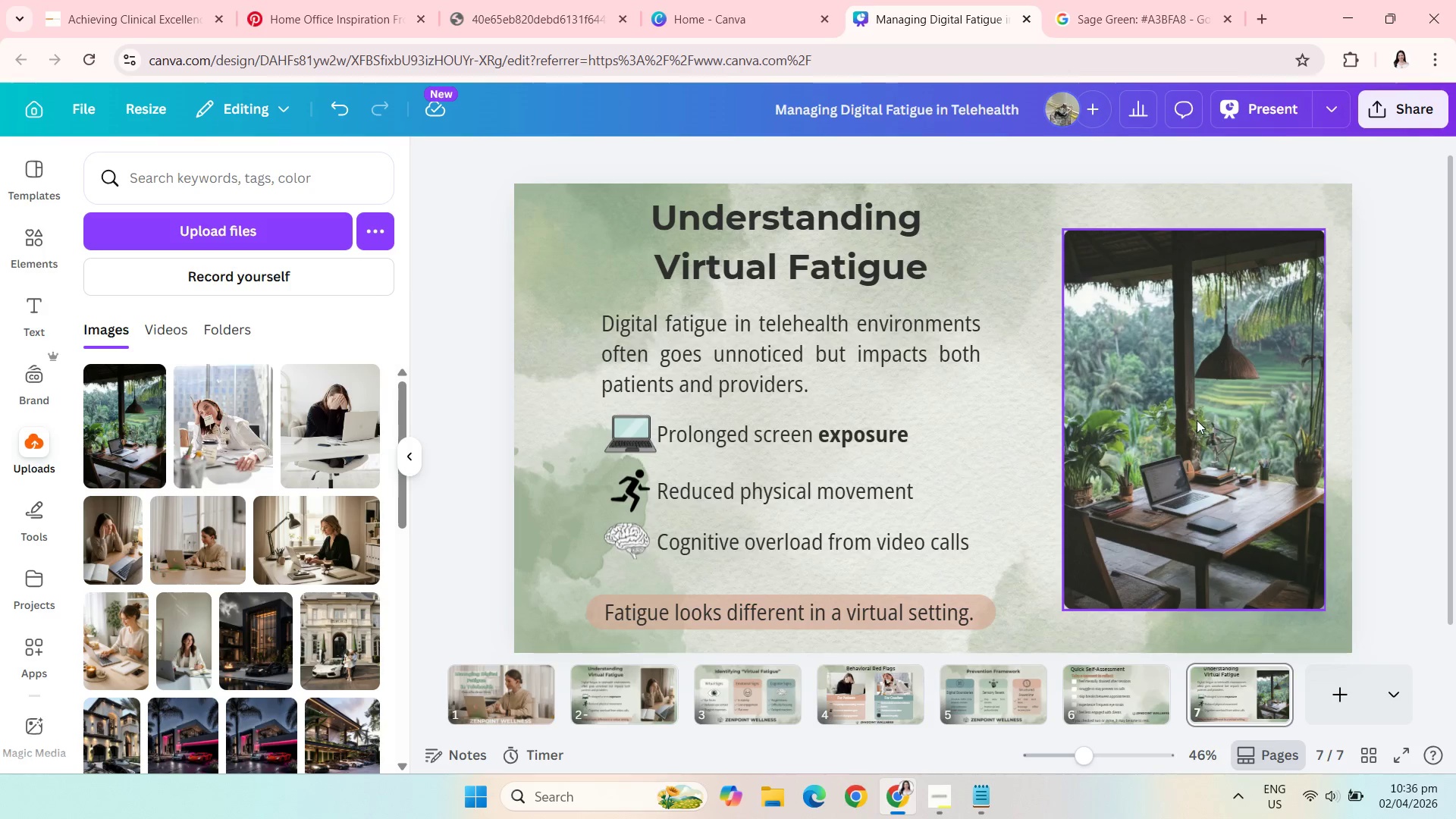 
left_click([1197, 420])
 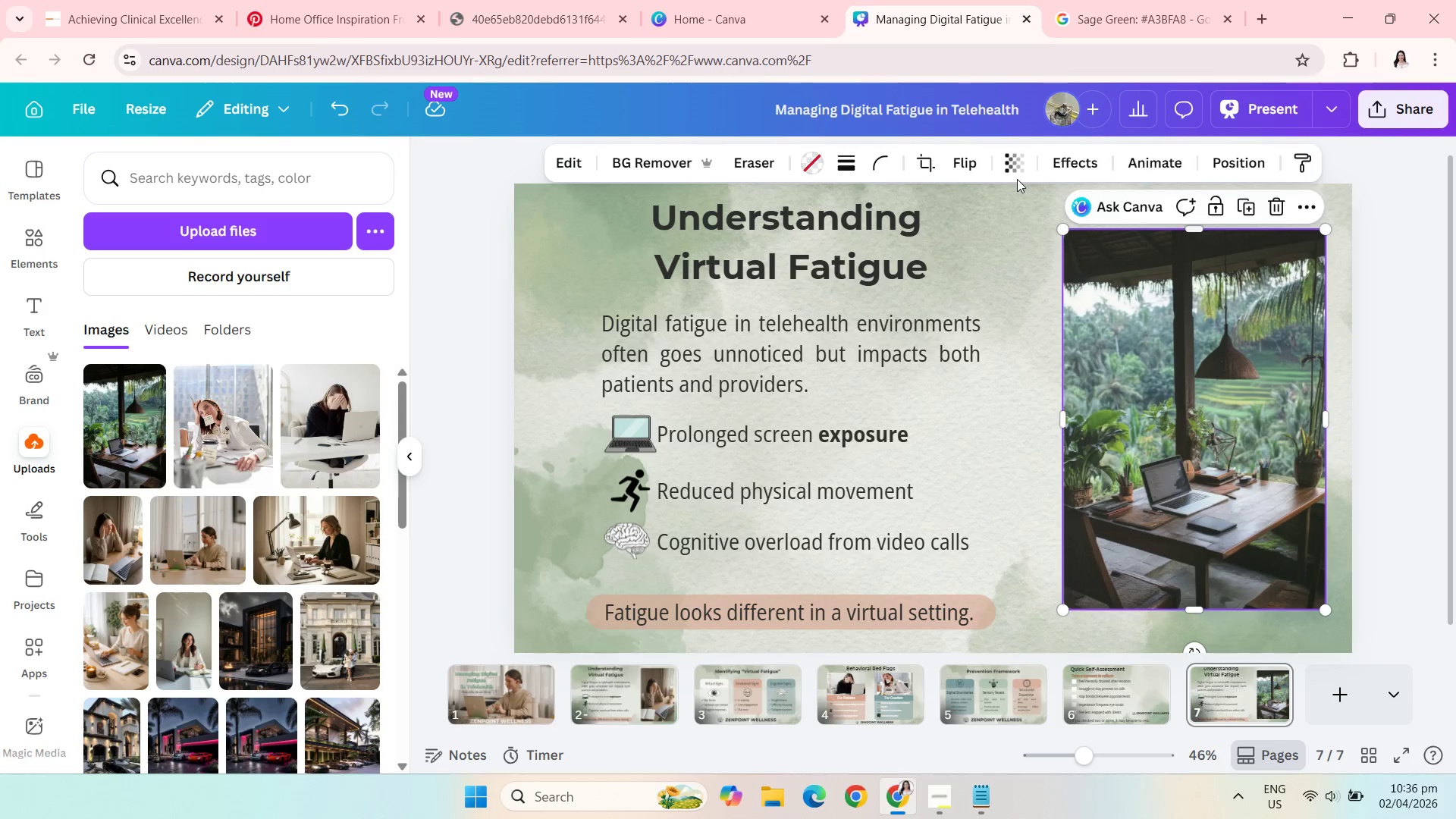 
left_click([1017, 179])
 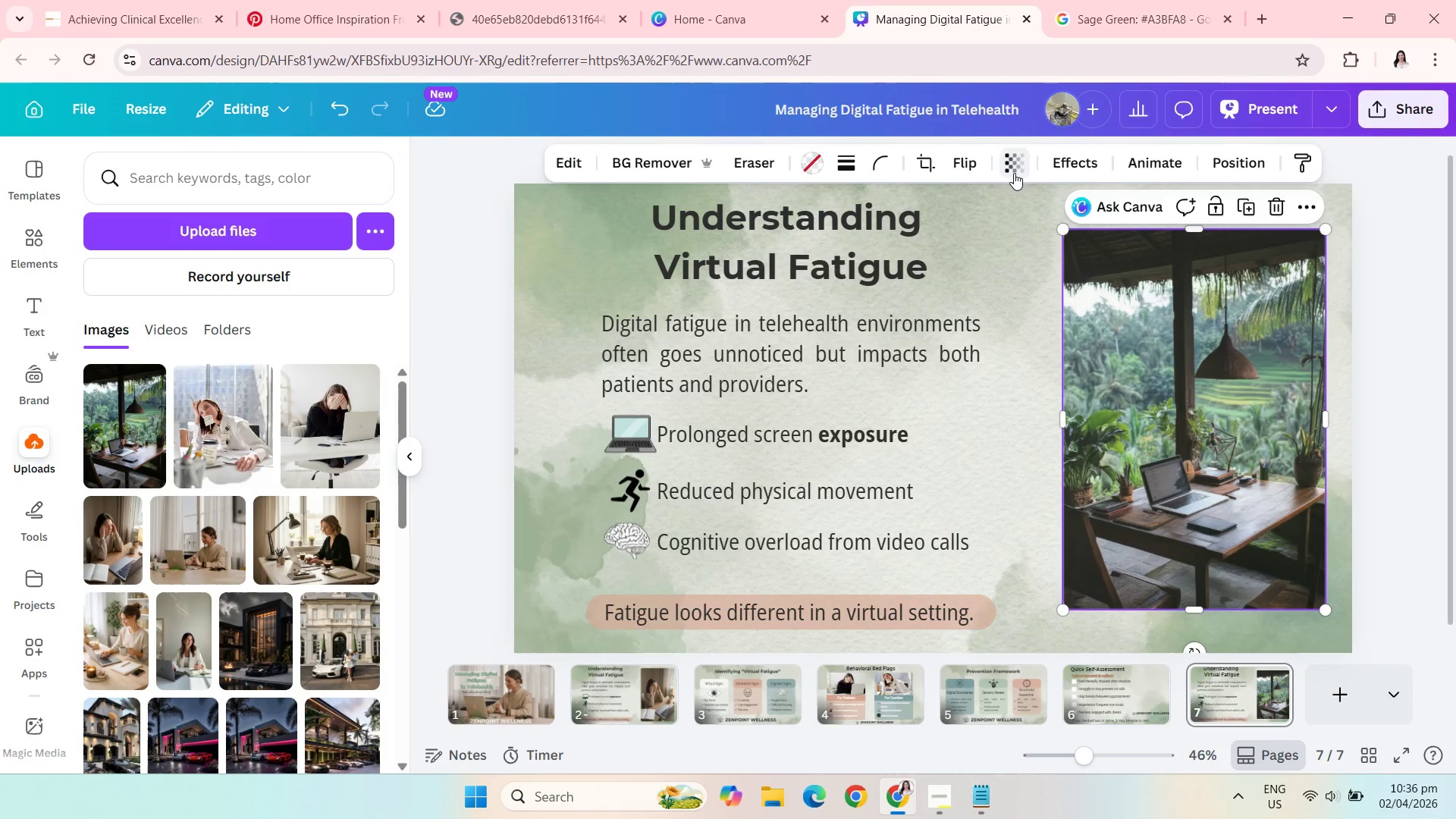 
left_click([1014, 173])
 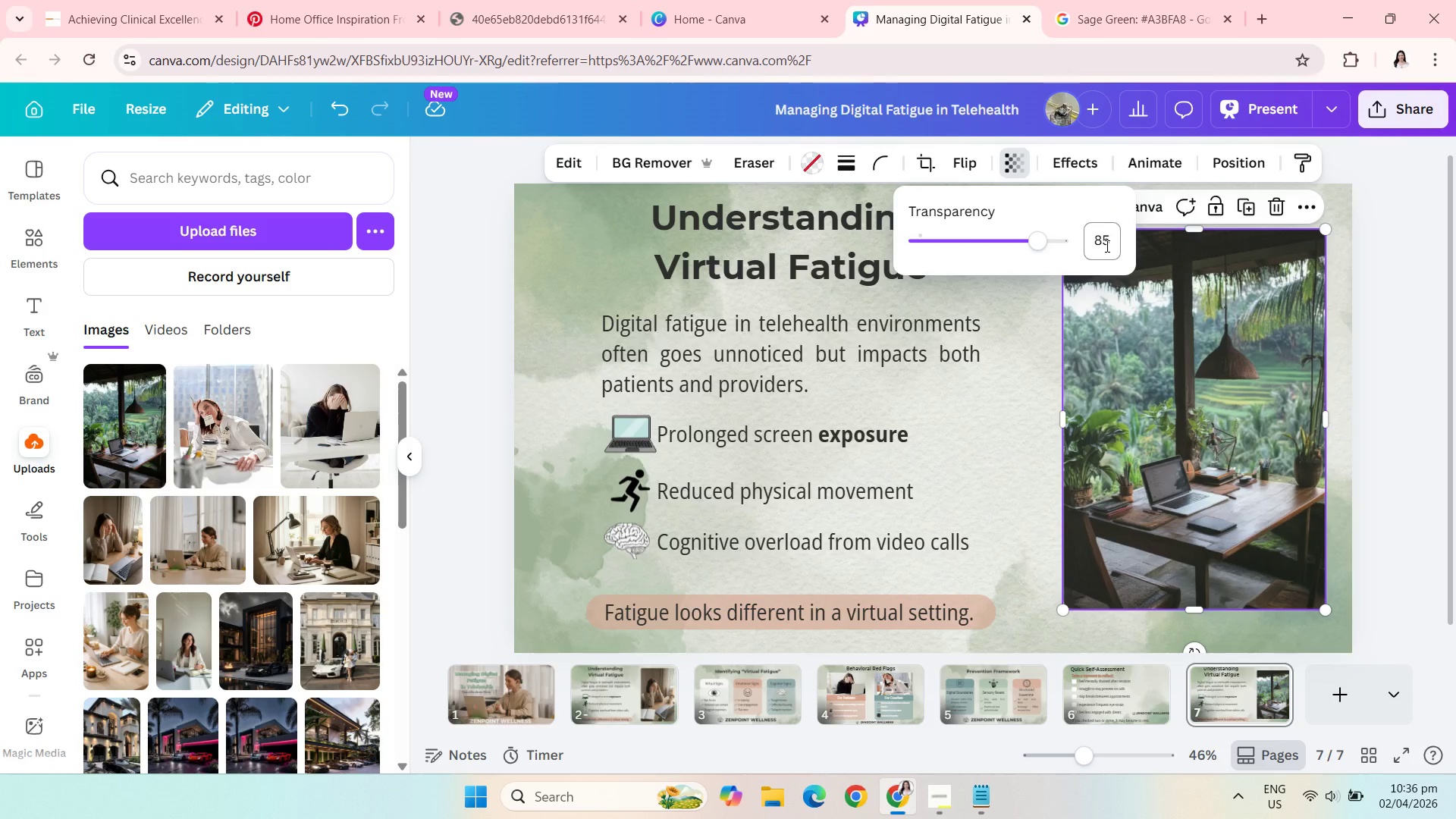 
left_click([1106, 246])
 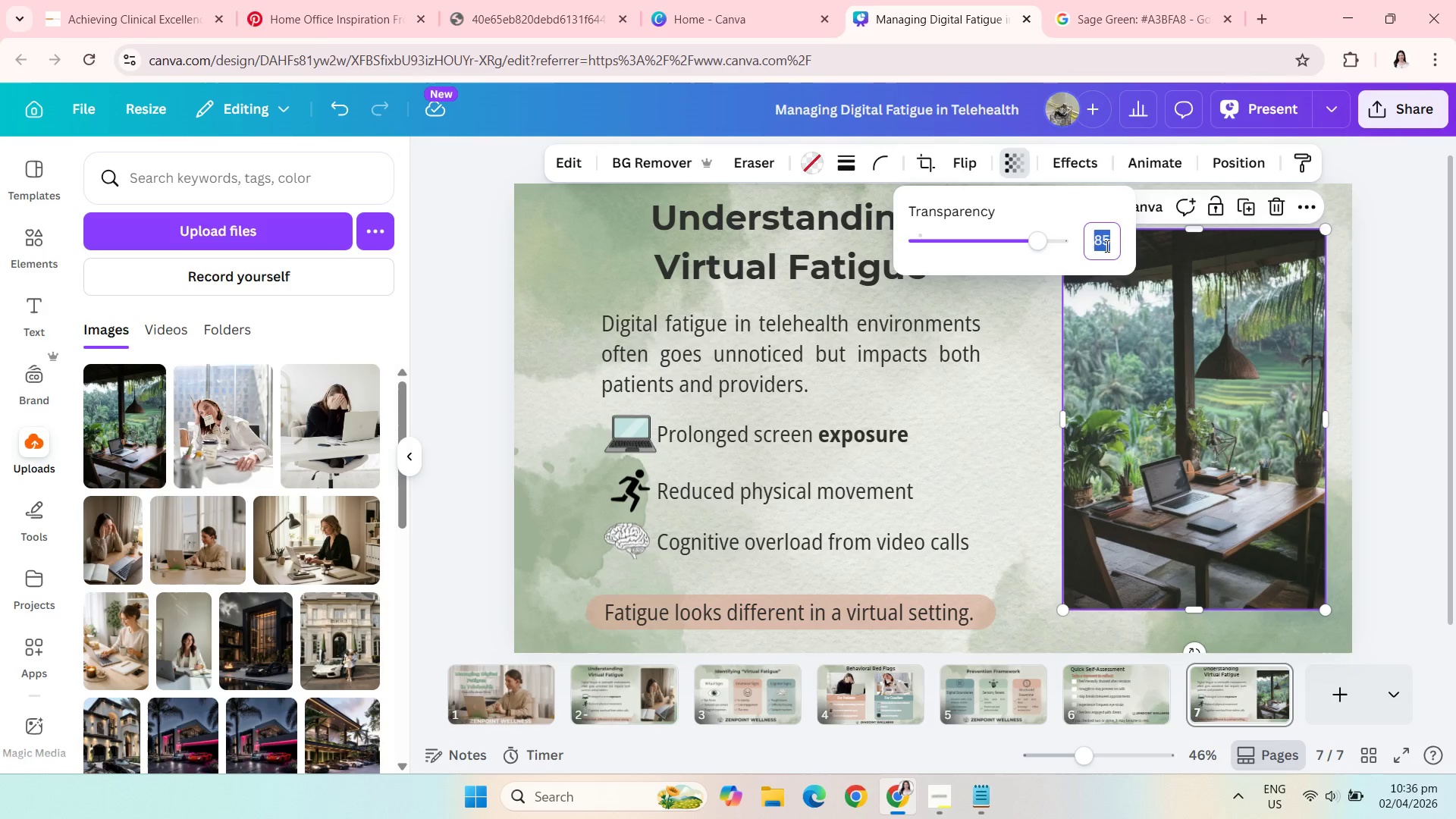 
type(87)
 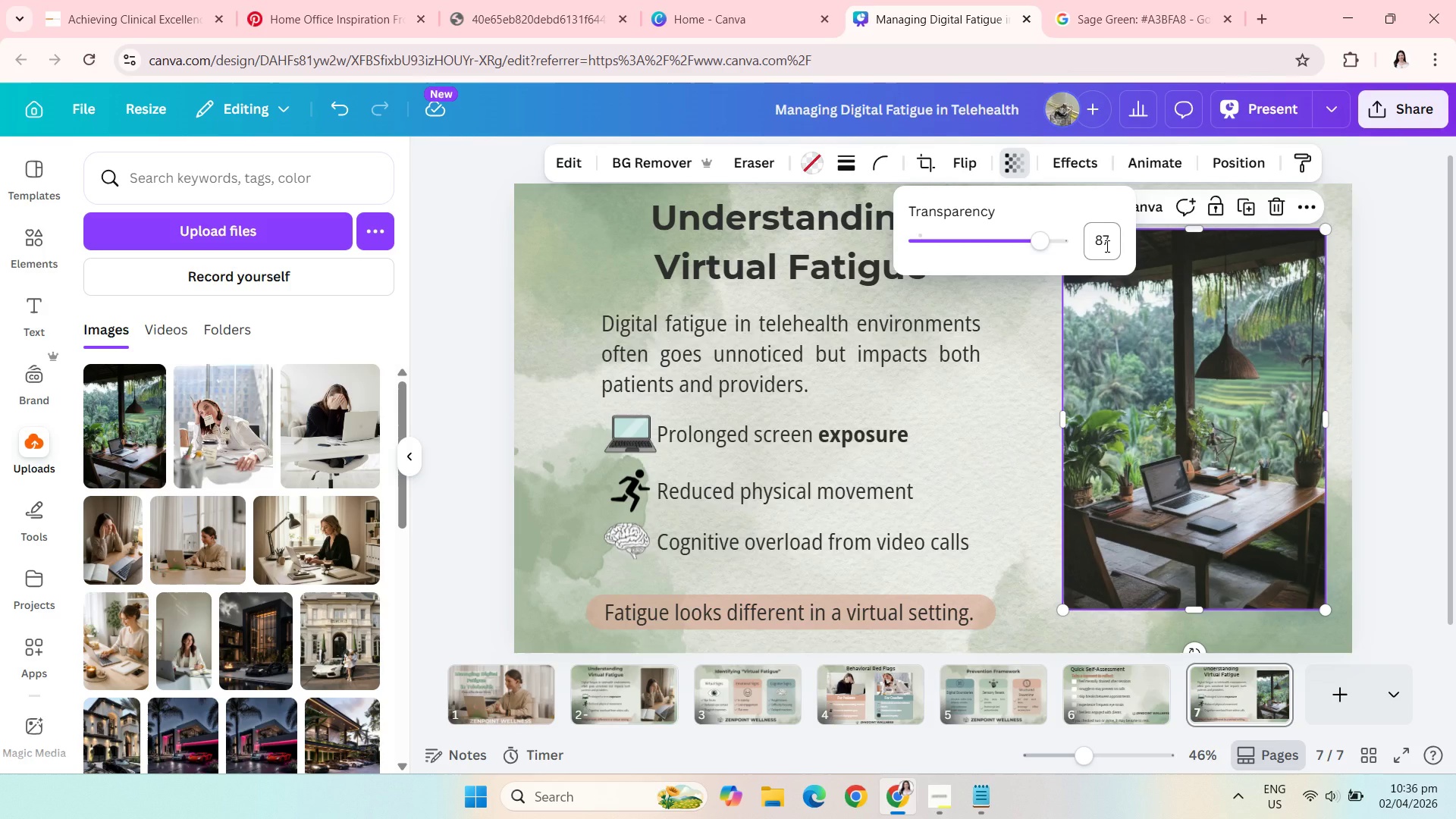 
key(Enter)
 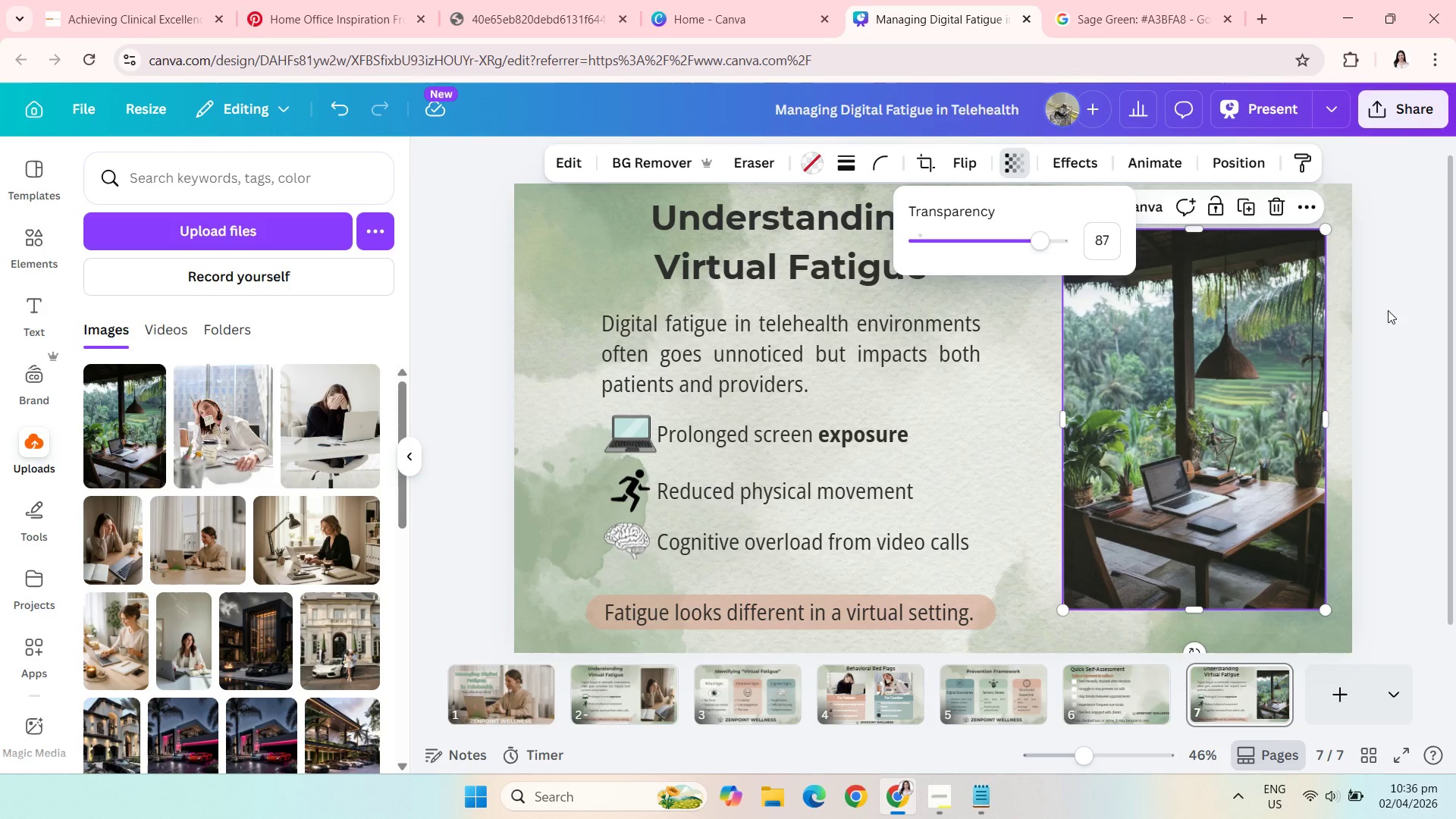 
left_click([1410, 324])
 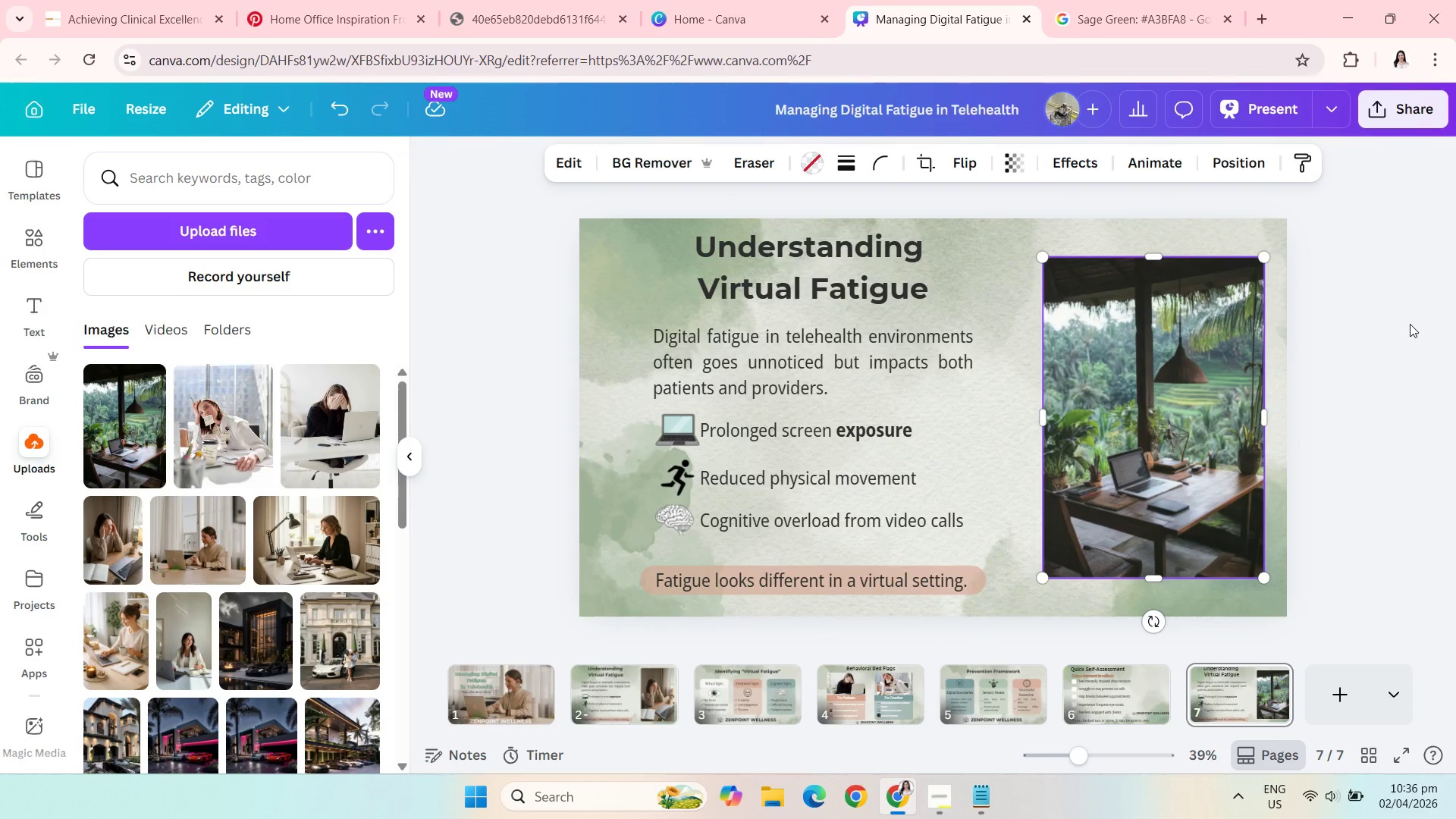 
left_click([1410, 324])
 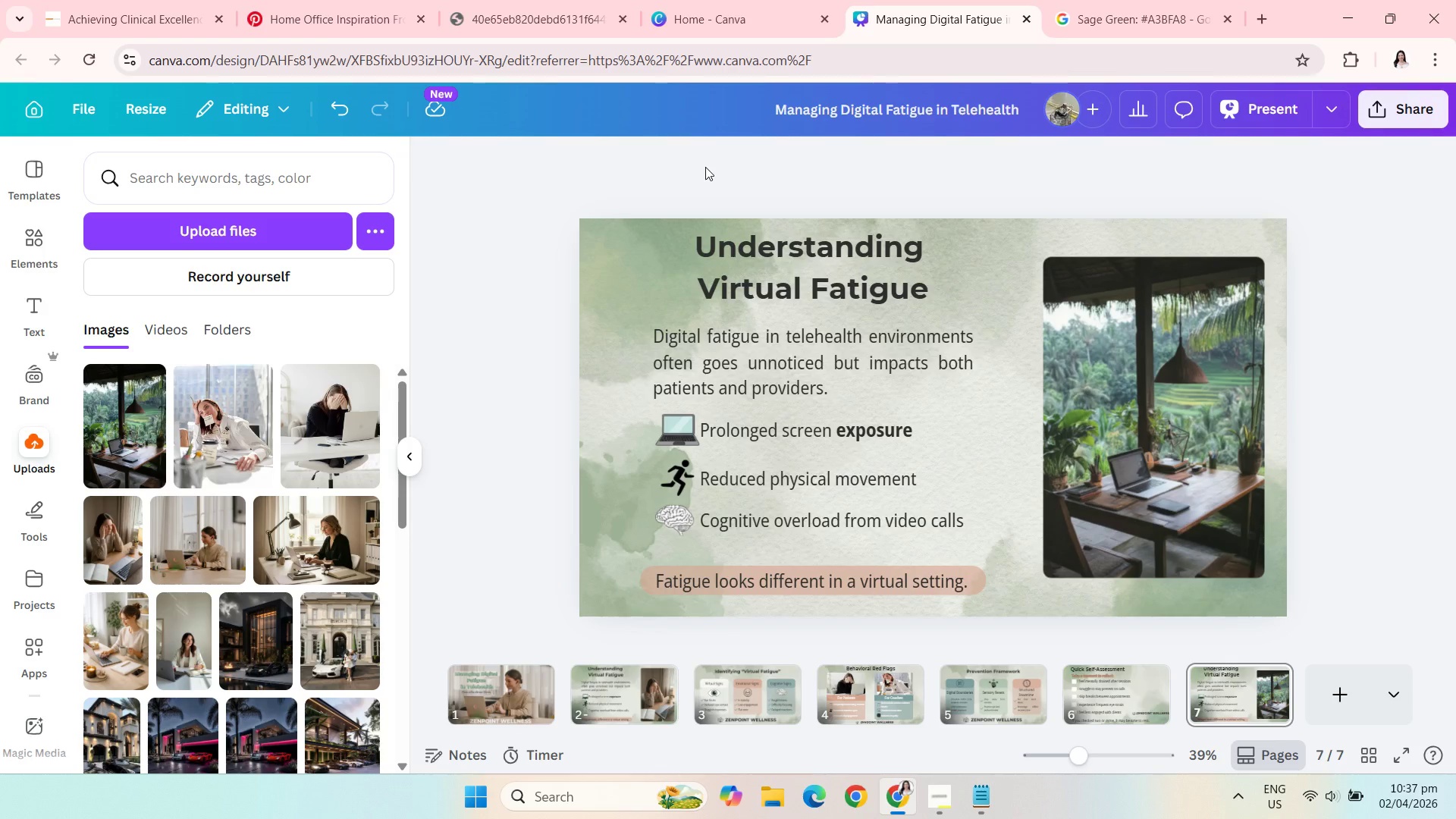 
wait(24.08)
 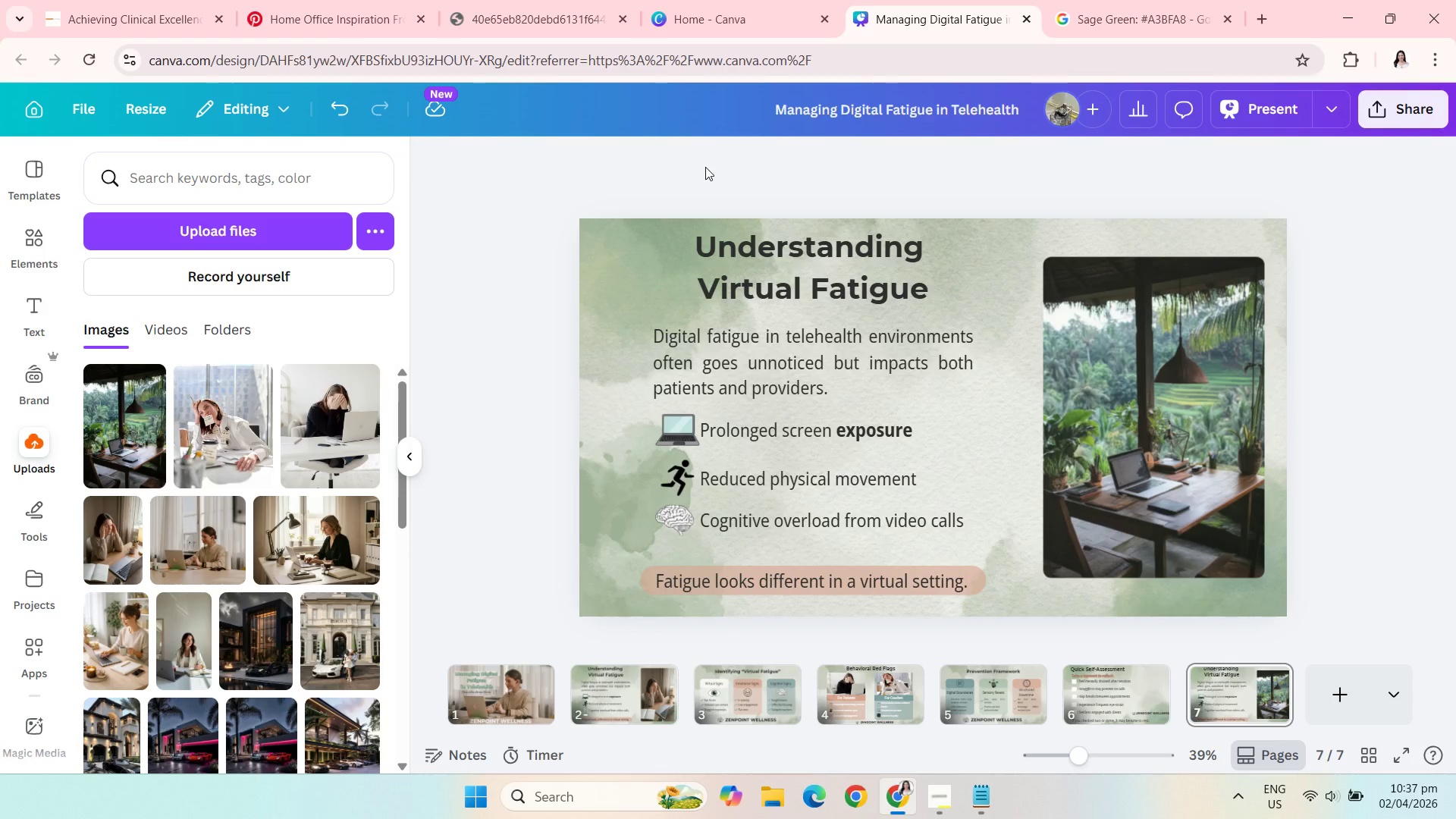 
left_click([900, 271])
 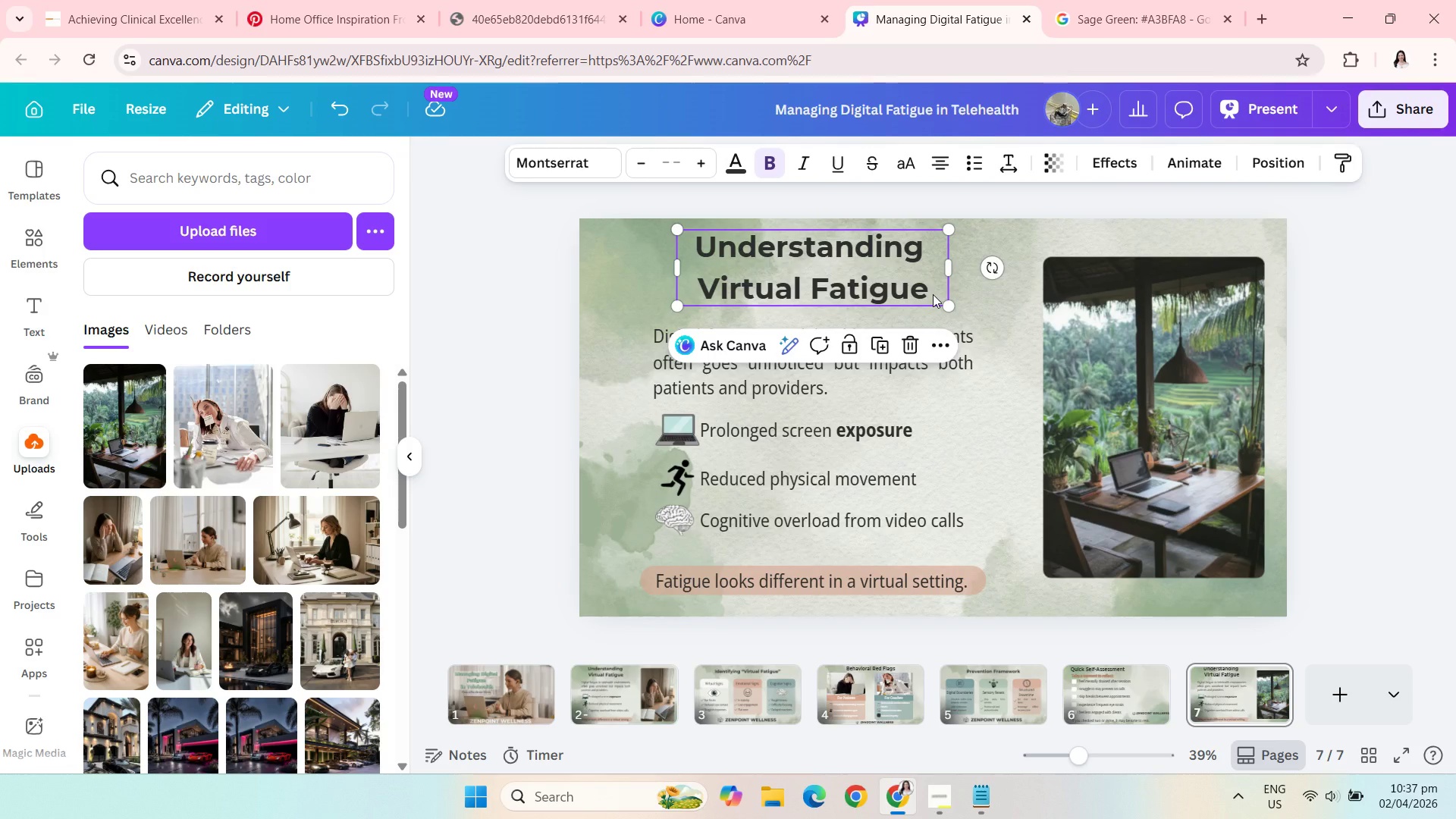 
left_click([933, 294])
 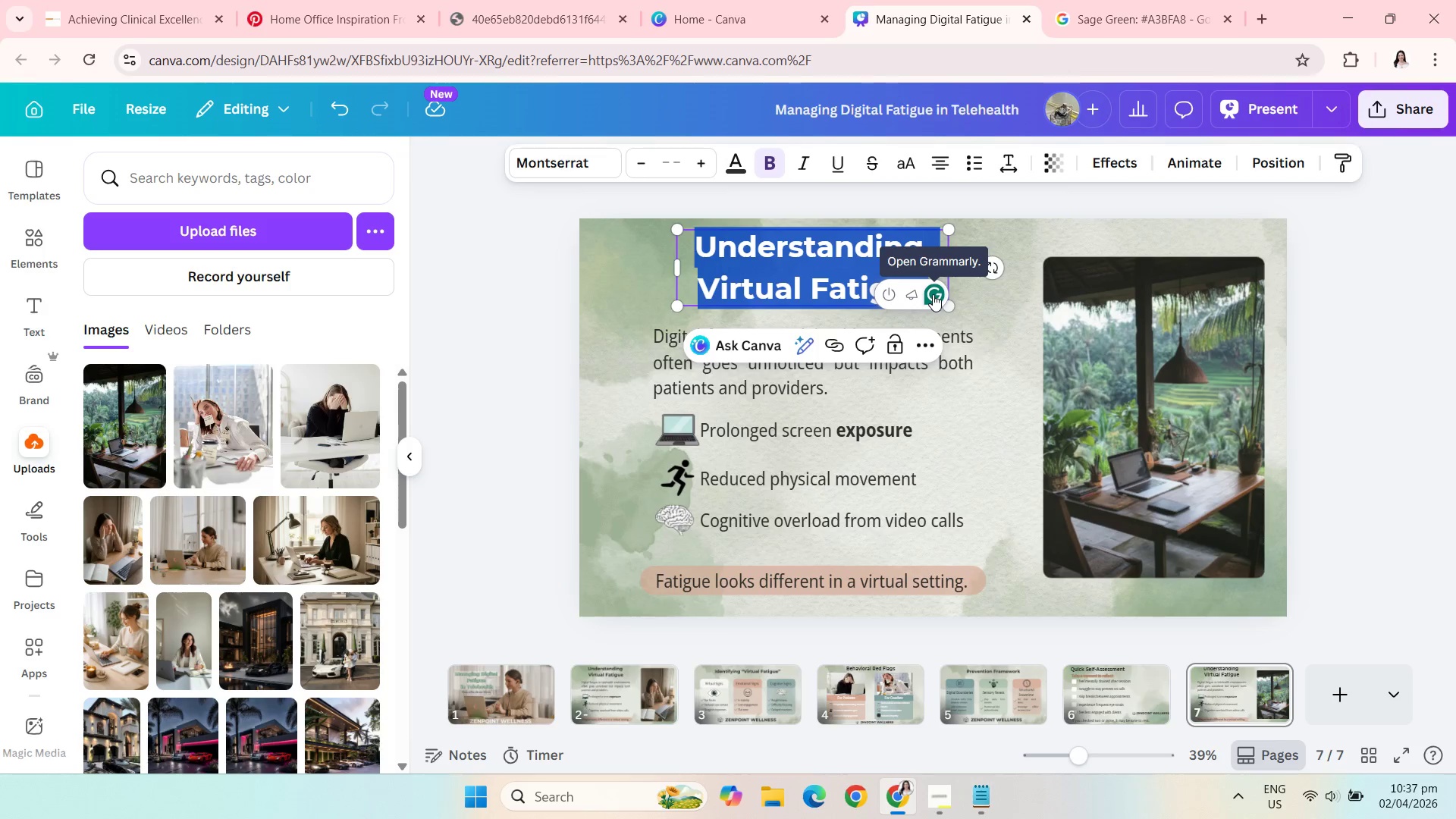 
type(Taking Action)
 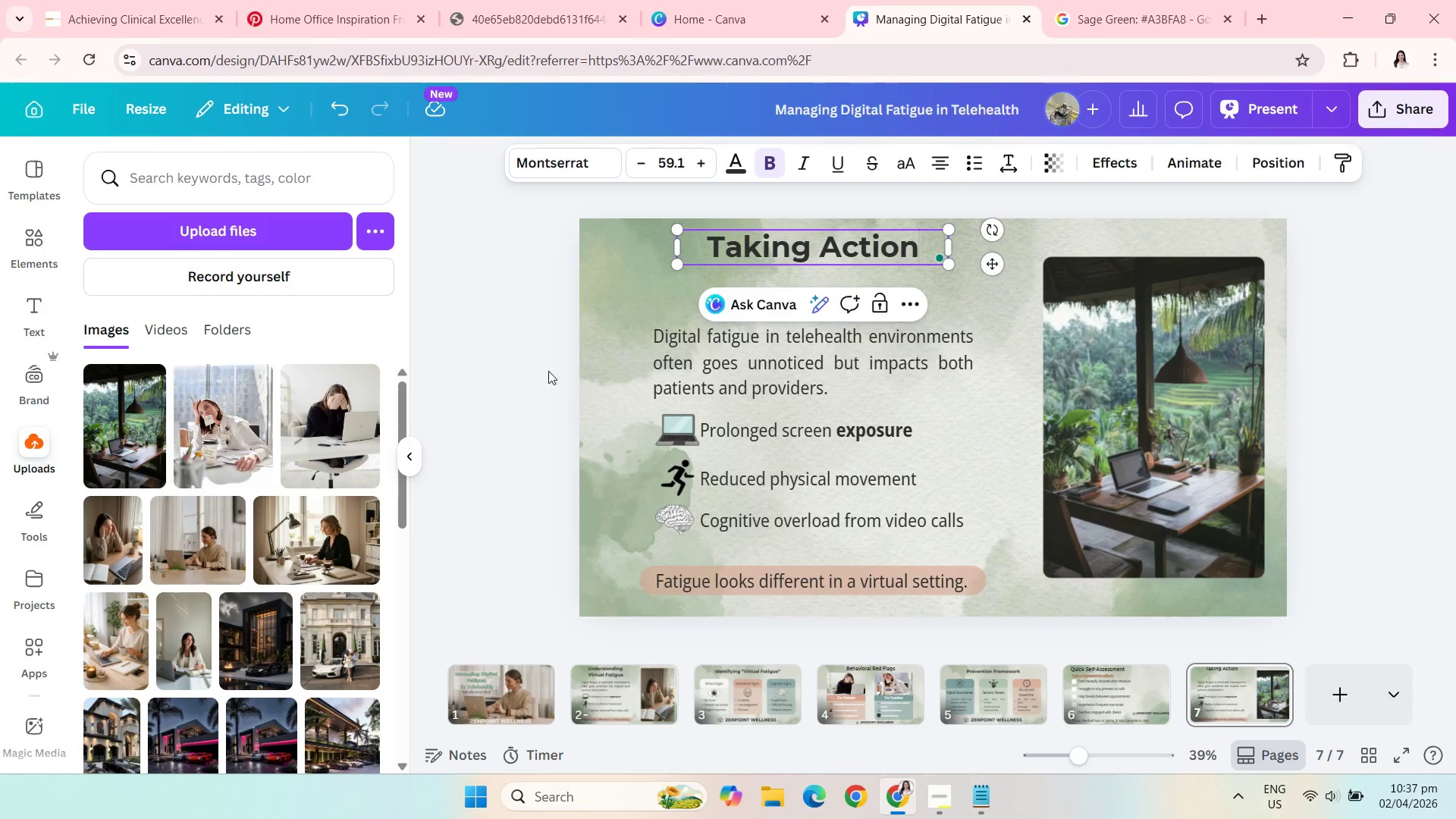 
left_click([543, 365])
 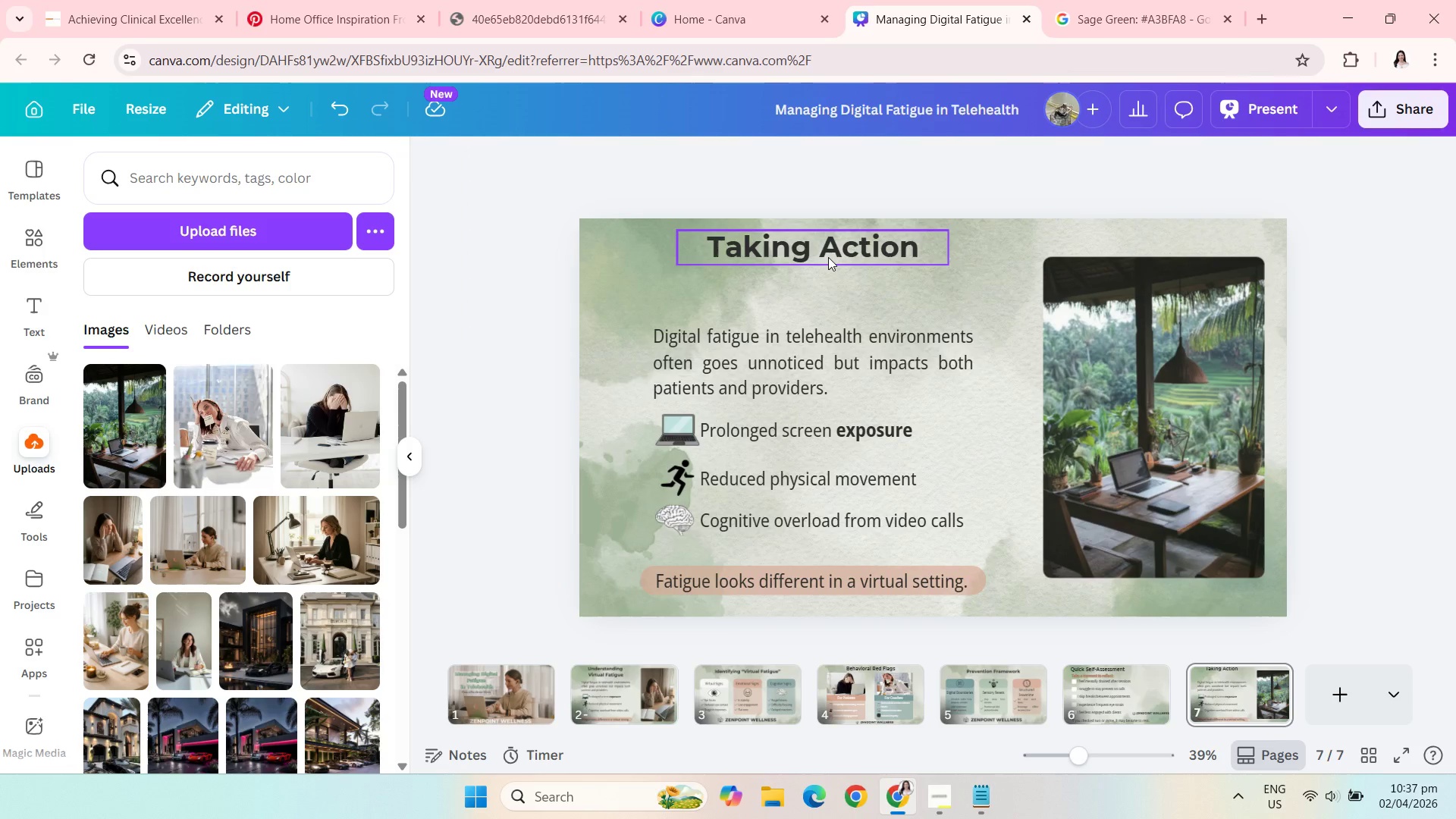 
left_click([828, 257])
 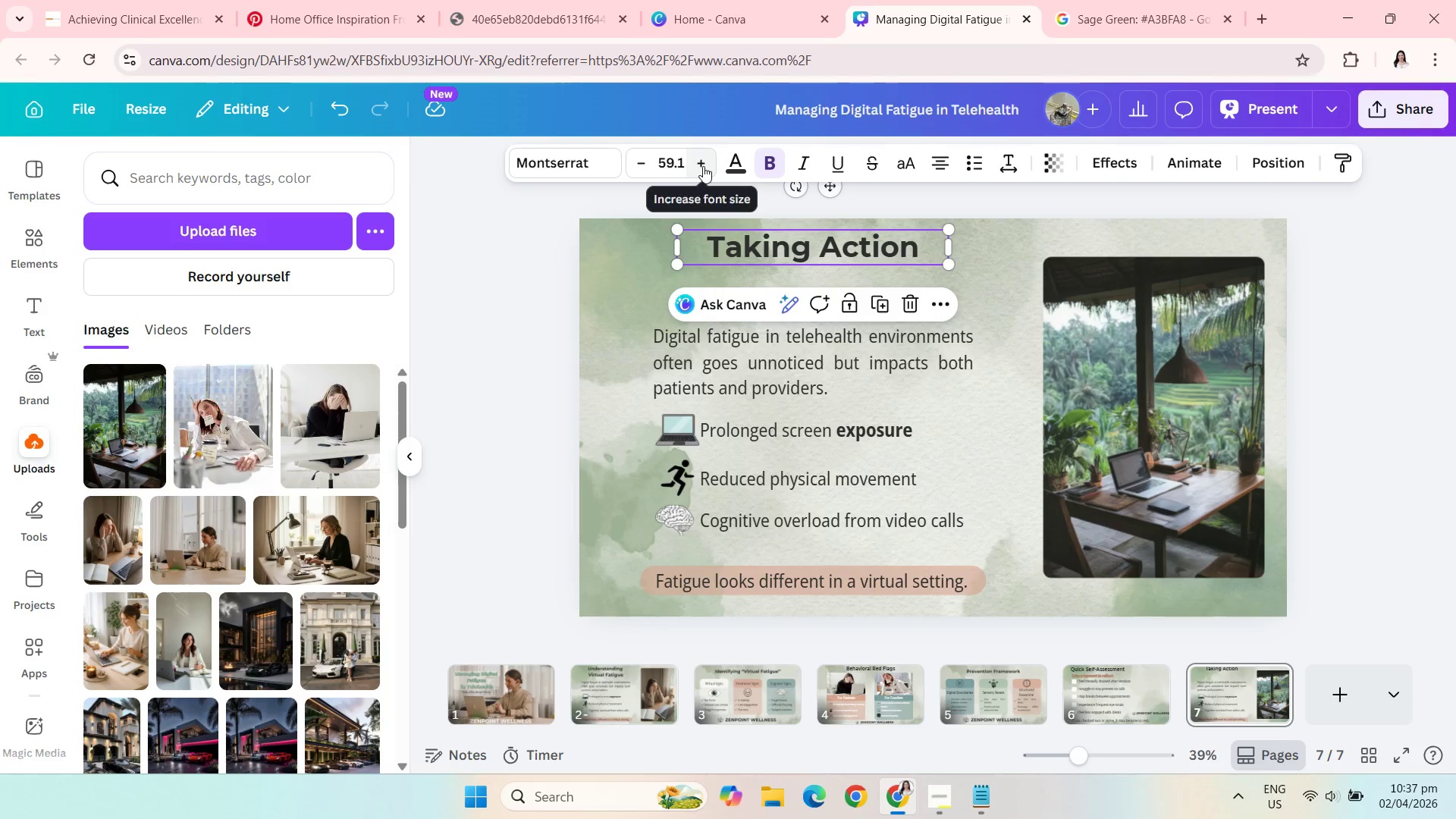 
double_click([703, 166])
 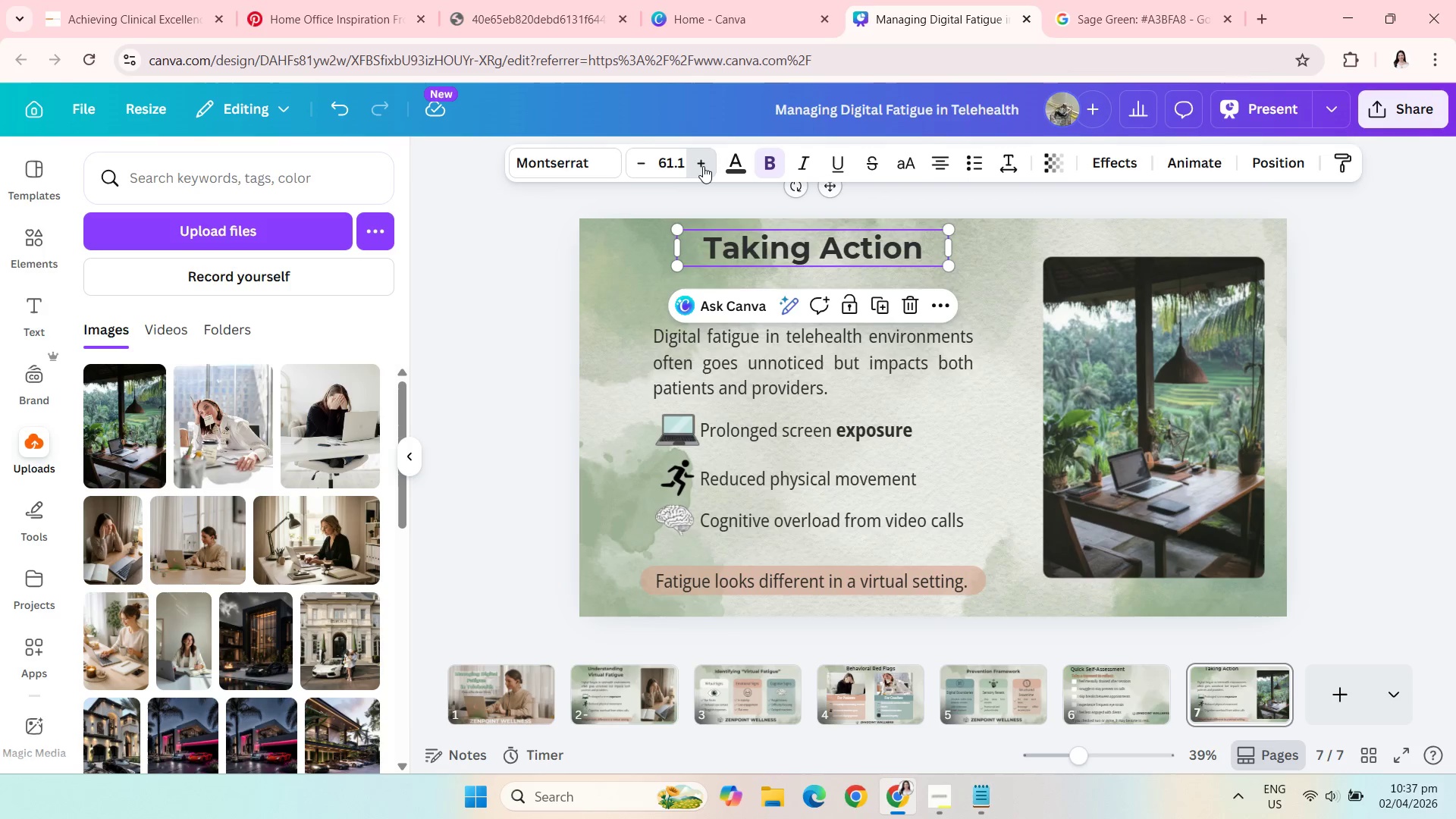 
triple_click([703, 166])
 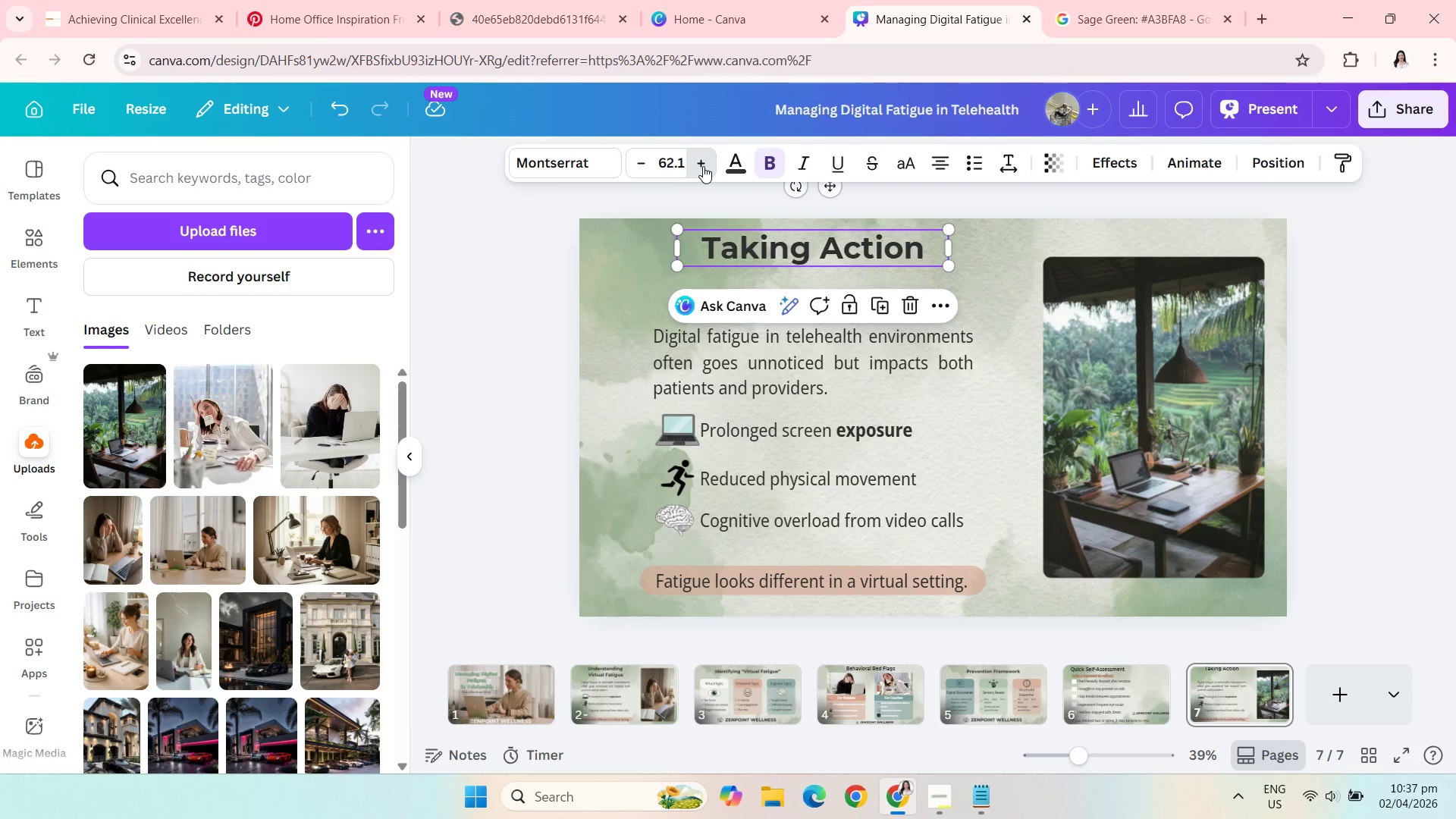 
triple_click([703, 166])
 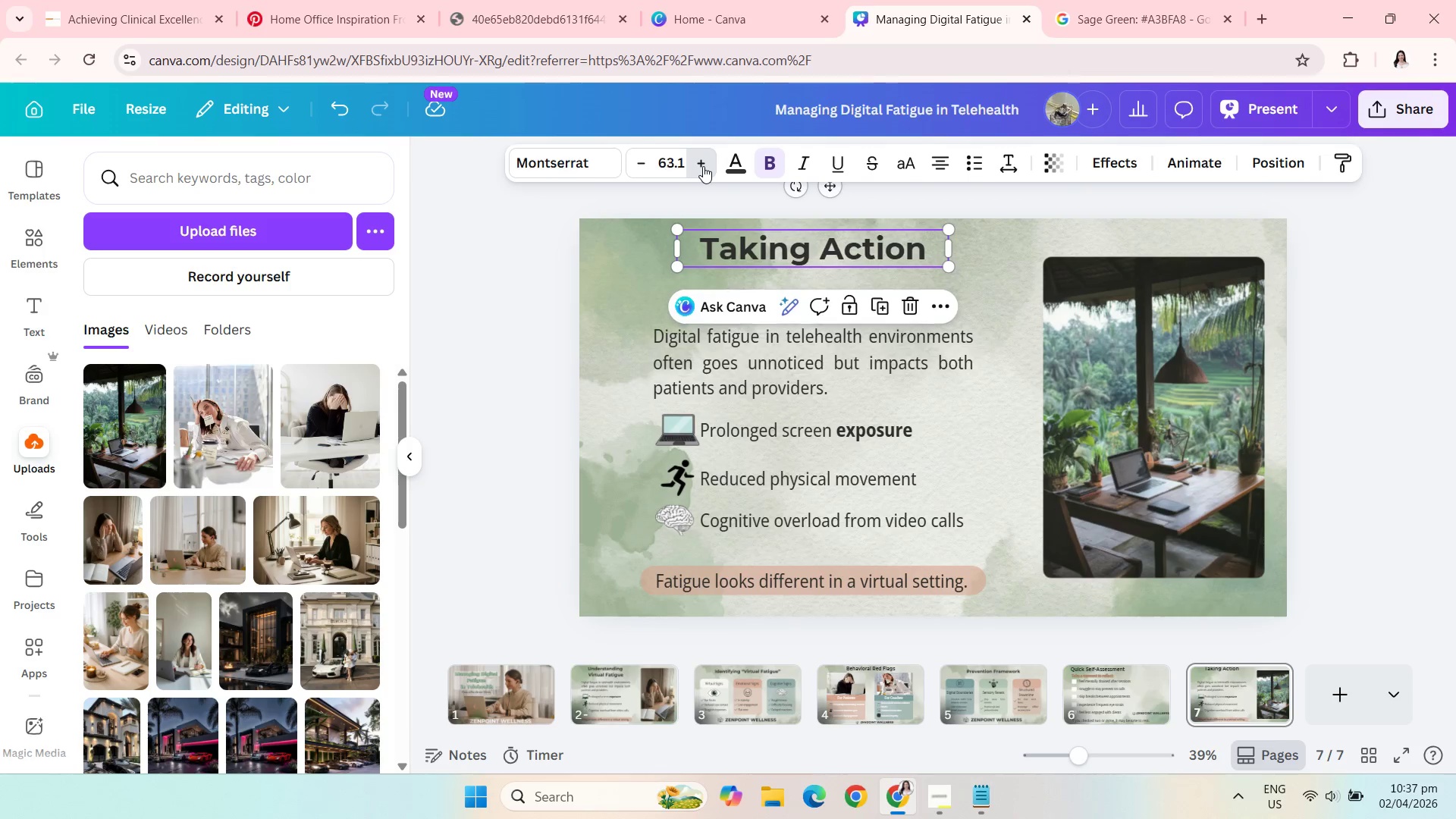 
triple_click([703, 166])
 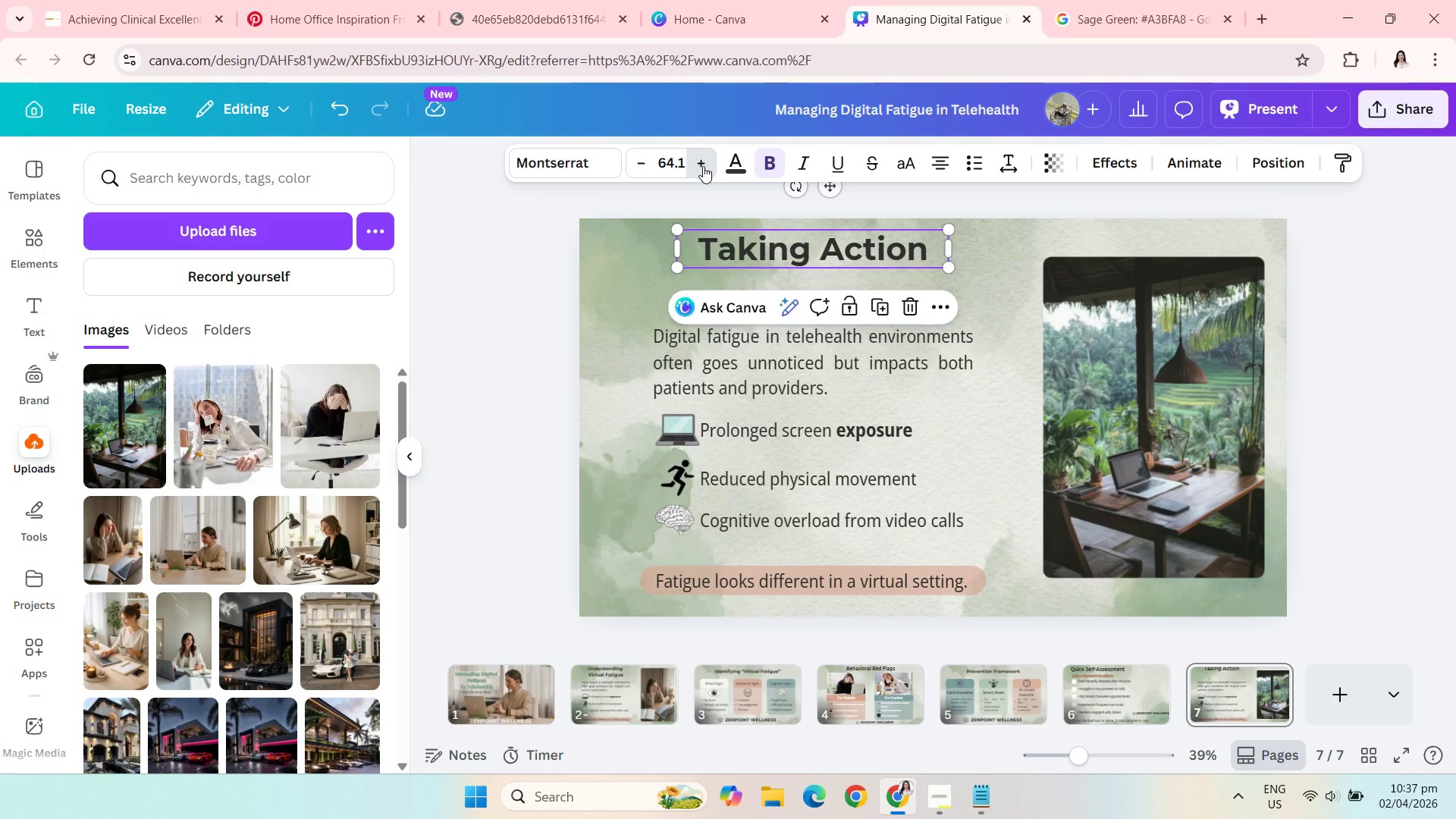 
triple_click([703, 166])
 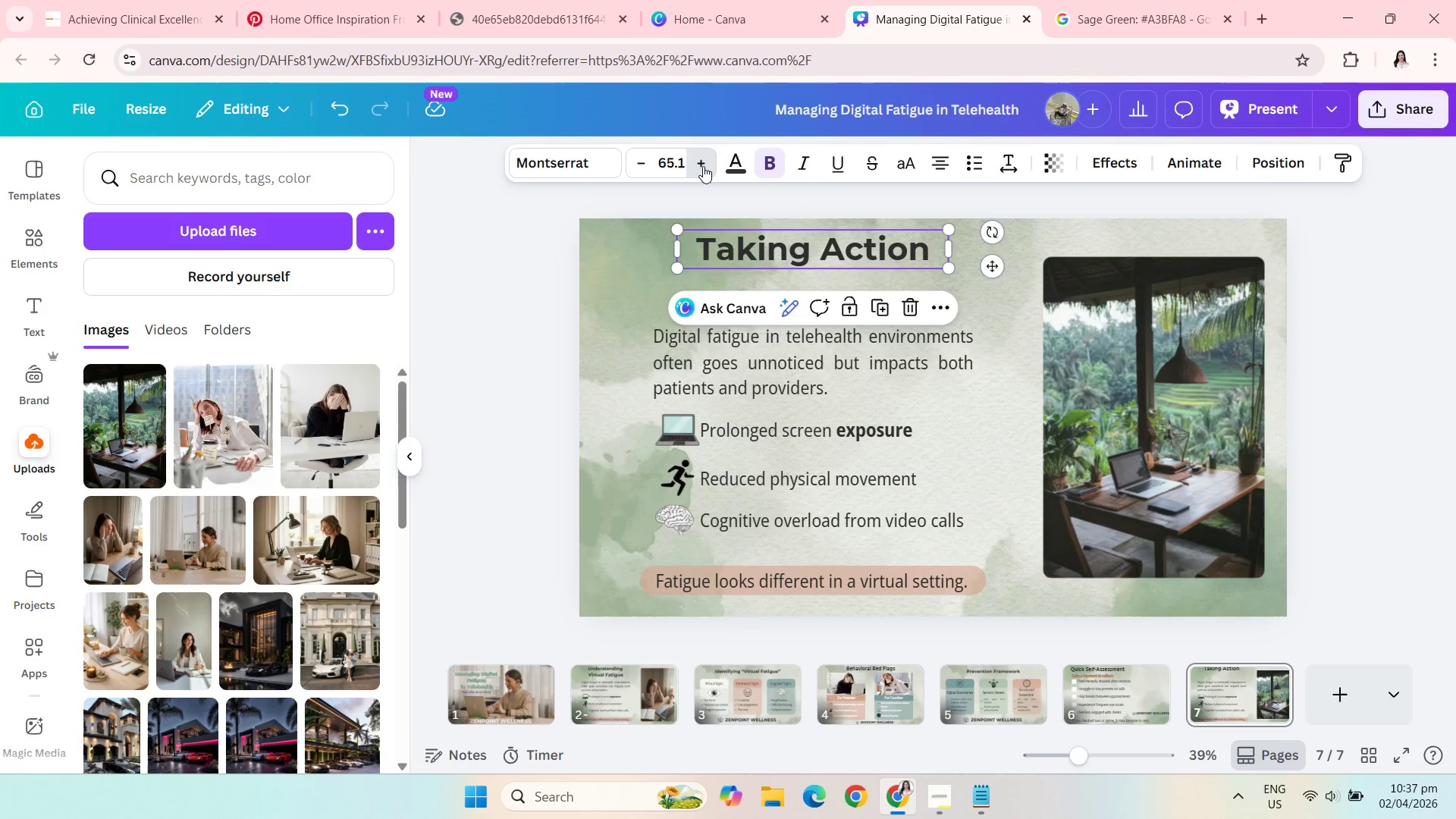 
triple_click([703, 166])
 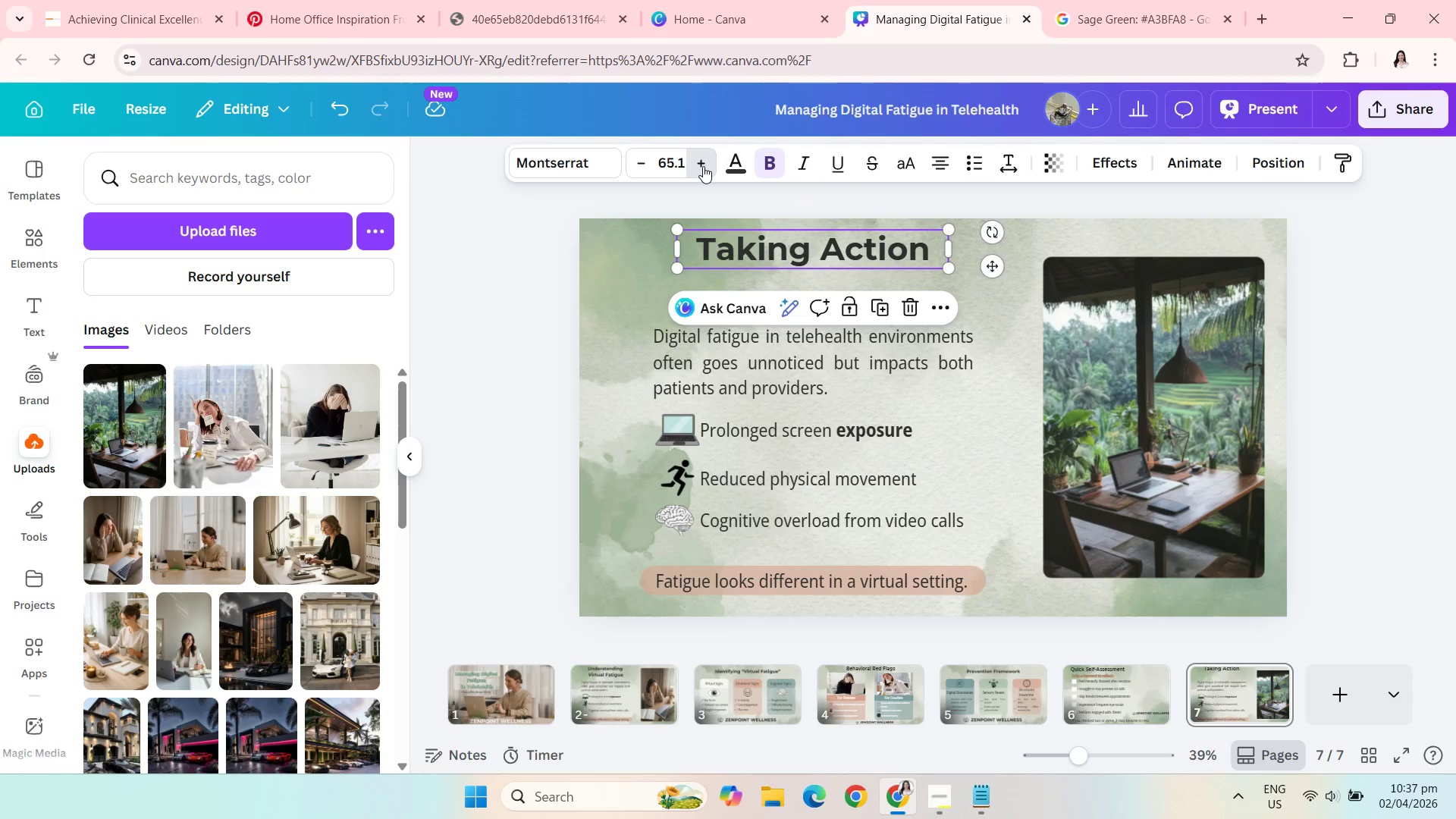 
triple_click([703, 166])
 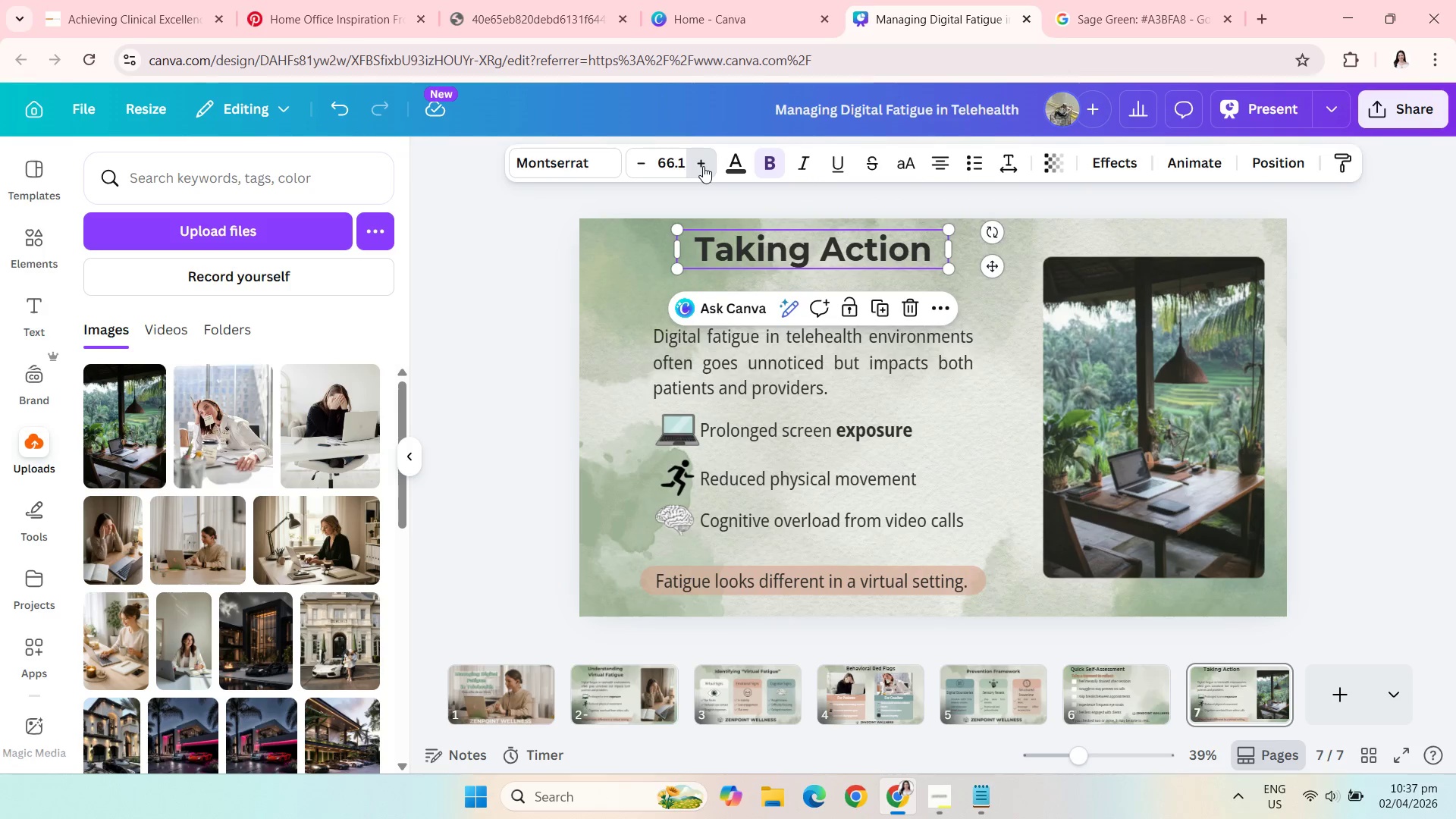 
triple_click([703, 166])
 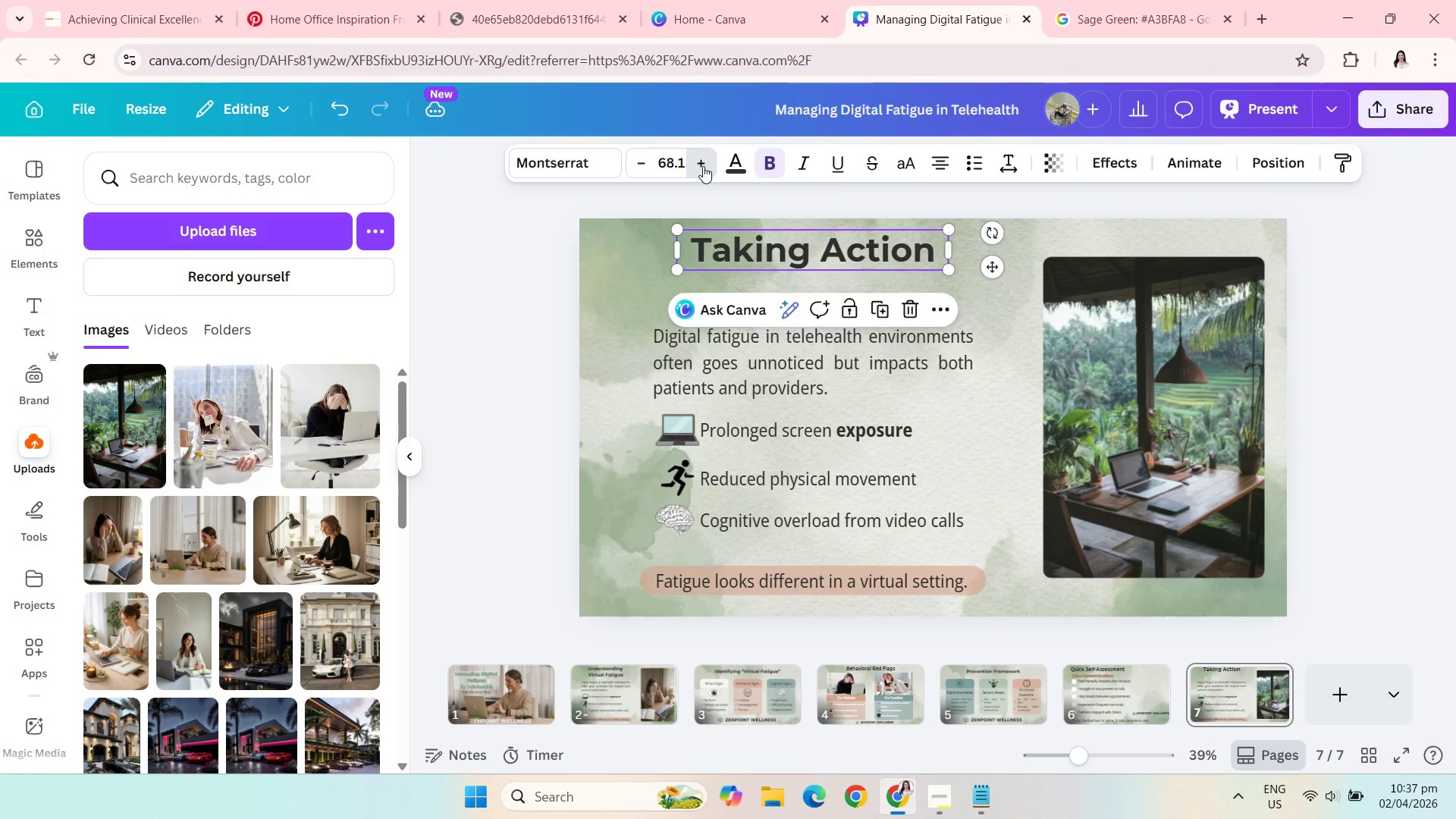 
triple_click([703, 166])
 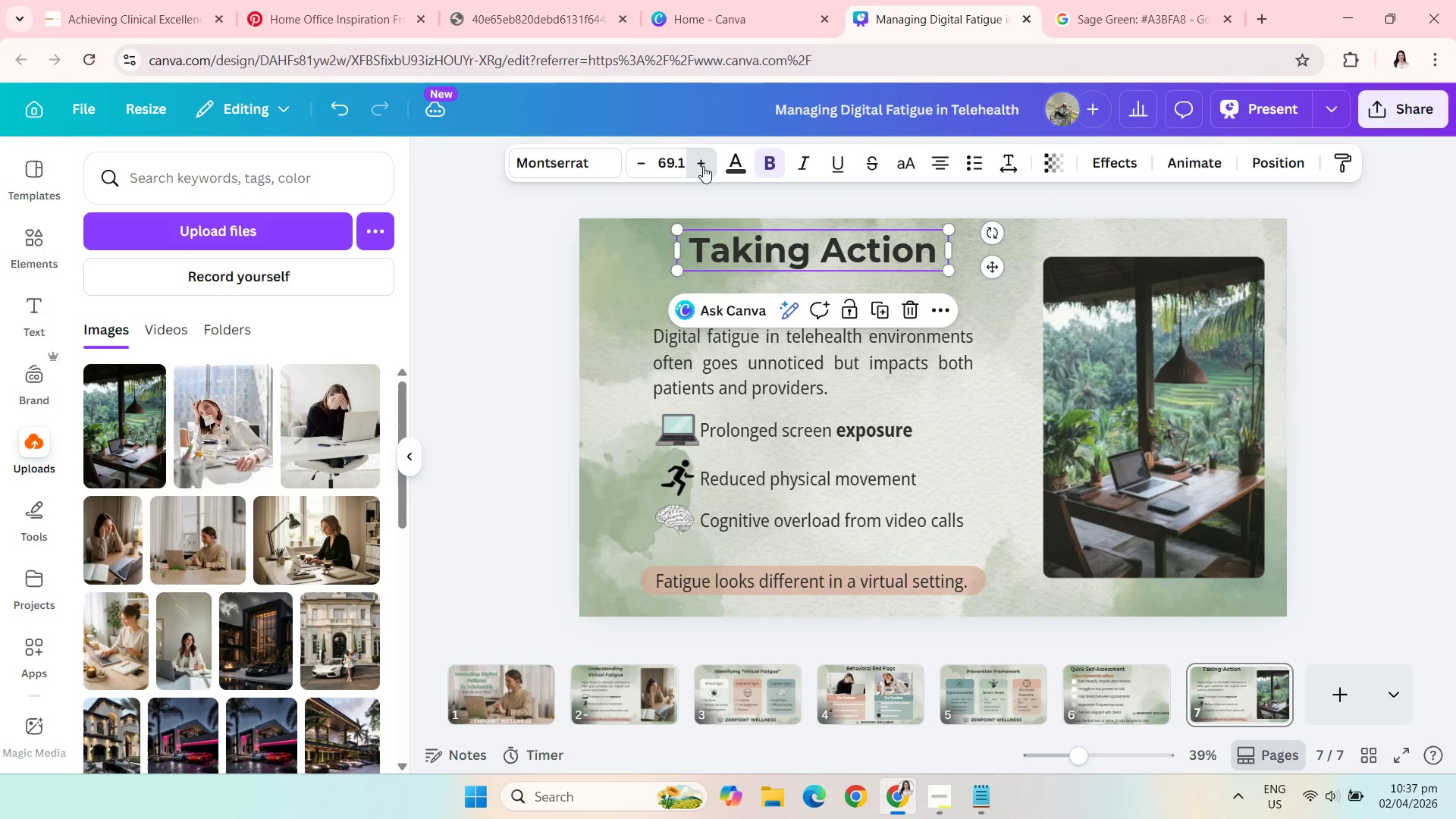 
triple_click([703, 166])
 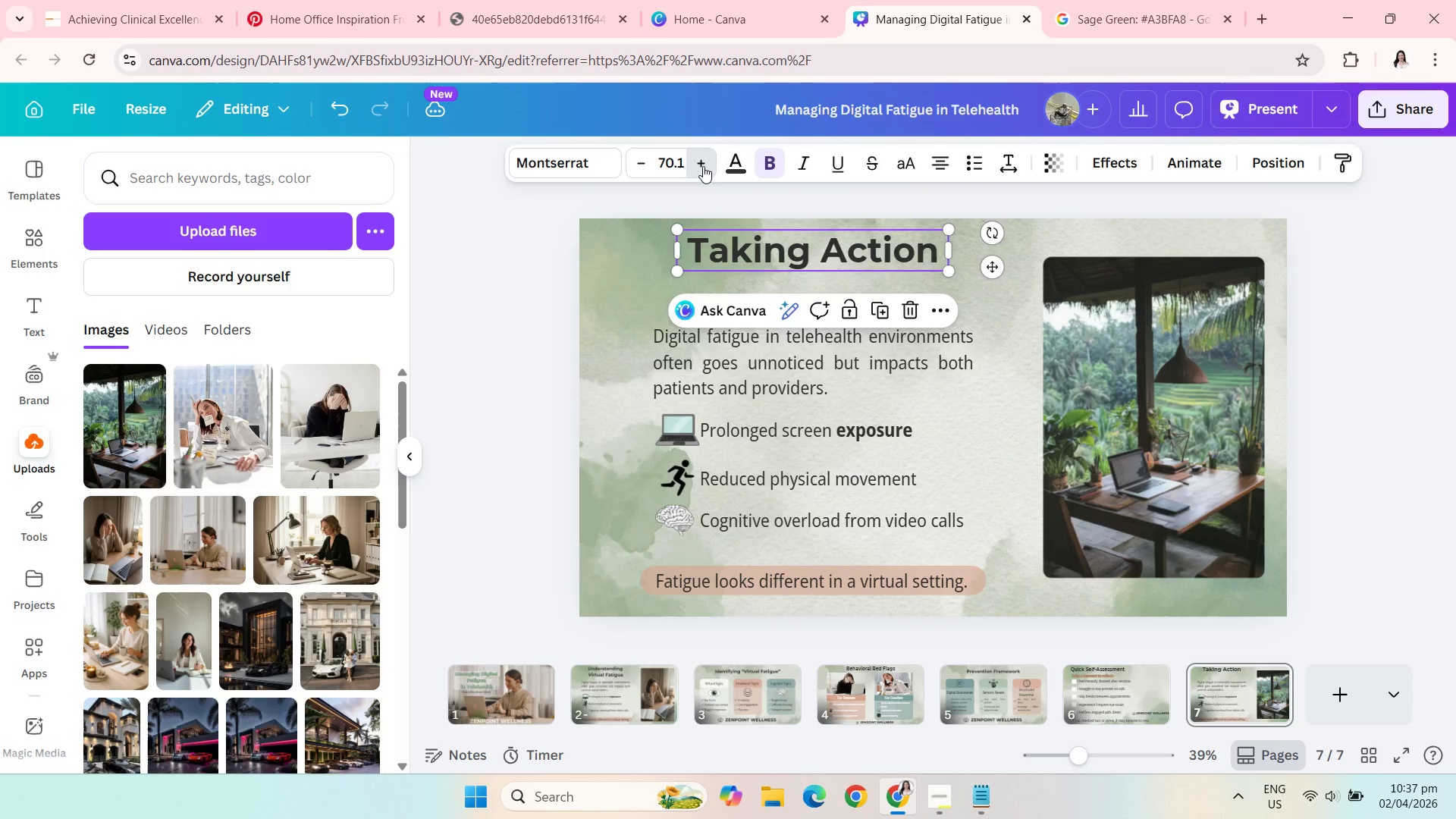 
triple_click([703, 166])
 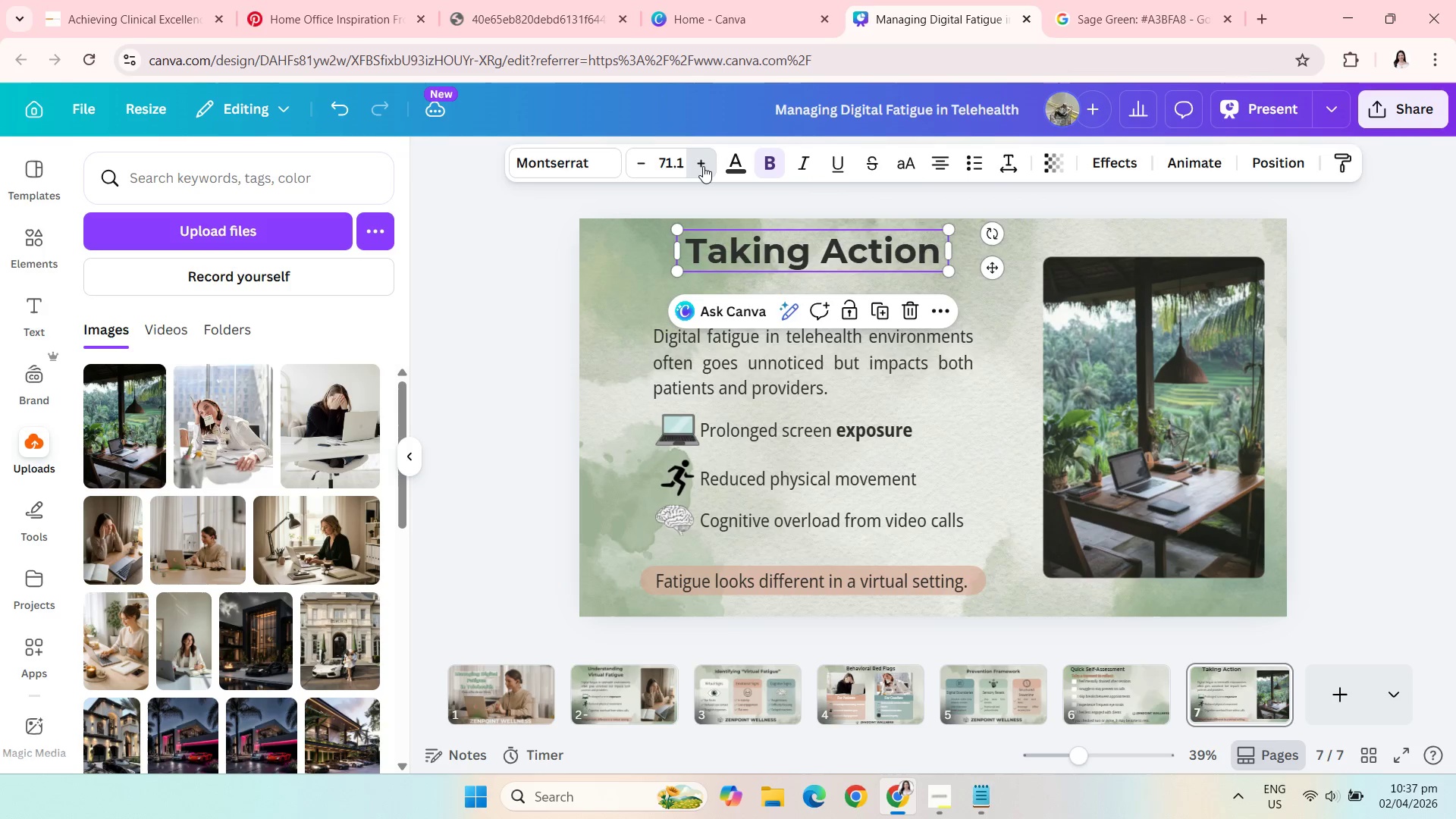 
triple_click([703, 166])
 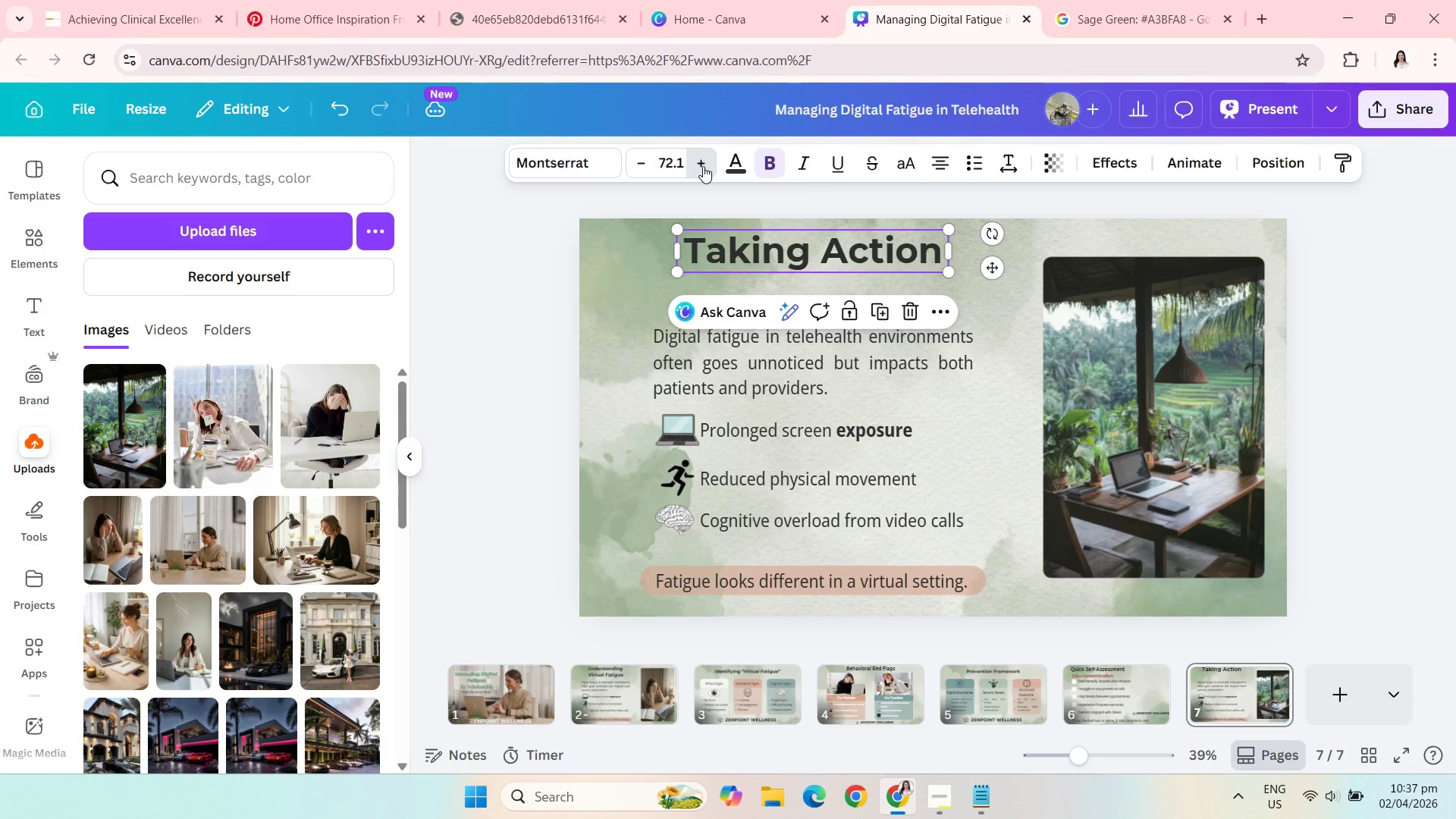 
triple_click([703, 166])
 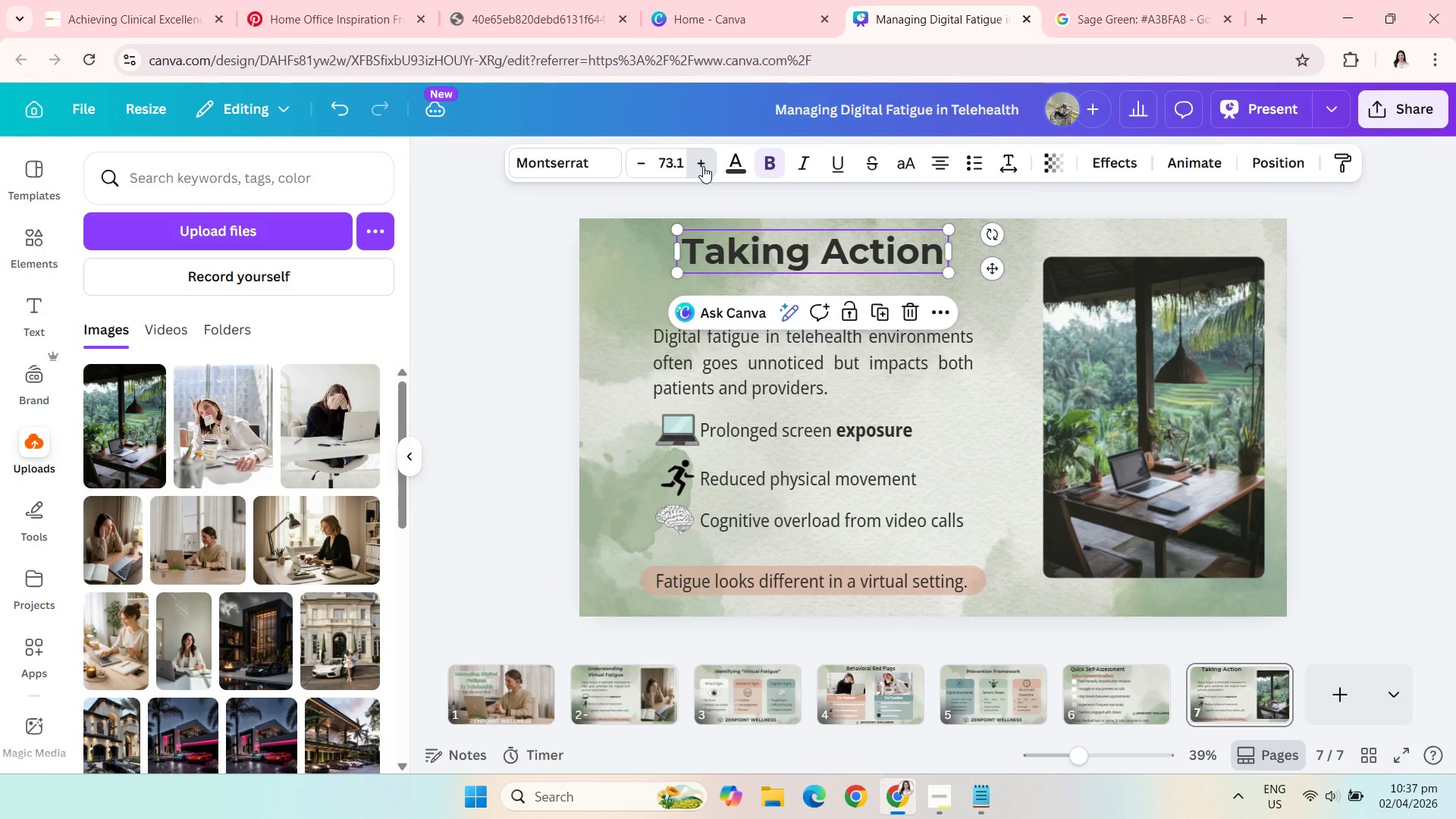 
triple_click([703, 166])
 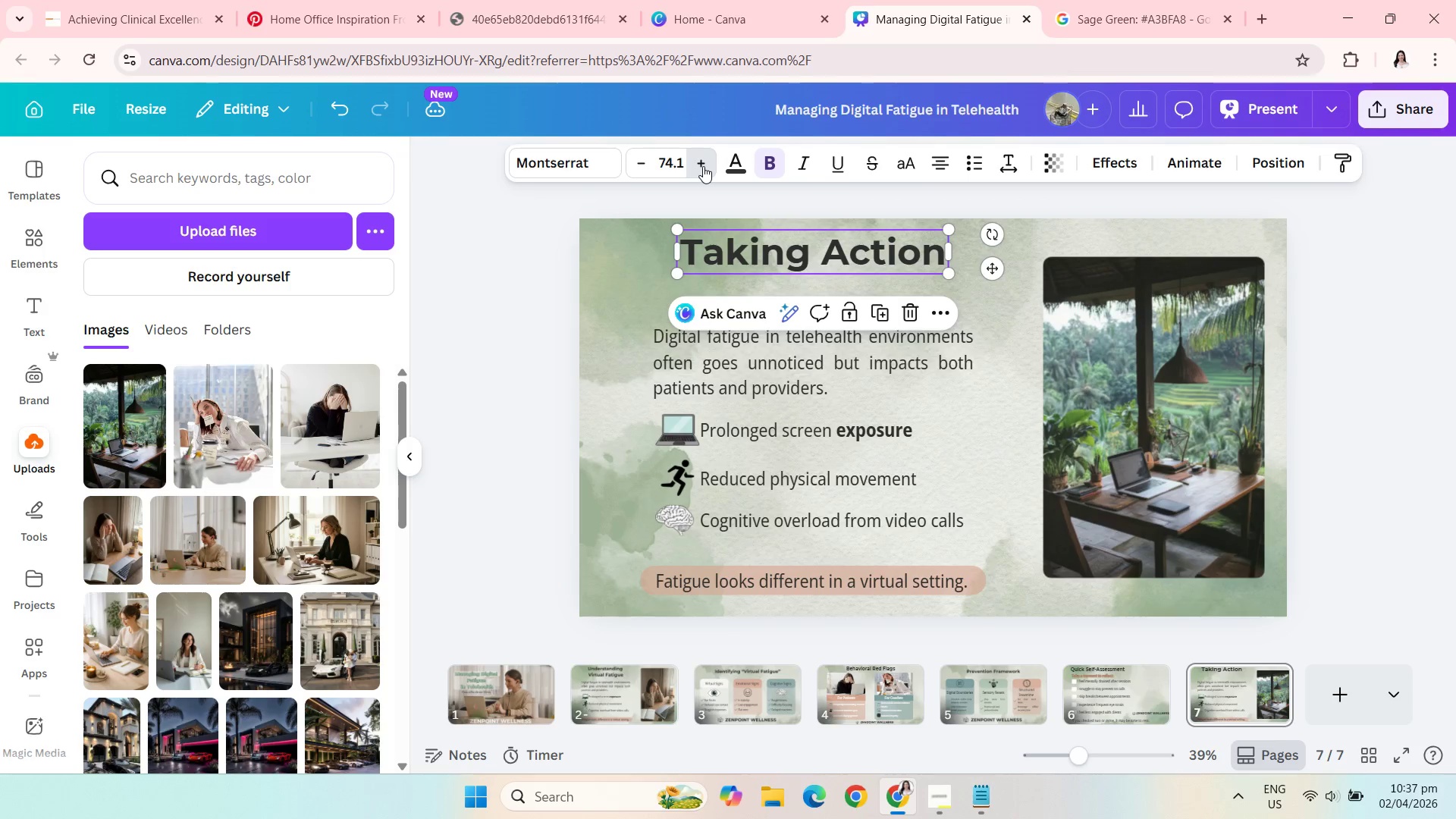 
triple_click([703, 166])
 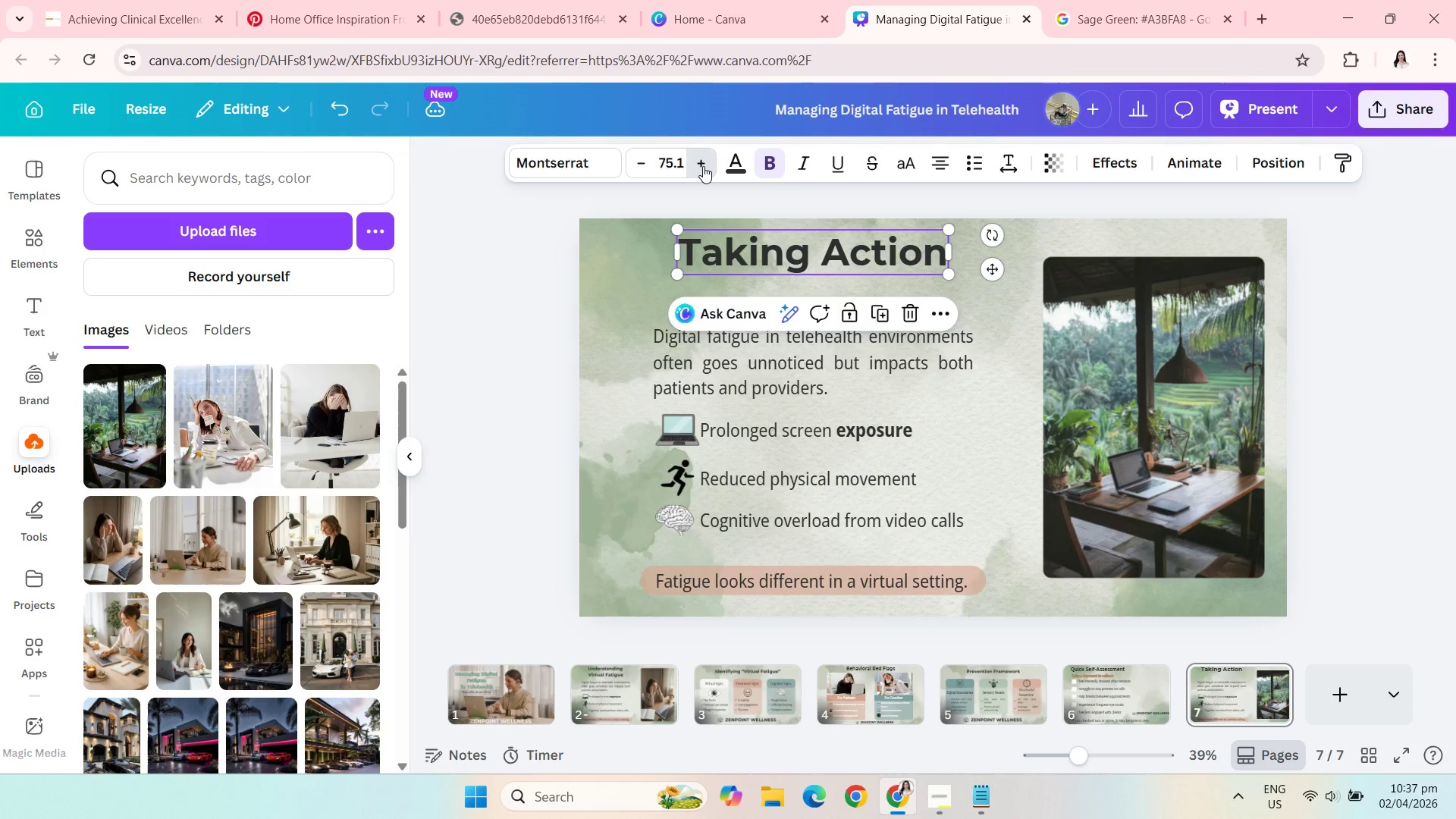 
triple_click([703, 166])
 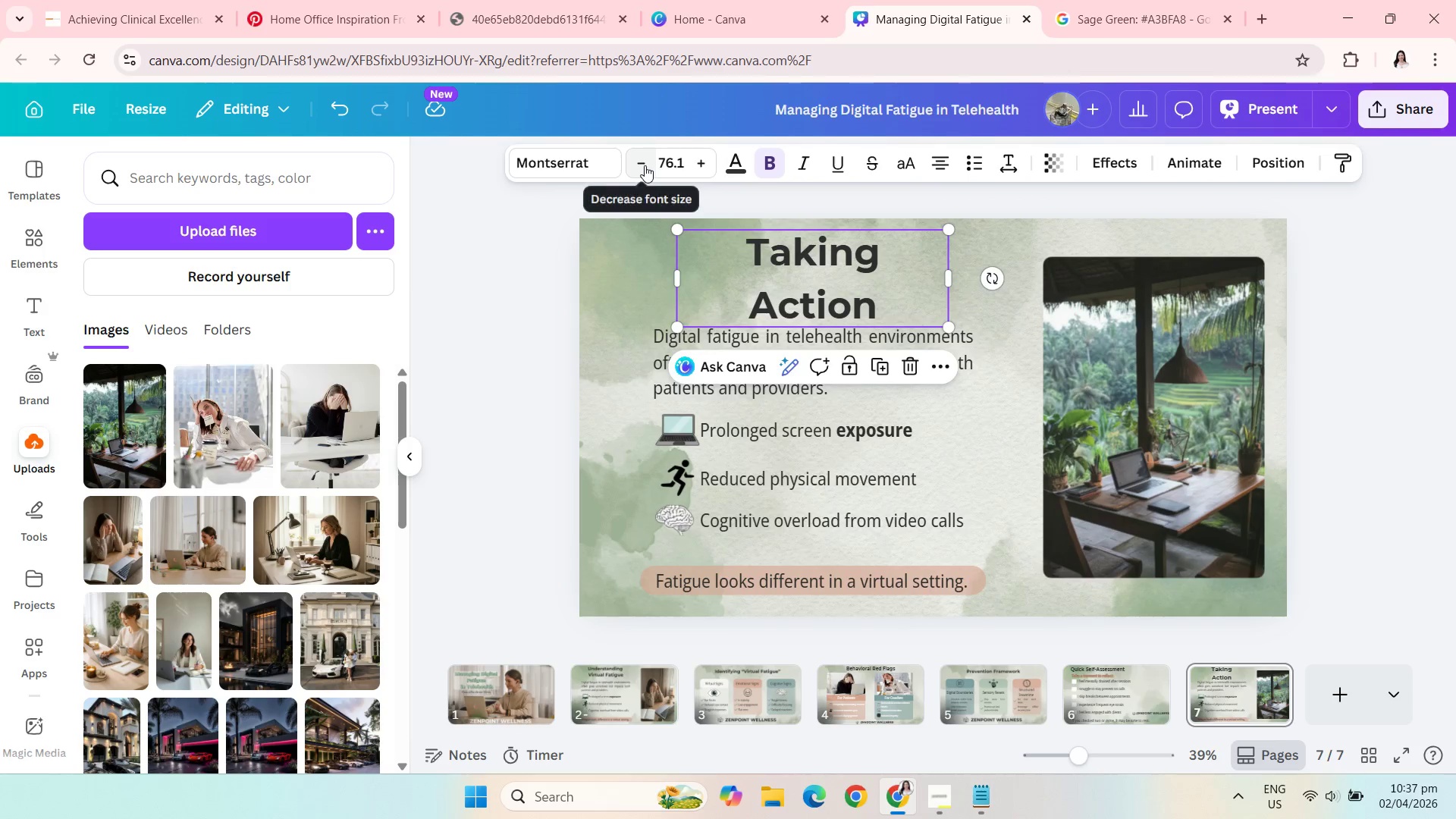 
double_click([645, 165])
 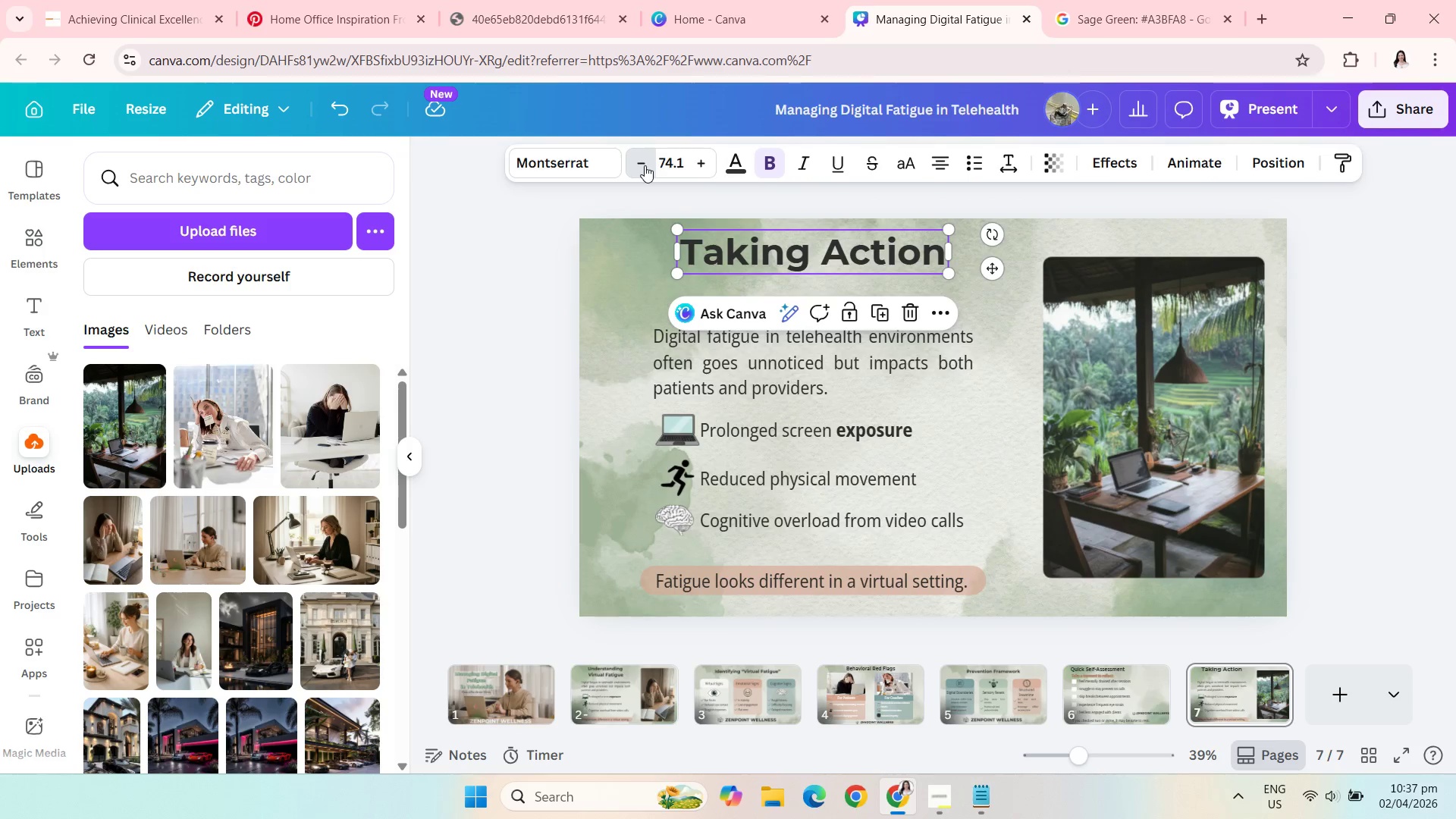 
triple_click([645, 165])
 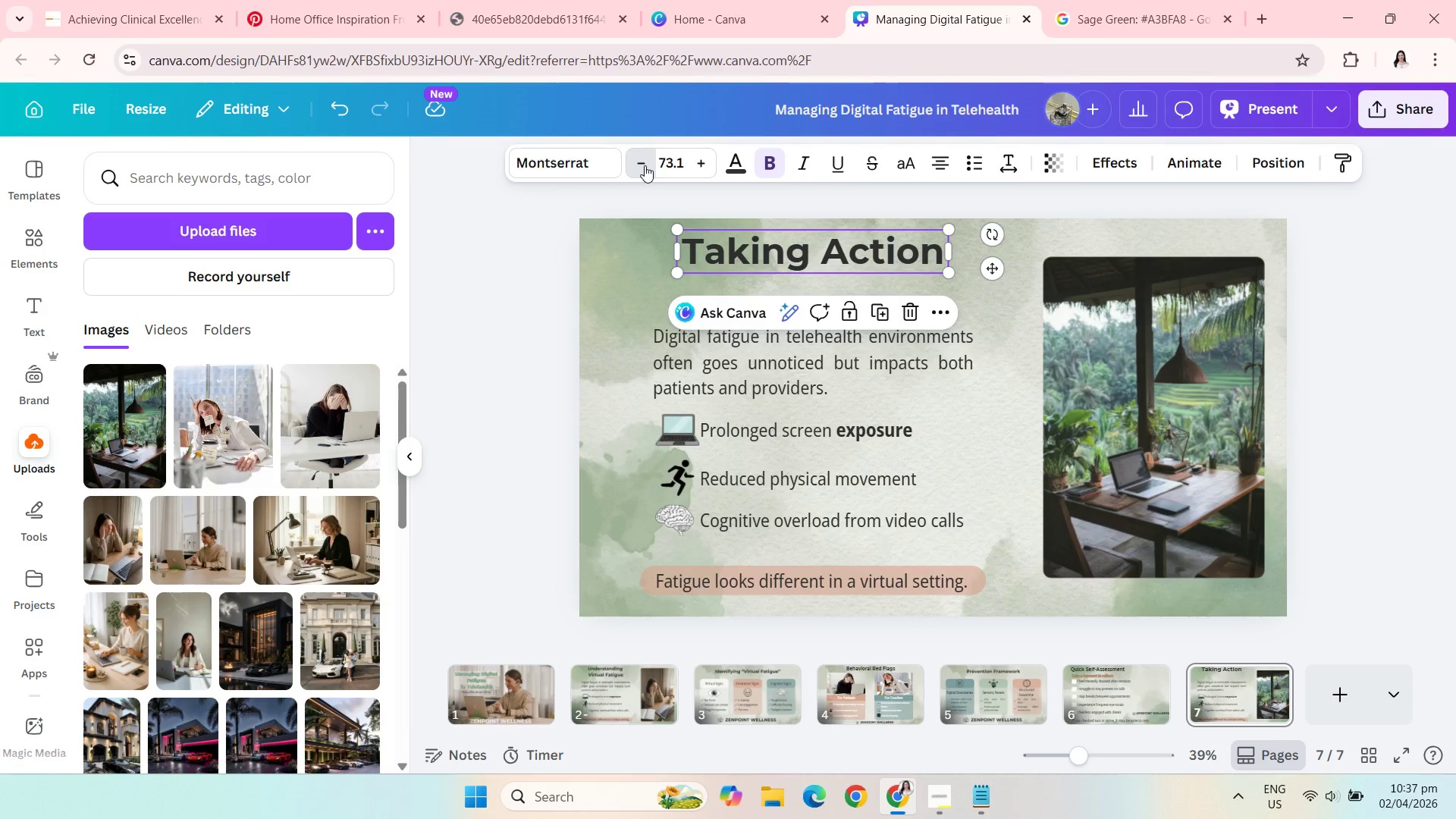 
triple_click([645, 165])
 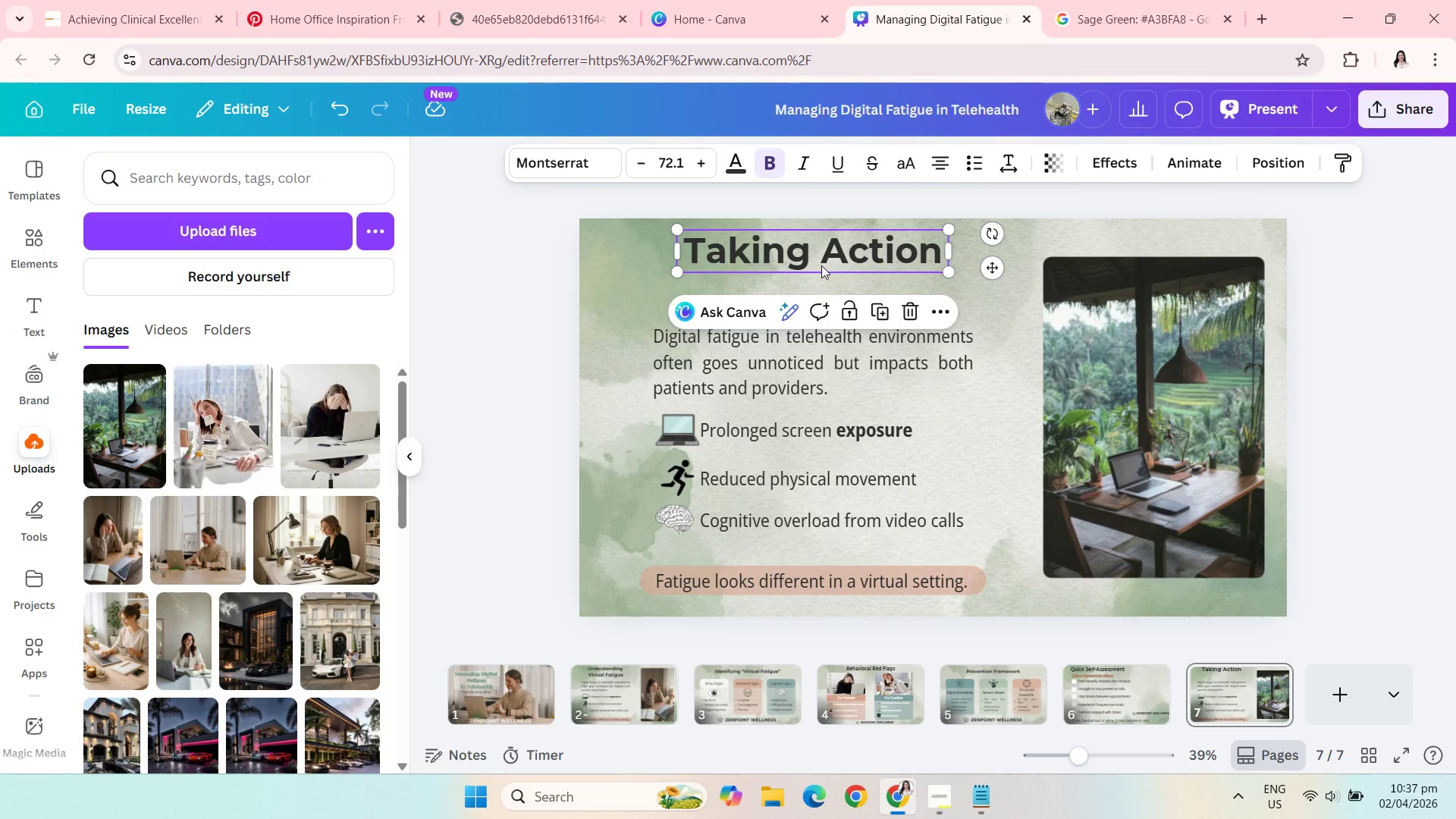 
left_click_drag(start_coordinate=[821, 265], to_coordinate=[805, 283])
 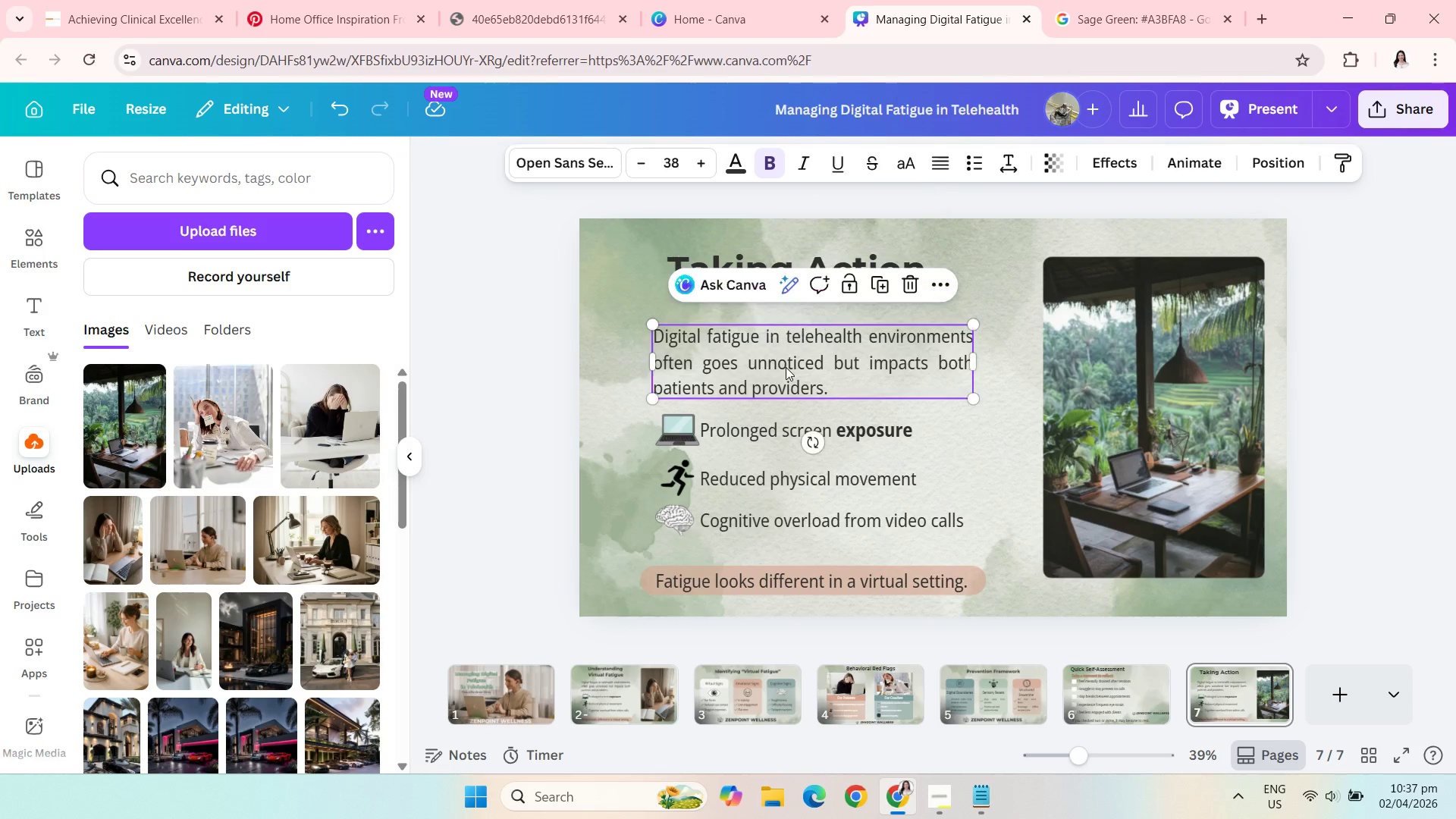 
left_click_drag(start_coordinate=[786, 367], to_coordinate=[786, 346])
 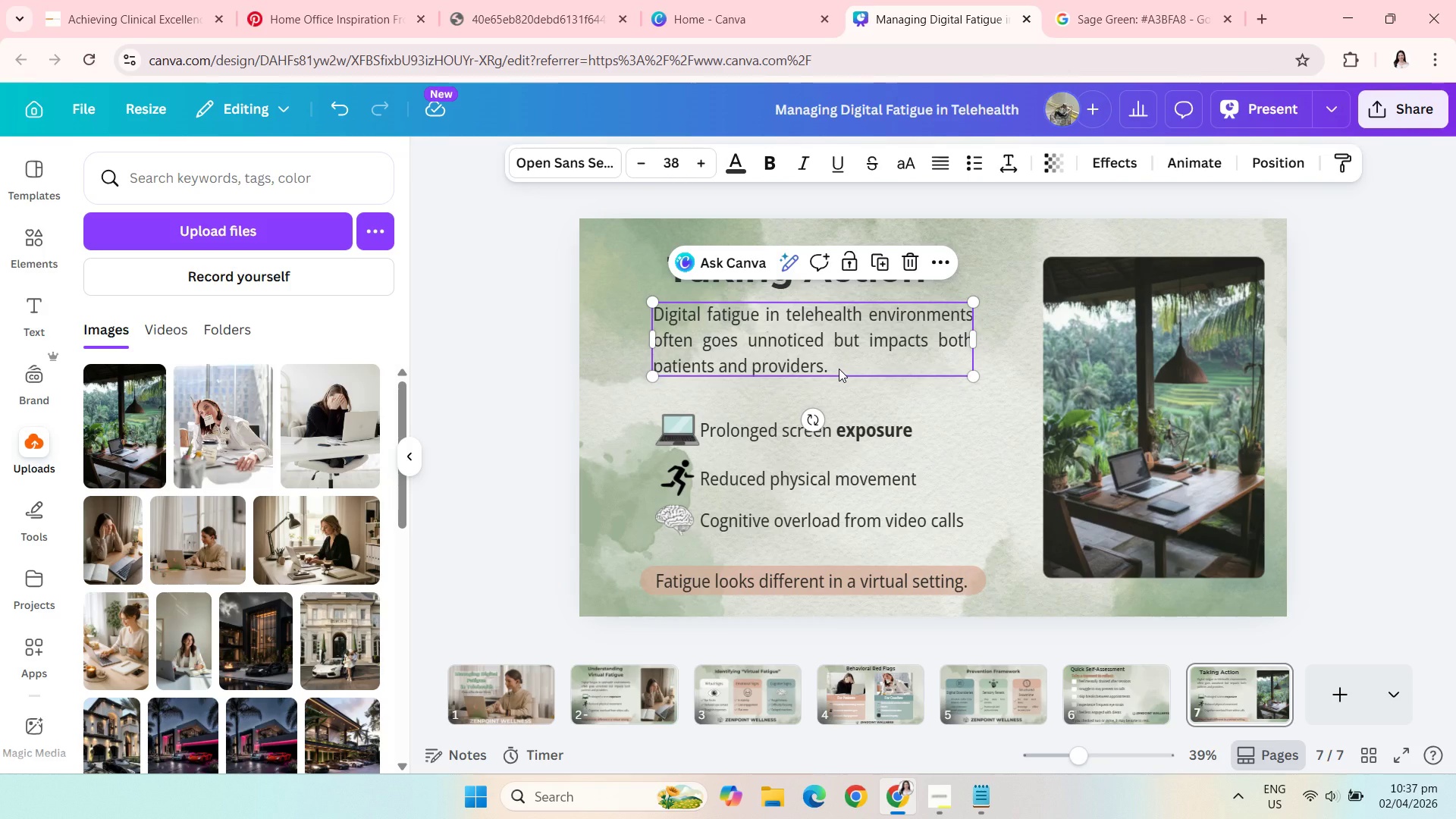 
left_click([839, 369])
 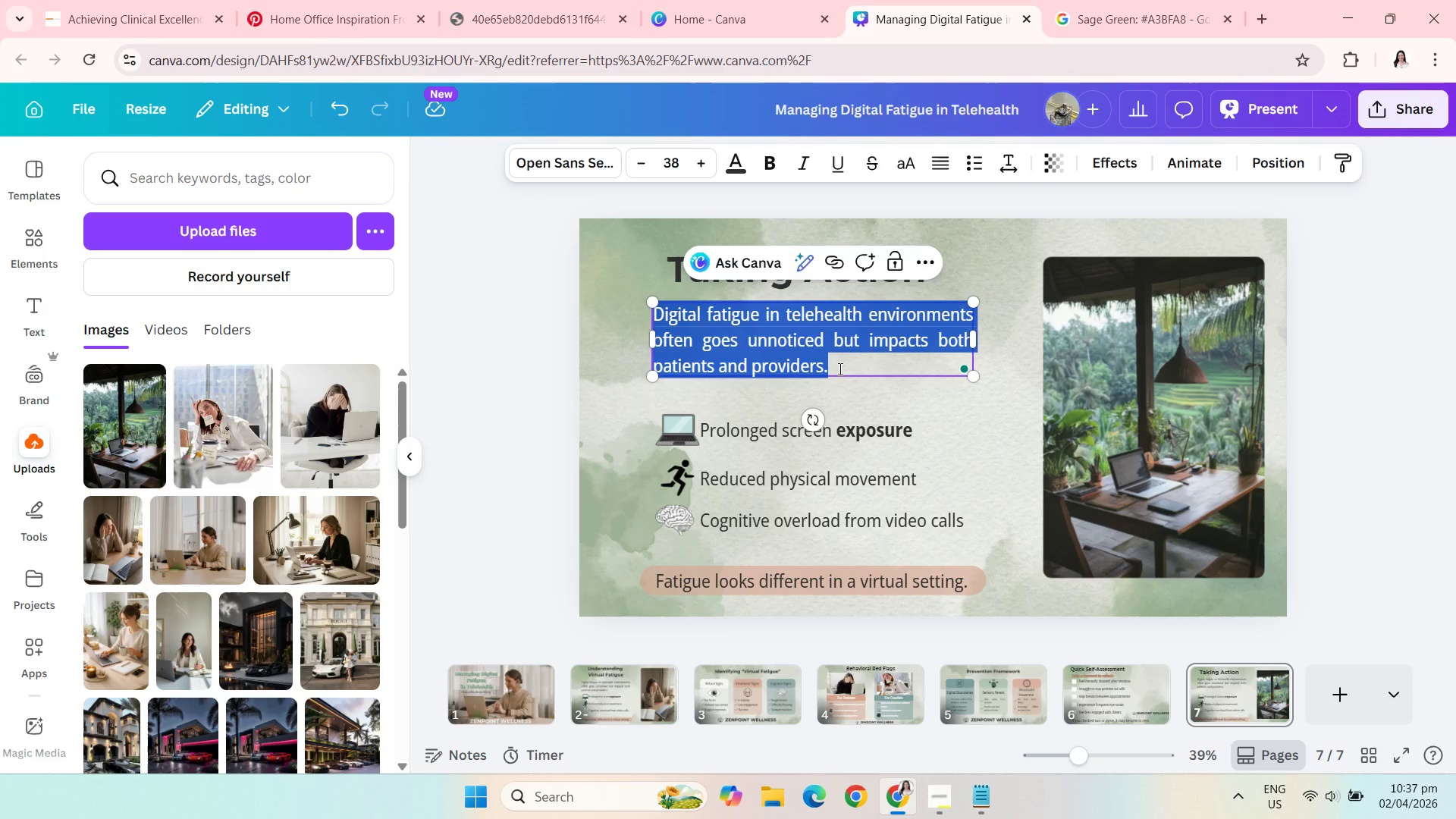 
type(Supporting your well-being is essential to delivering excellent care.)
 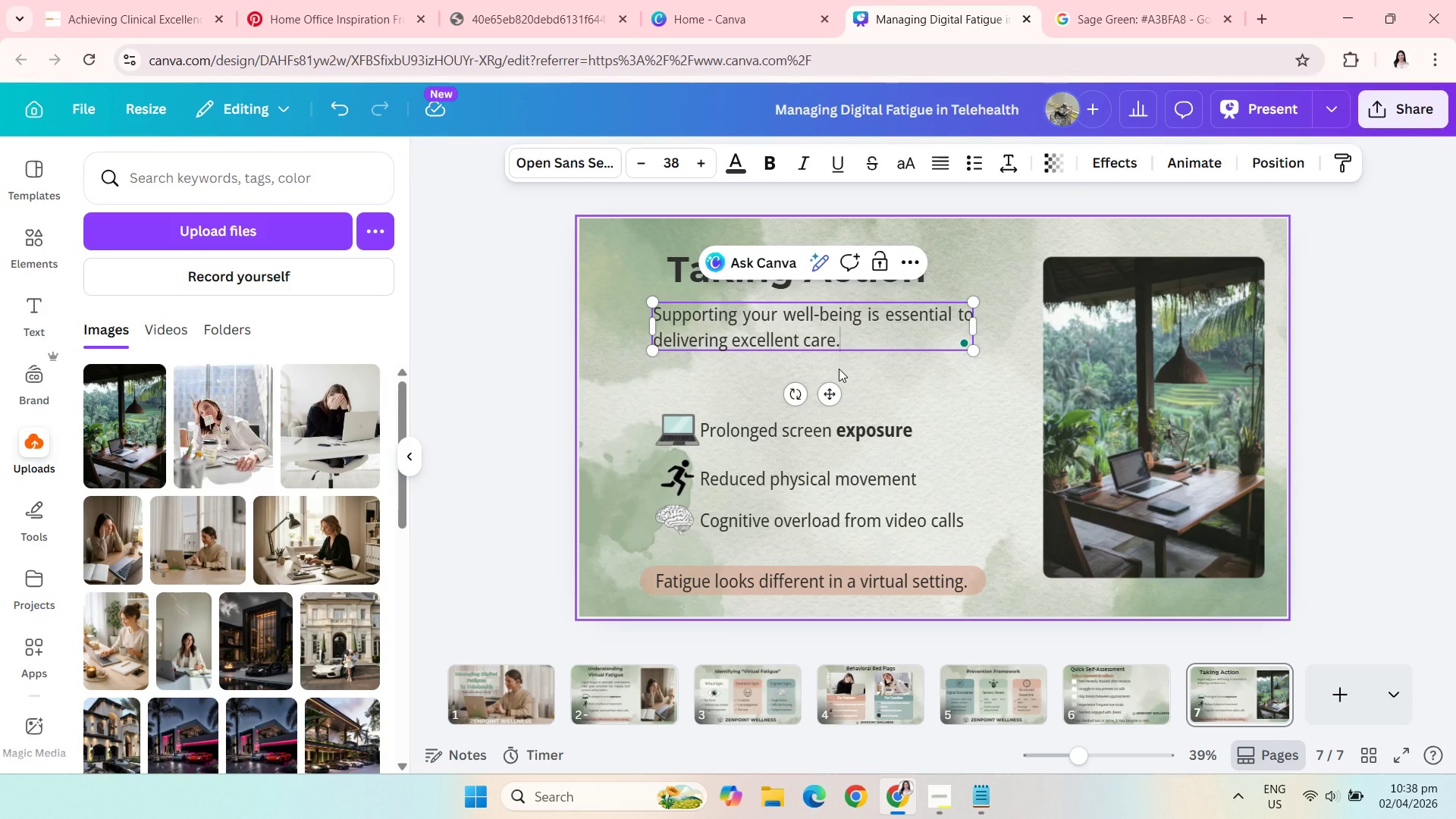 
wait(12.47)
 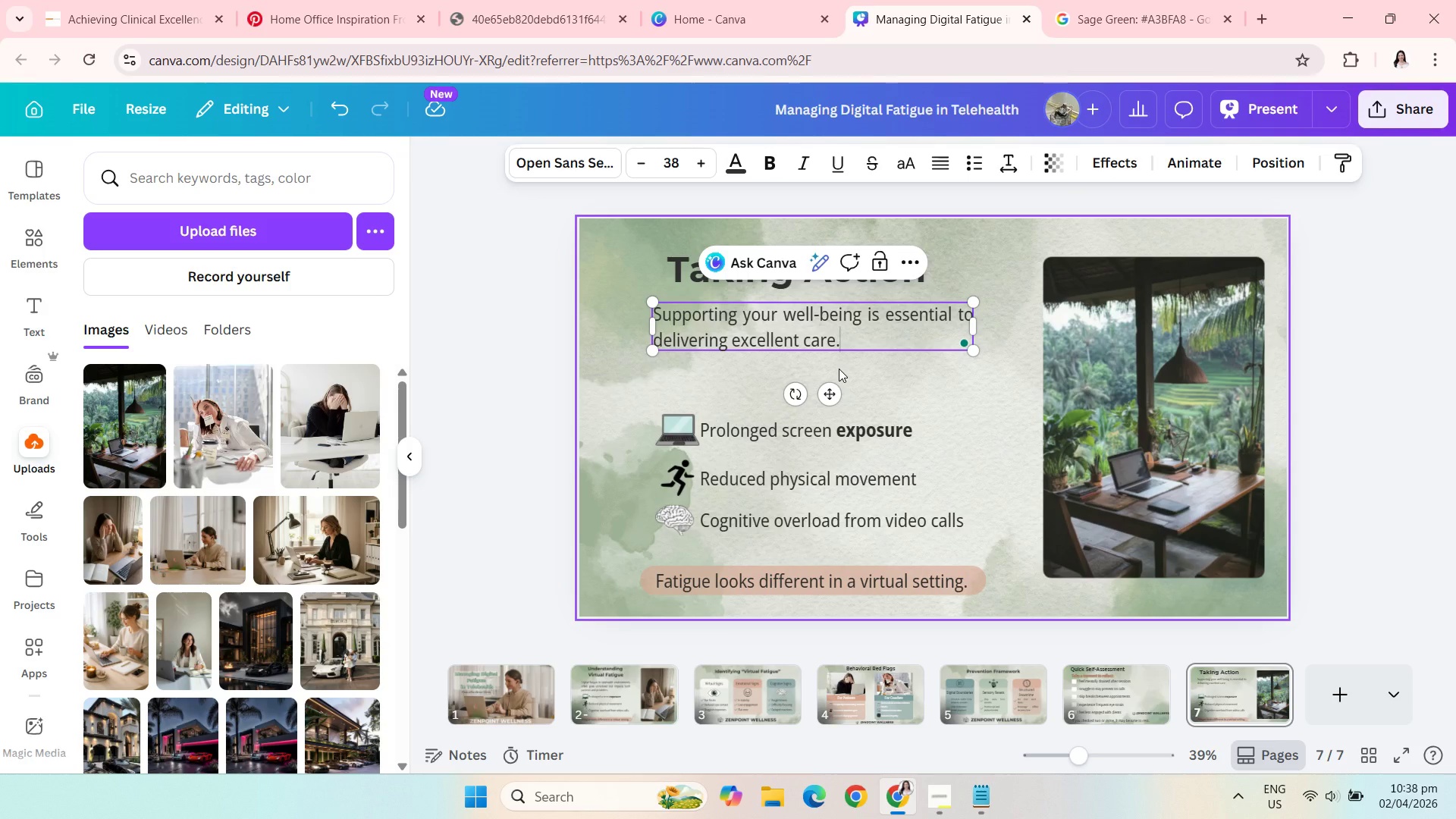 
double_click([705, 156])
 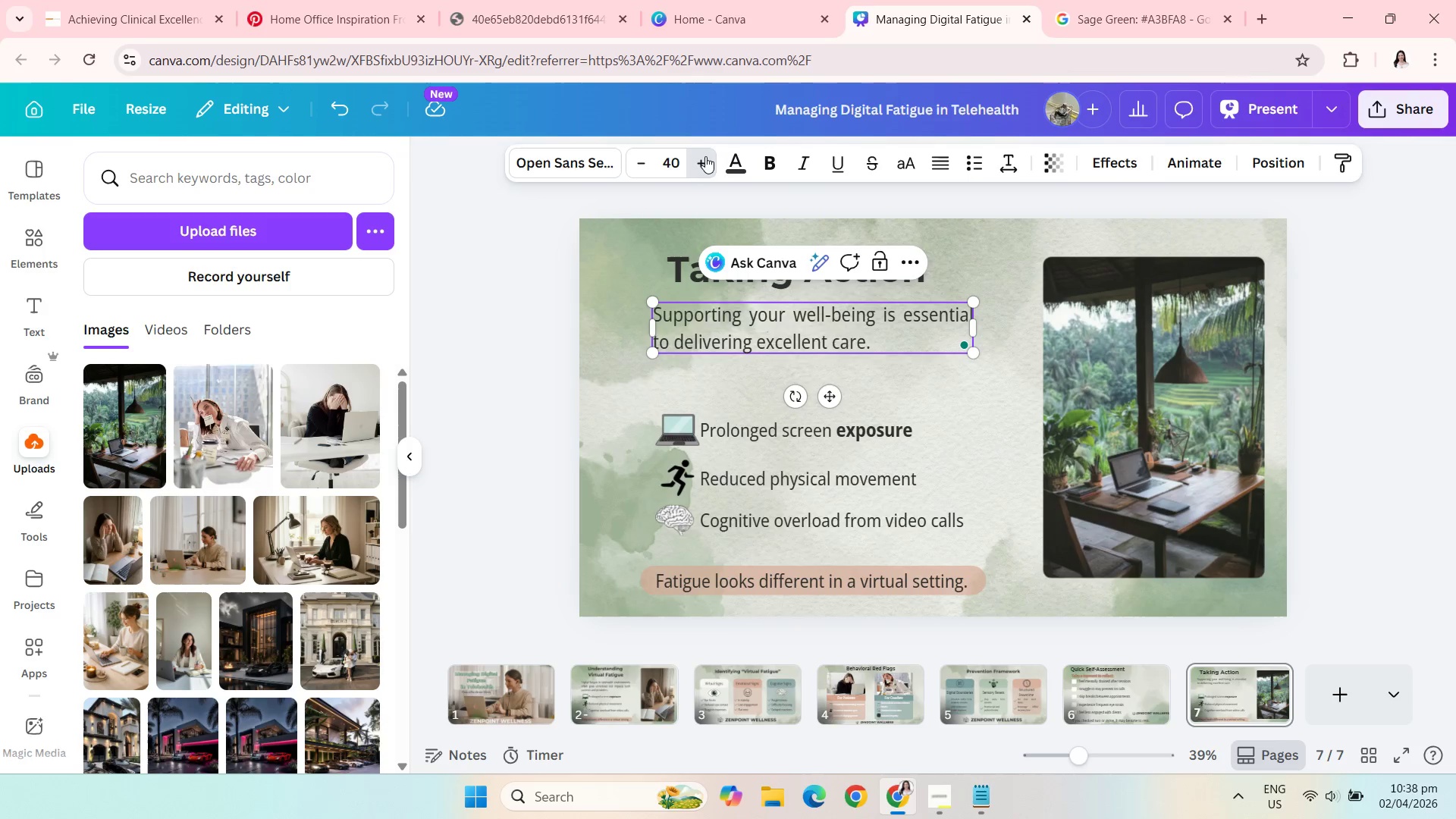 
triple_click([705, 156])
 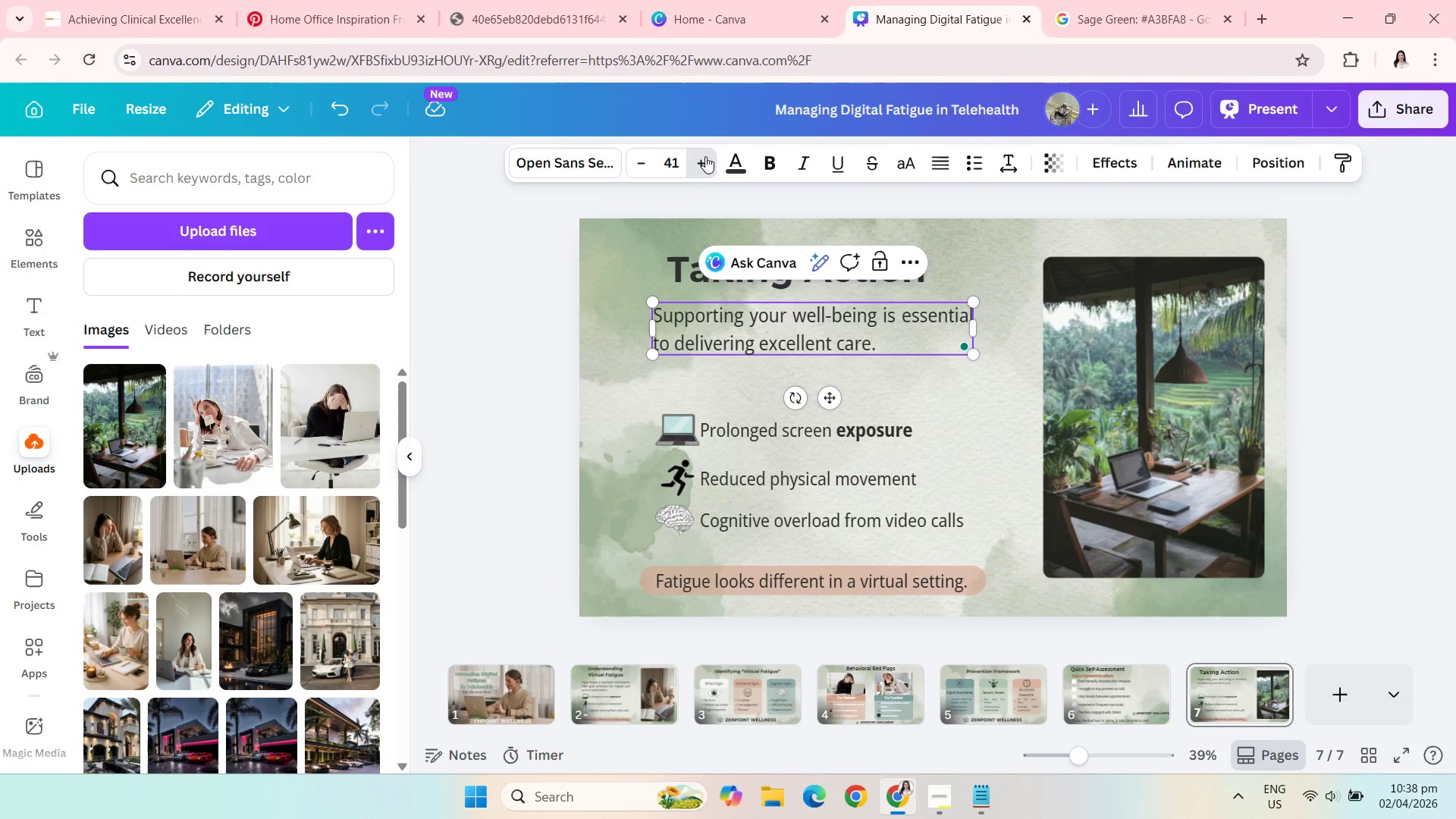 
triple_click([705, 156])
 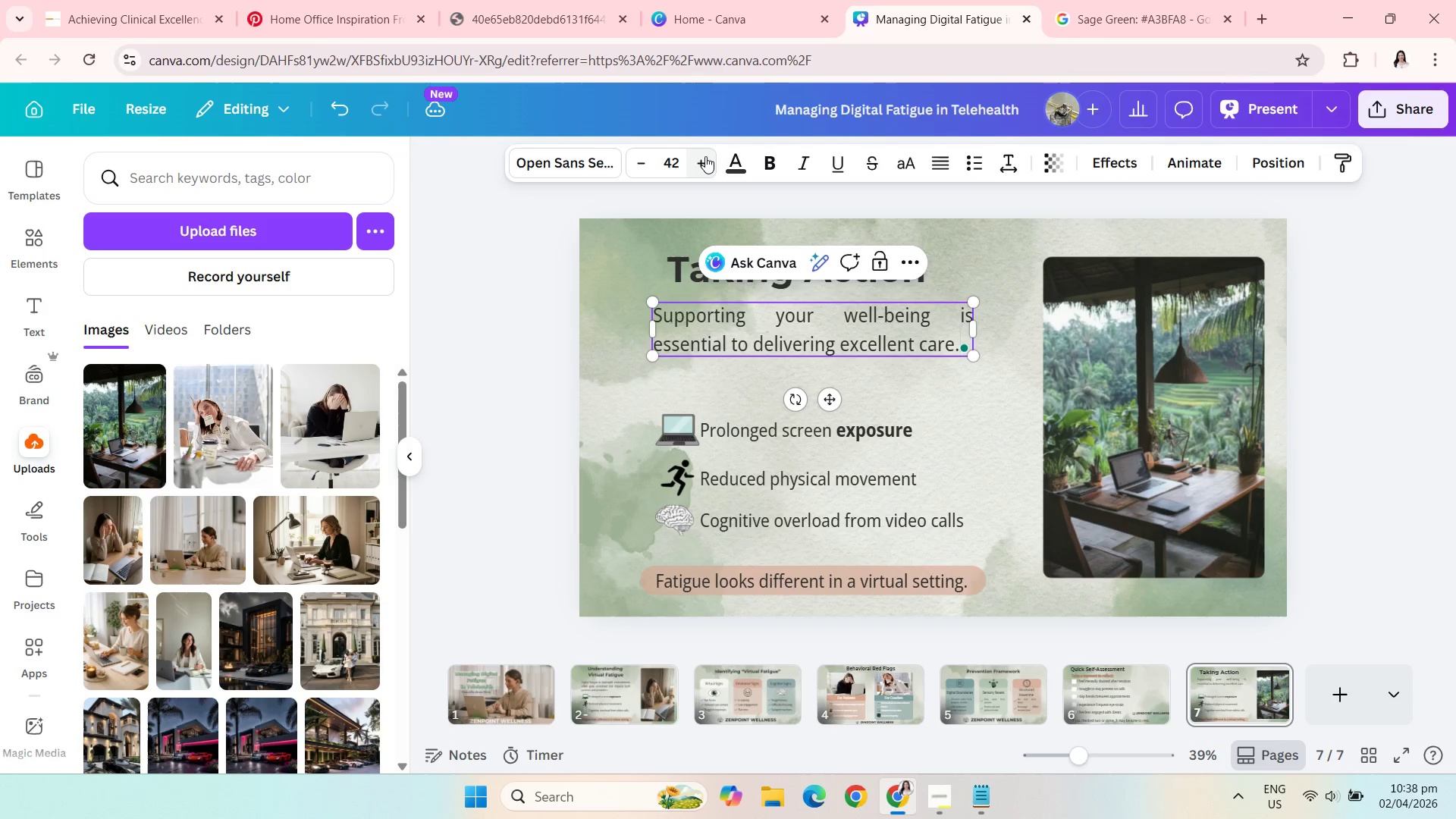 
left_click([705, 156])
 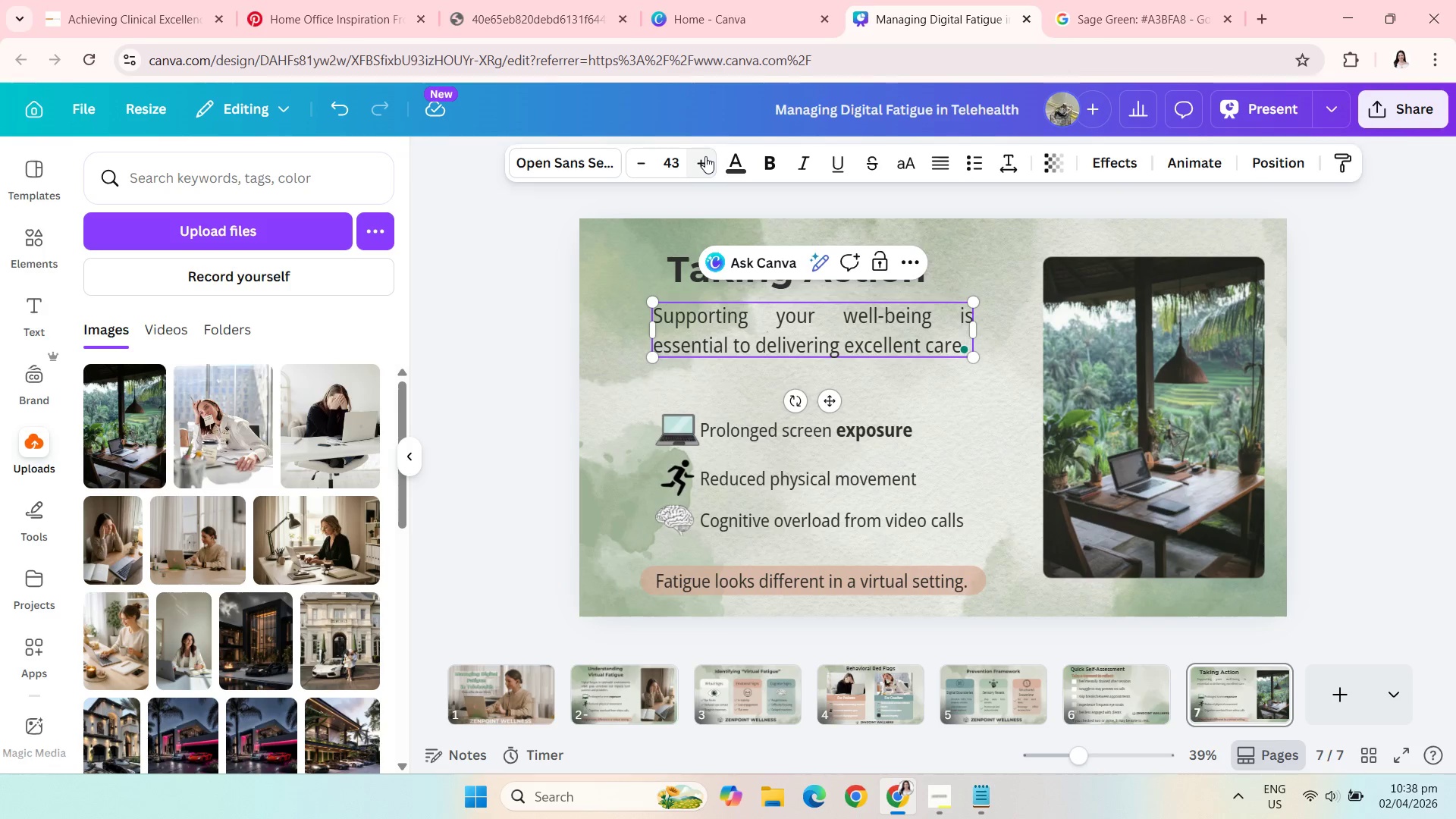 
left_click([705, 156])
 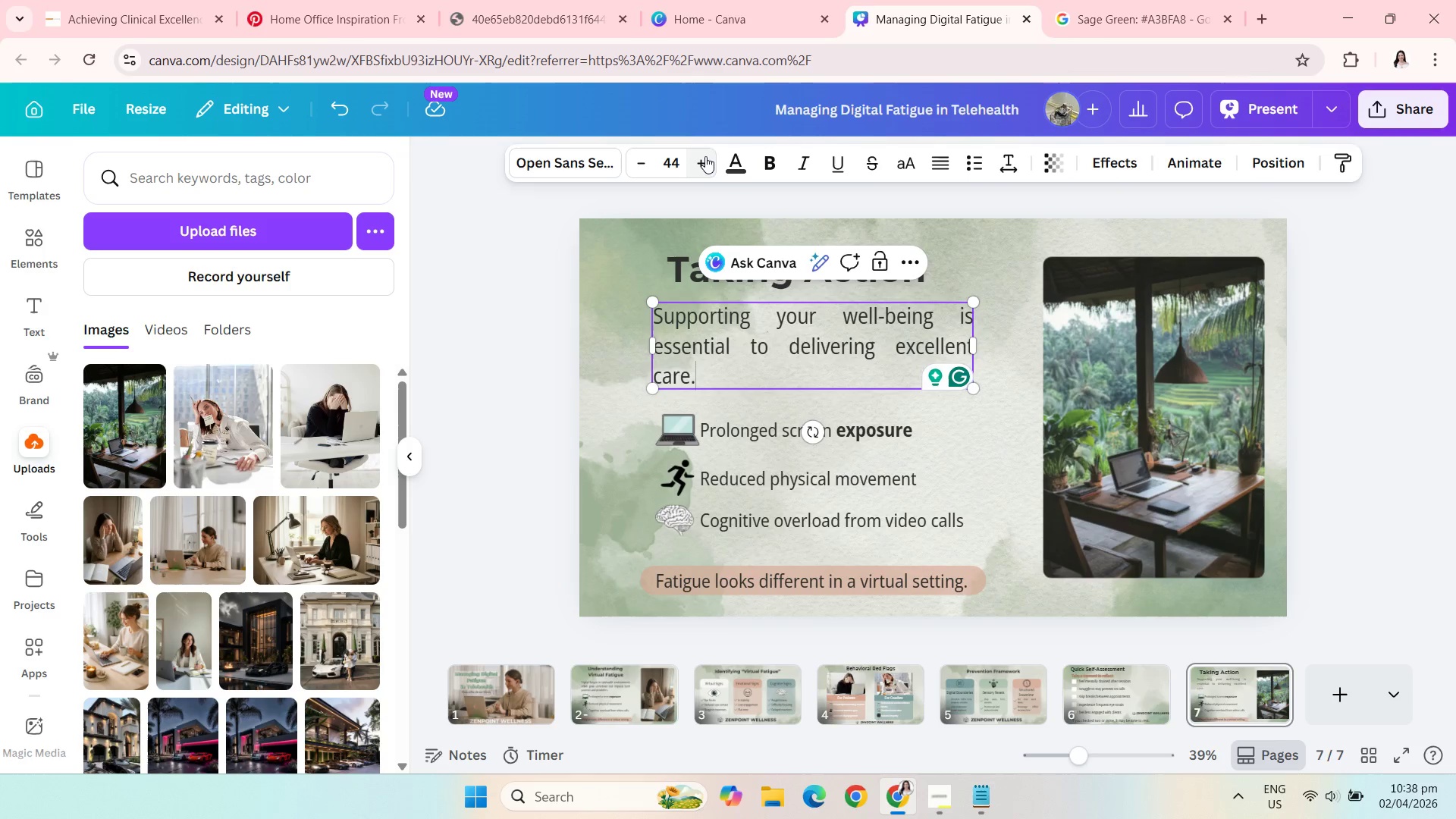 
wait(6.33)
 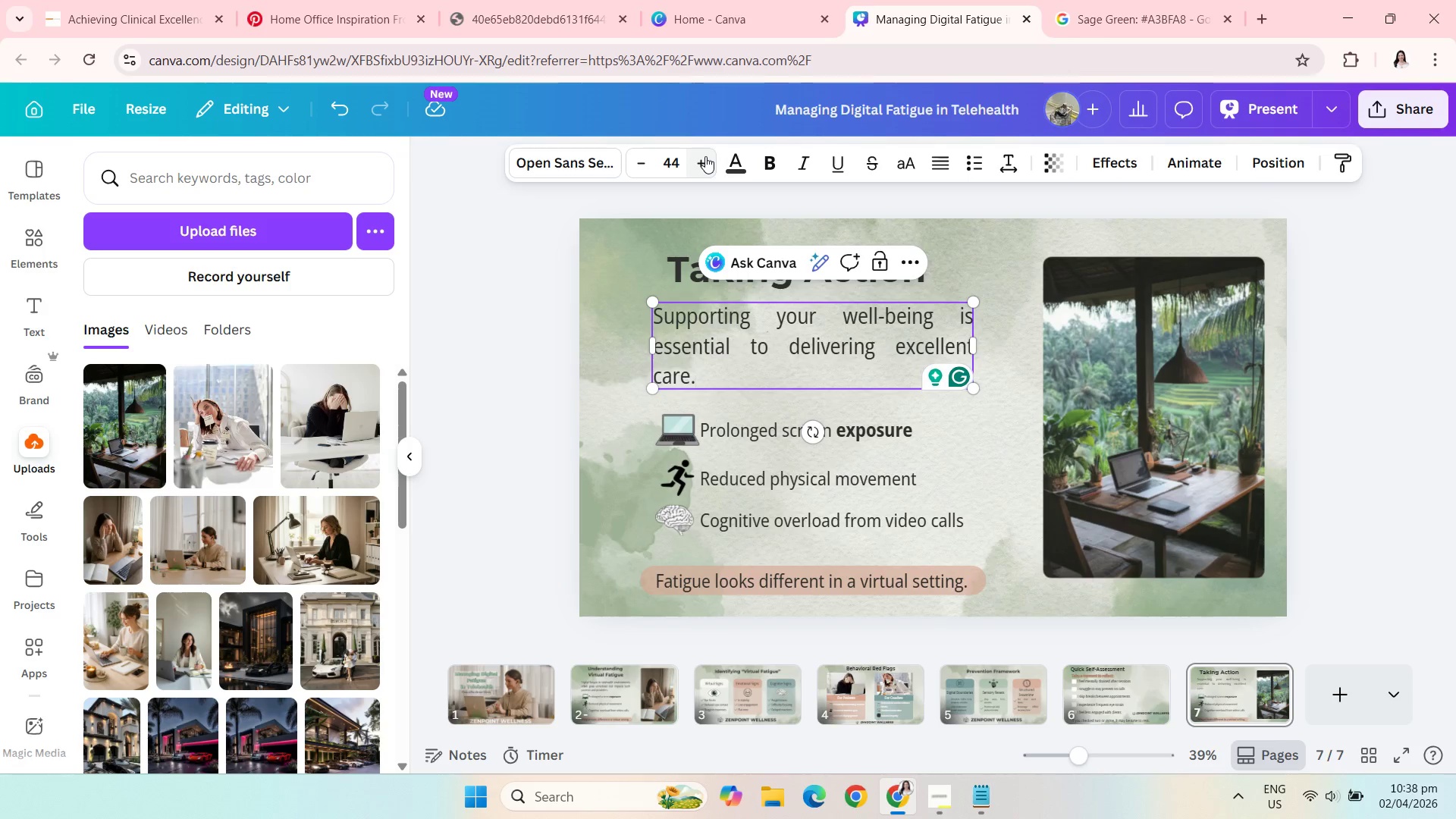 
left_click([633, 171])
 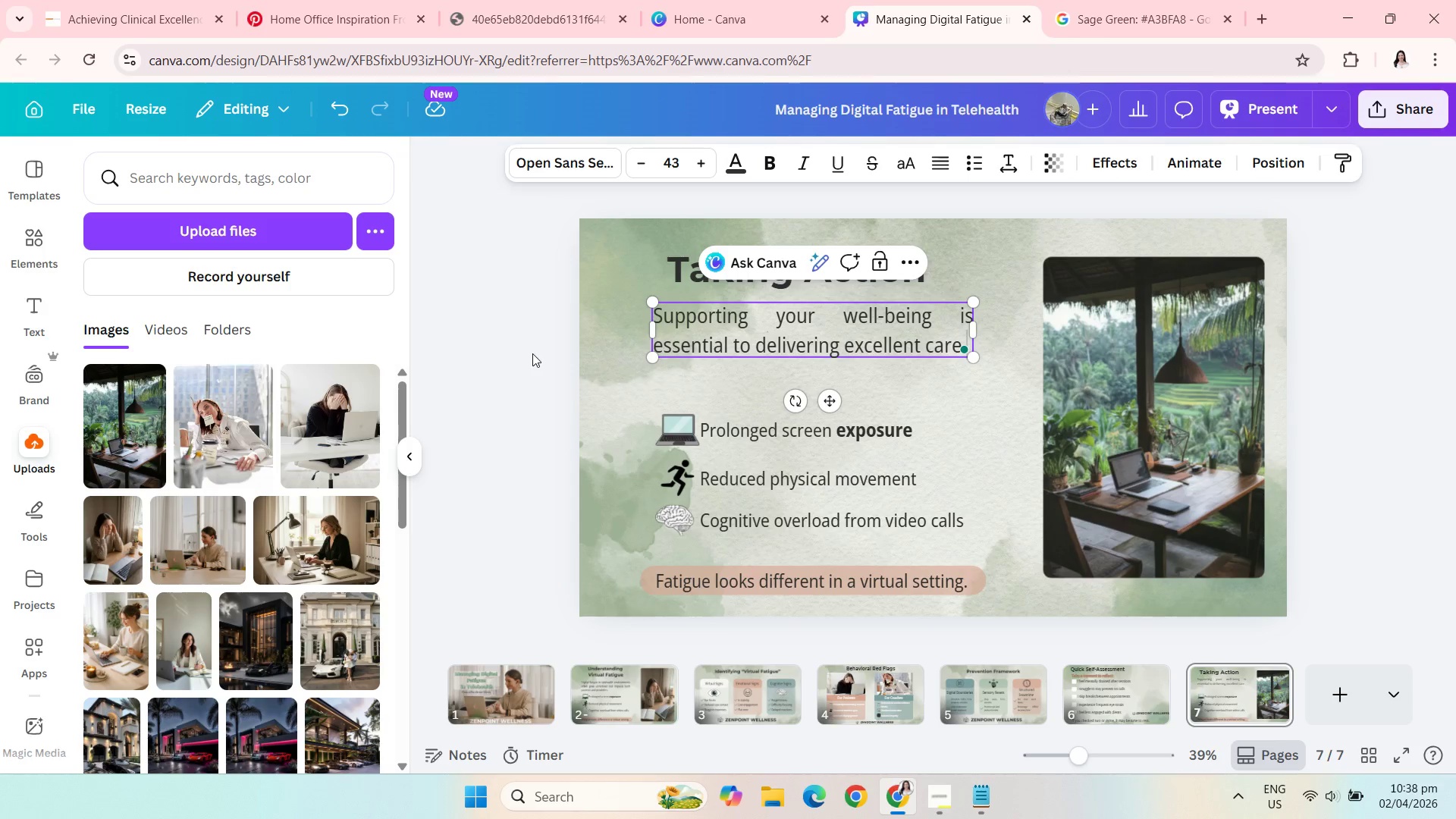 
left_click([529, 356])
 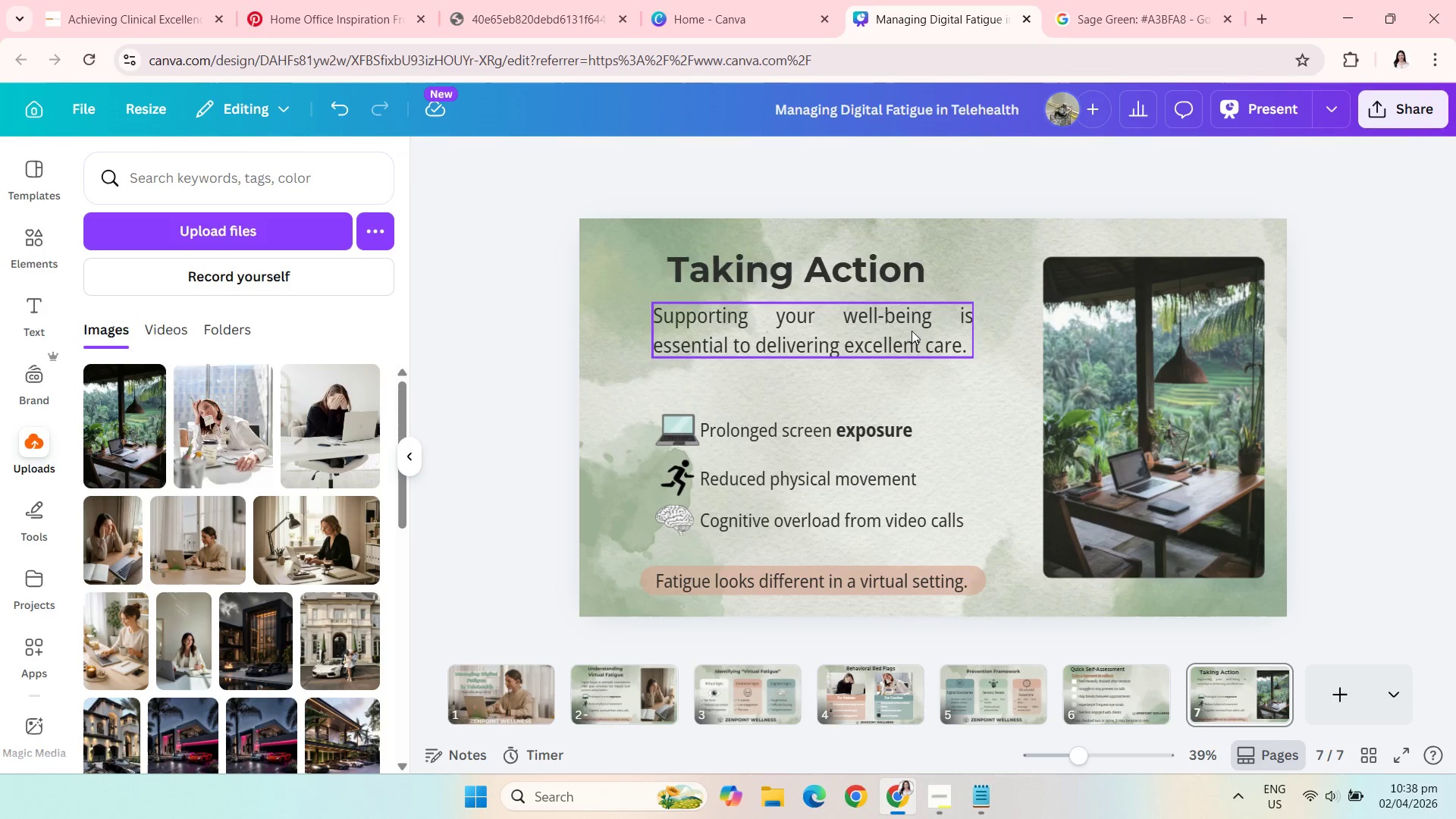 
left_click([912, 331])
 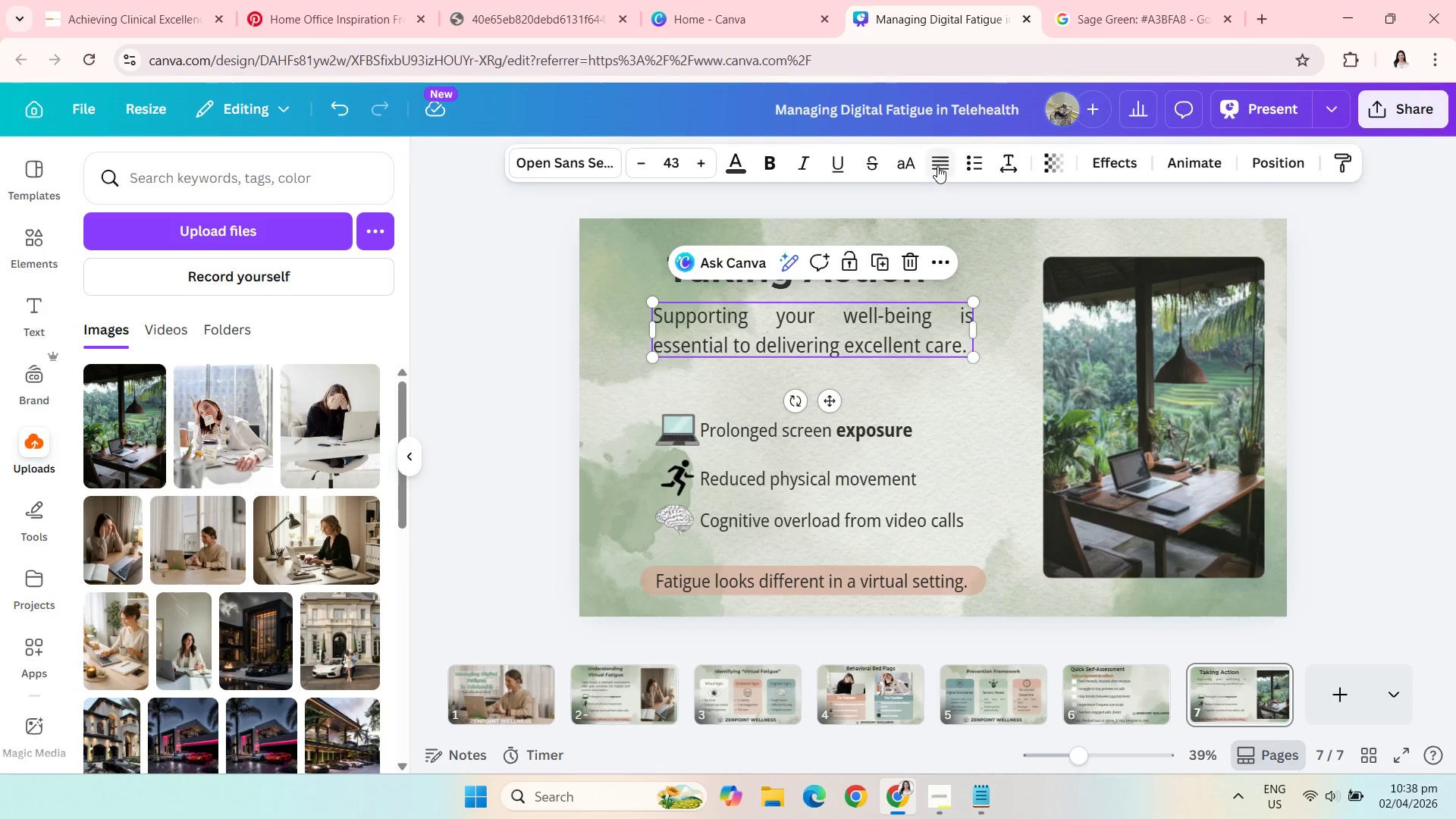 
left_click([937, 166])
 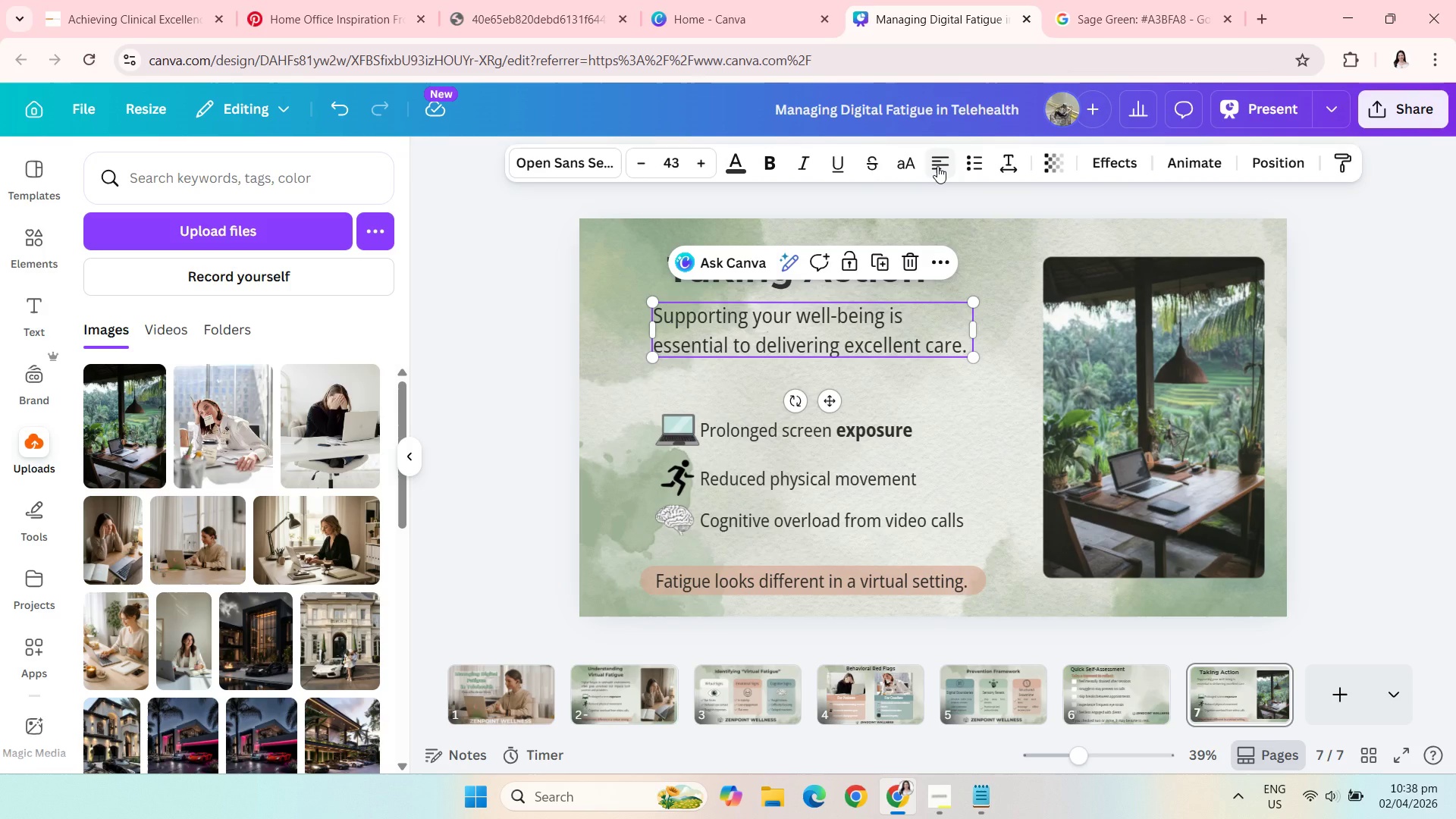 
left_click([937, 166])
 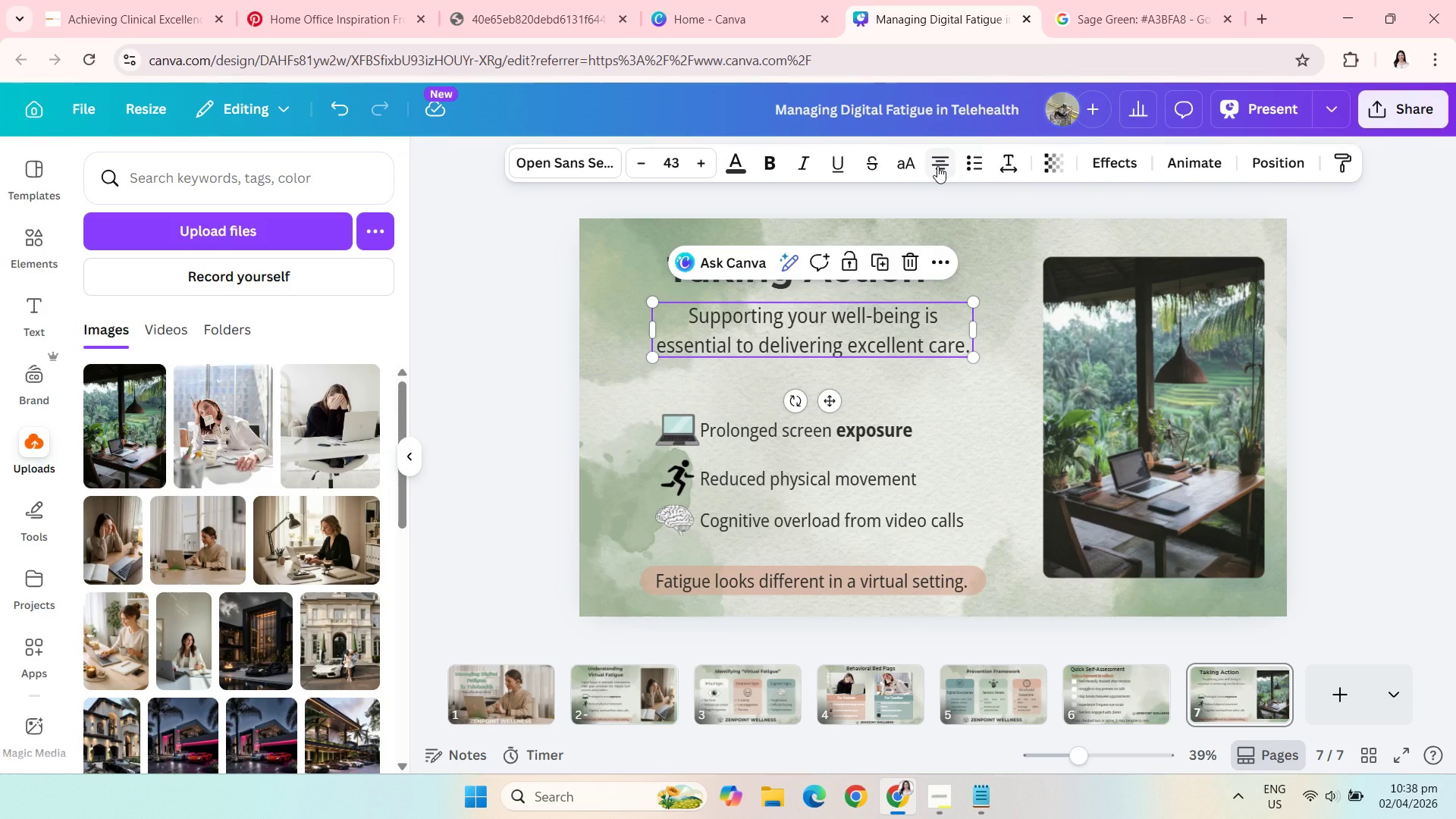 
left_click([937, 166])
 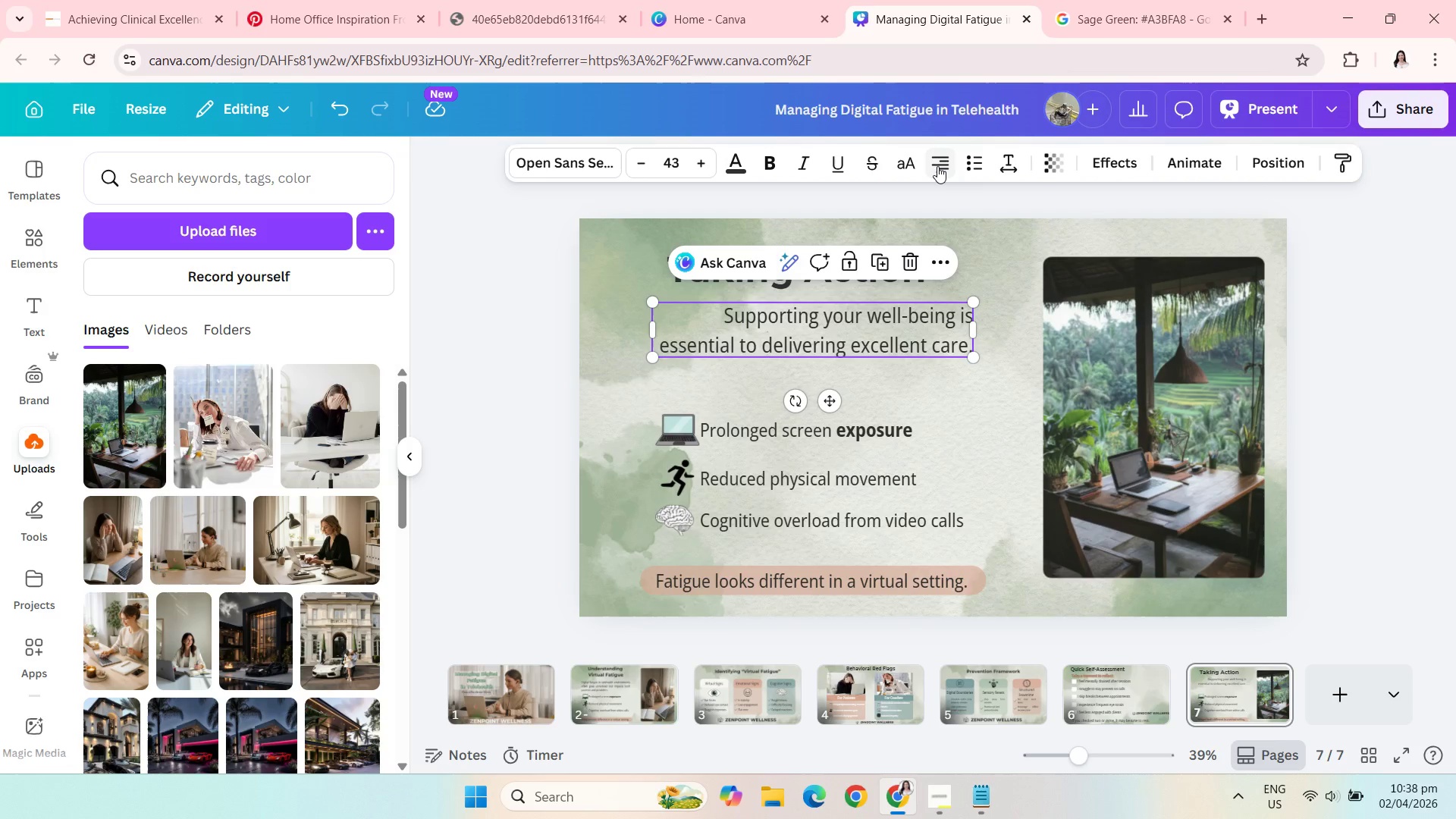 
left_click([937, 166])
 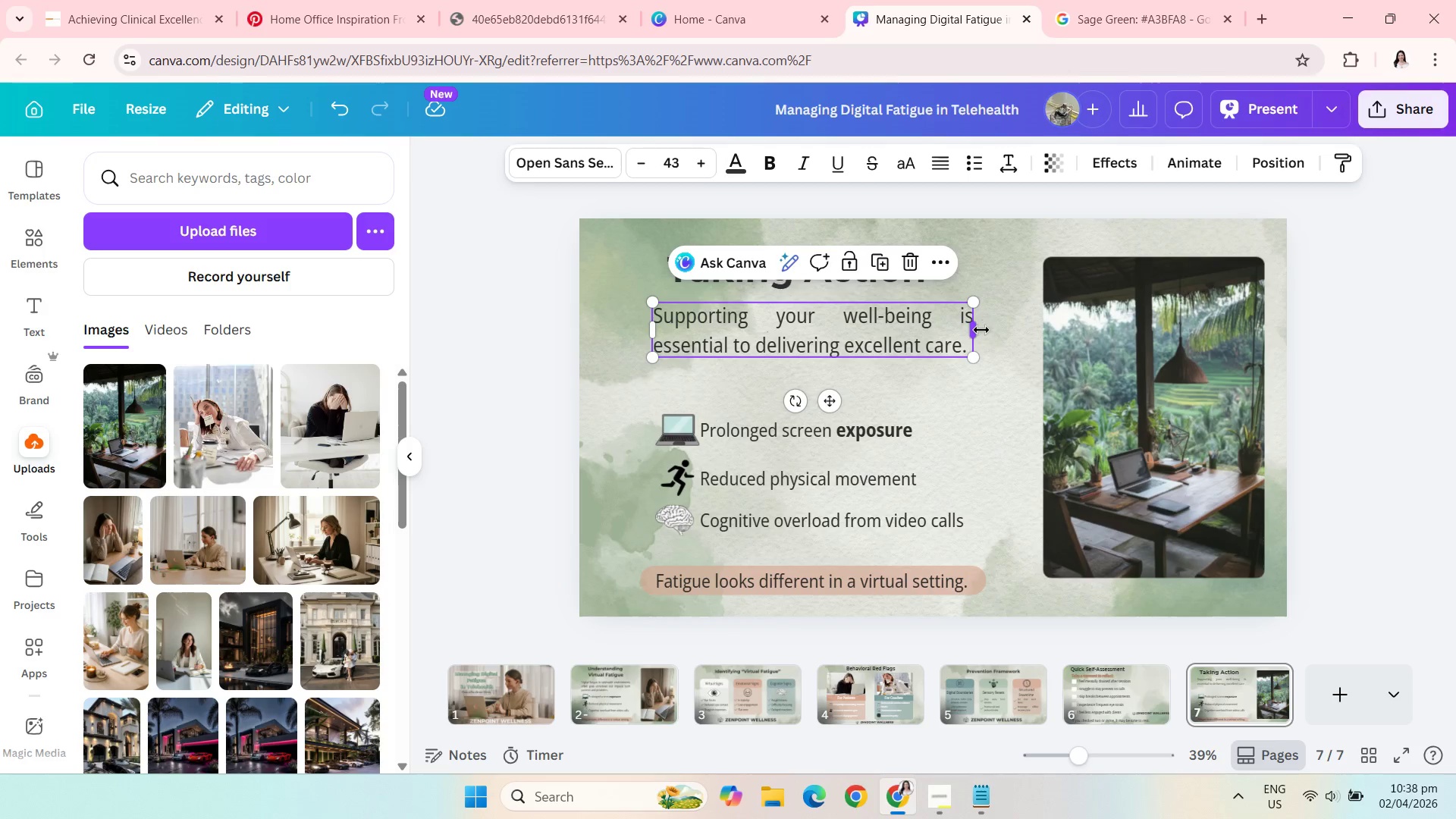 
left_click_drag(start_coordinate=[981, 331], to_coordinate=[991, 333])
 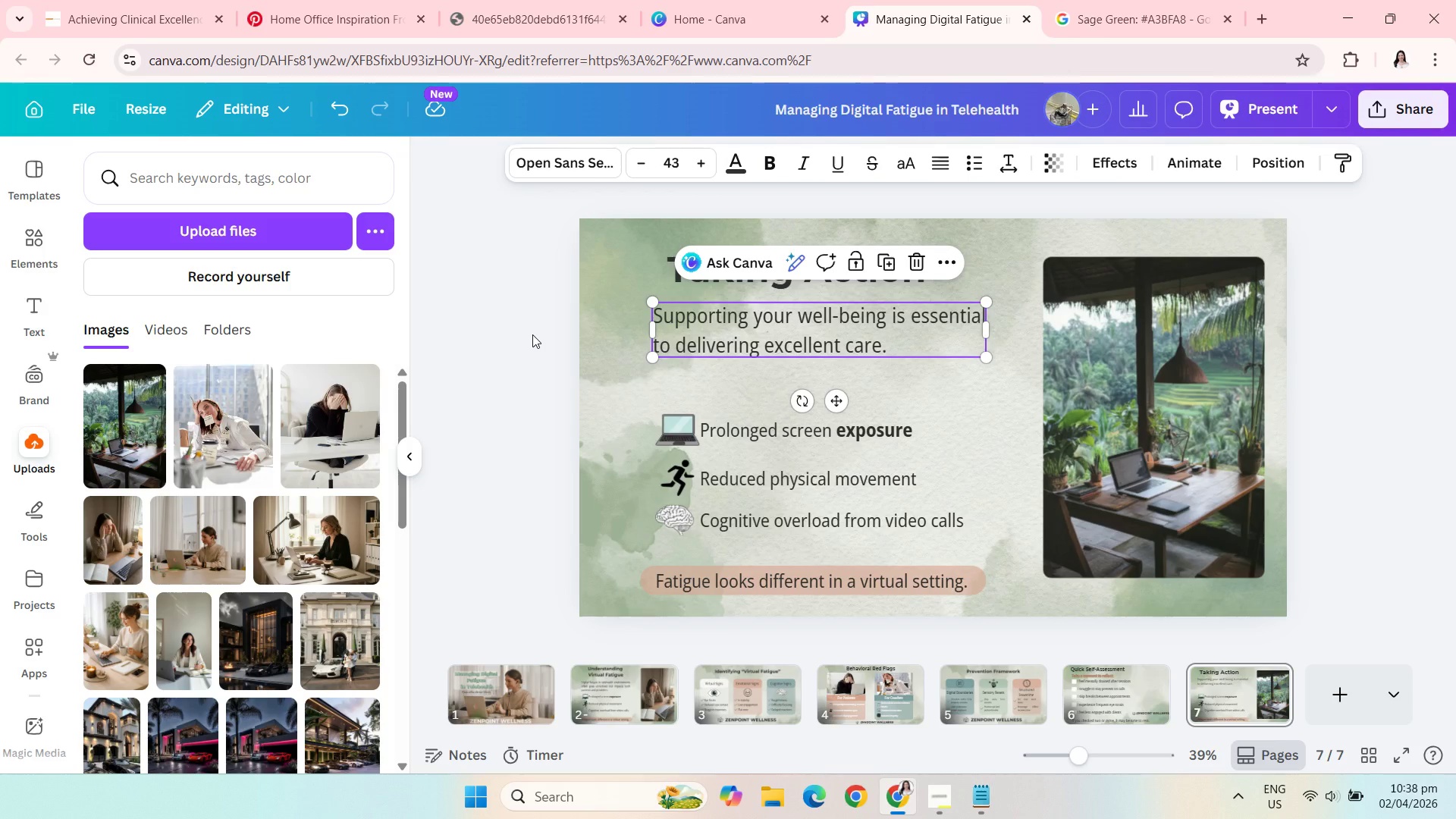 
left_click([532, 334])
 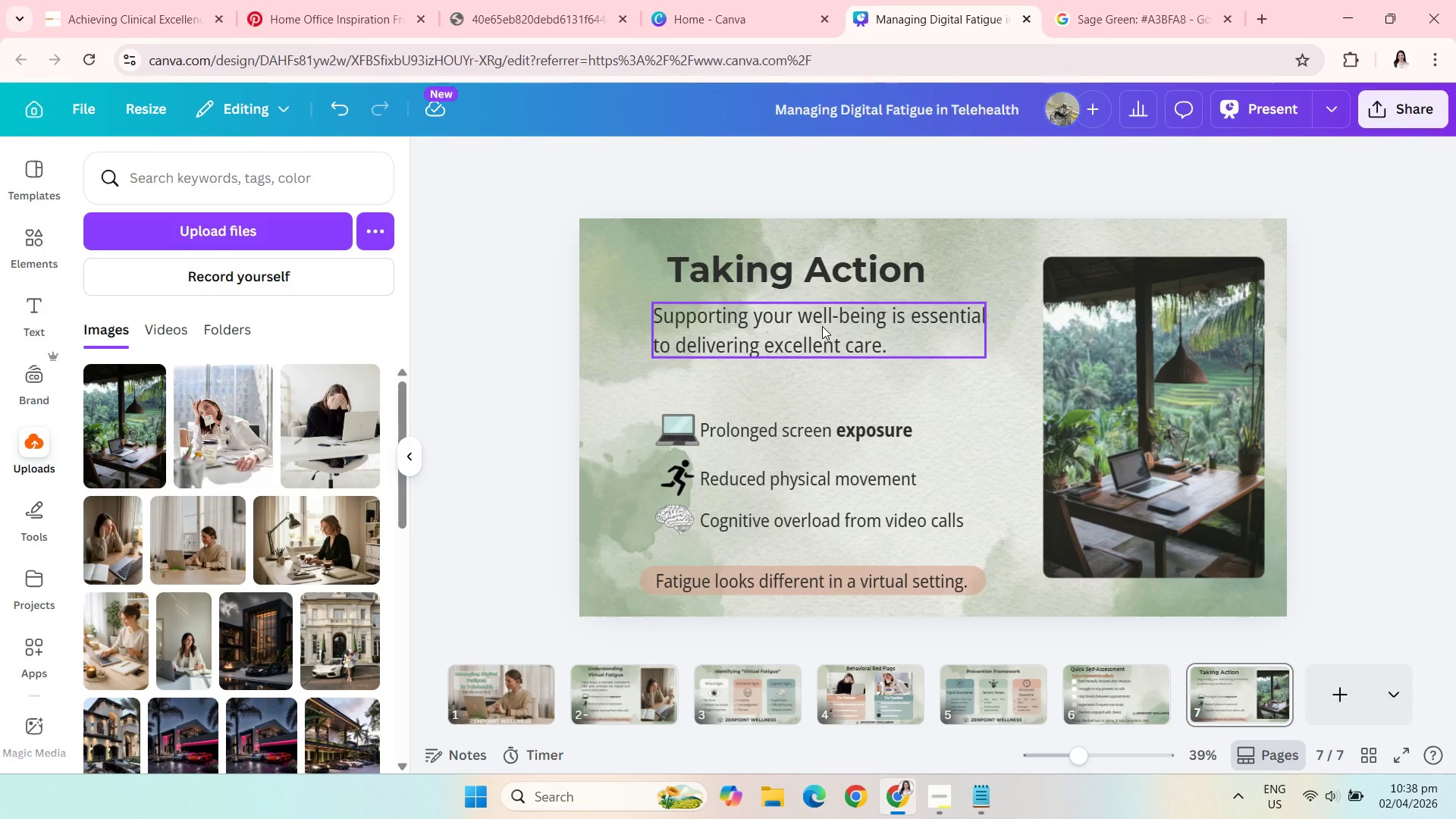 
left_click_drag(start_coordinate=[822, 326], to_coordinate=[805, 326])
 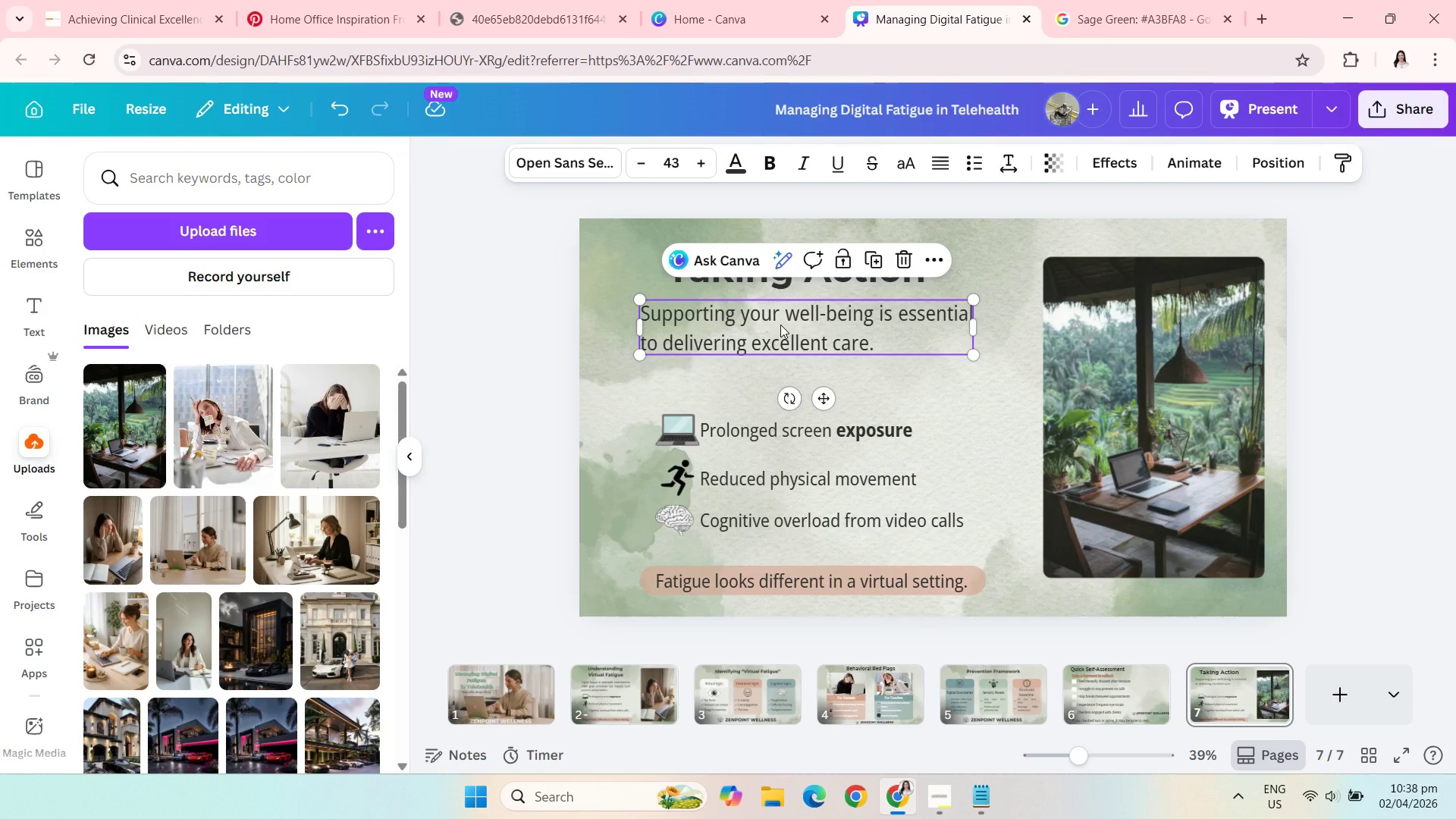 
left_click_drag(start_coordinate=[780, 325], to_coordinate=[772, 323])
 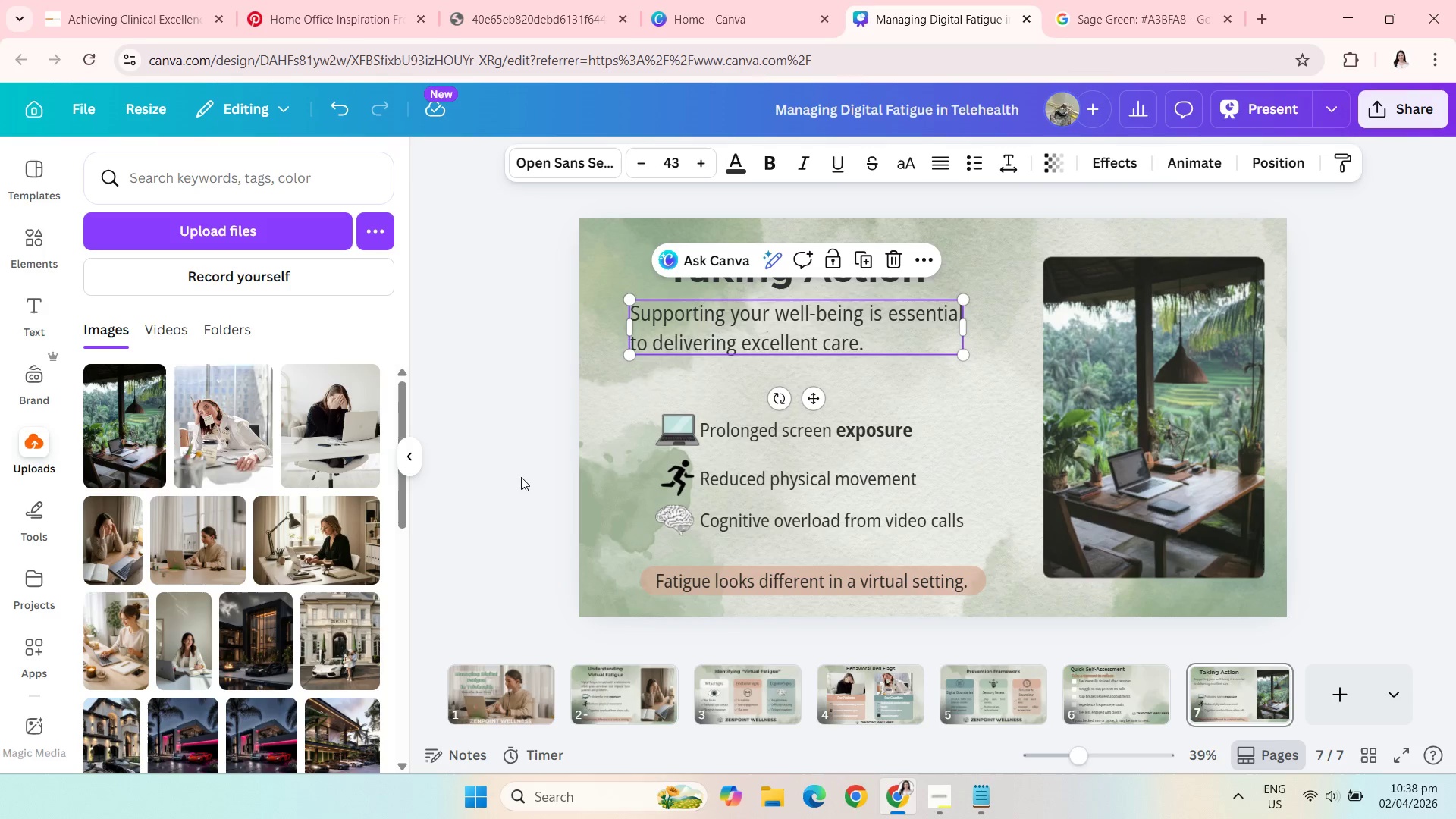 
left_click([521, 477])
 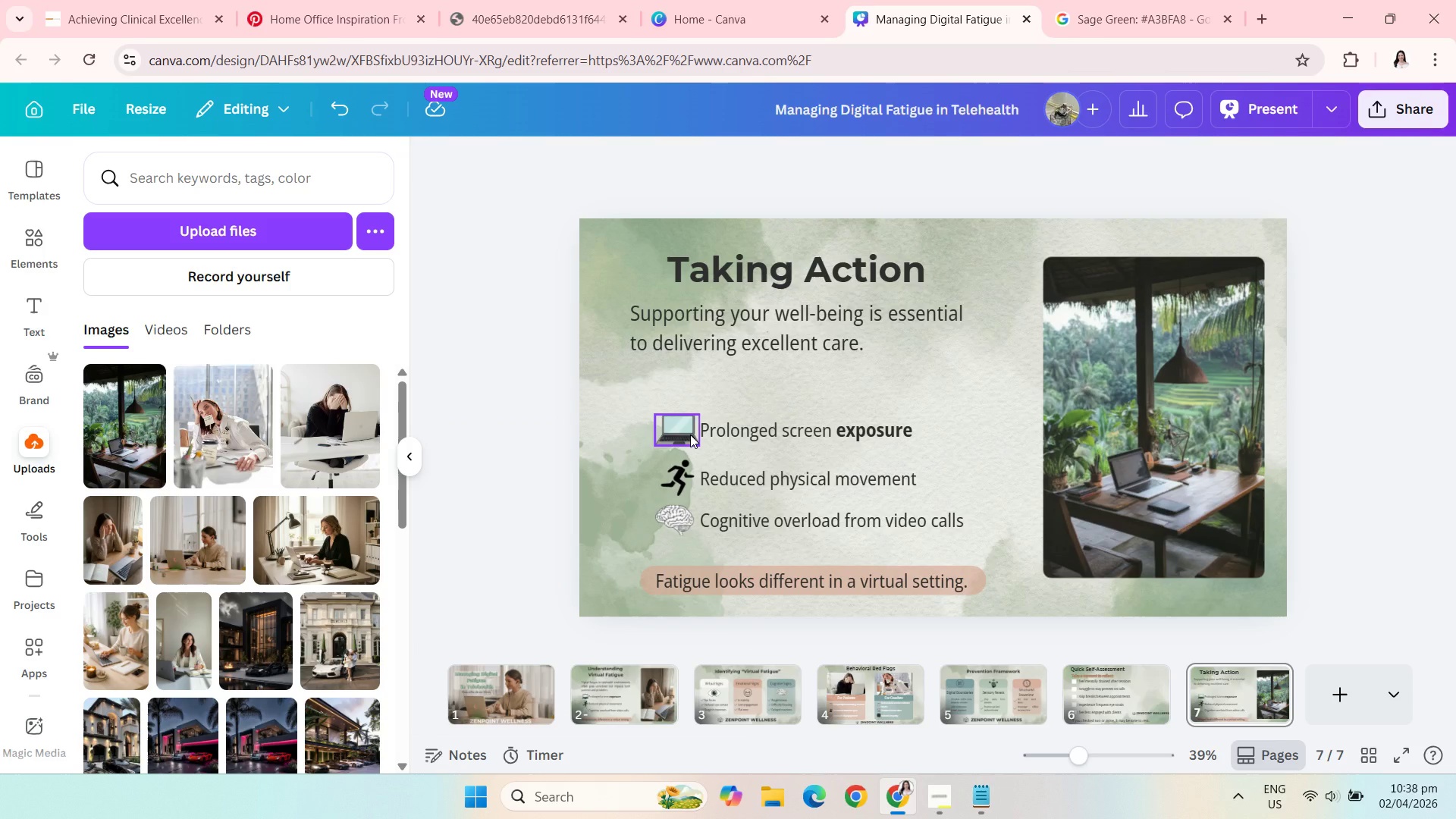 
left_click([690, 435])
 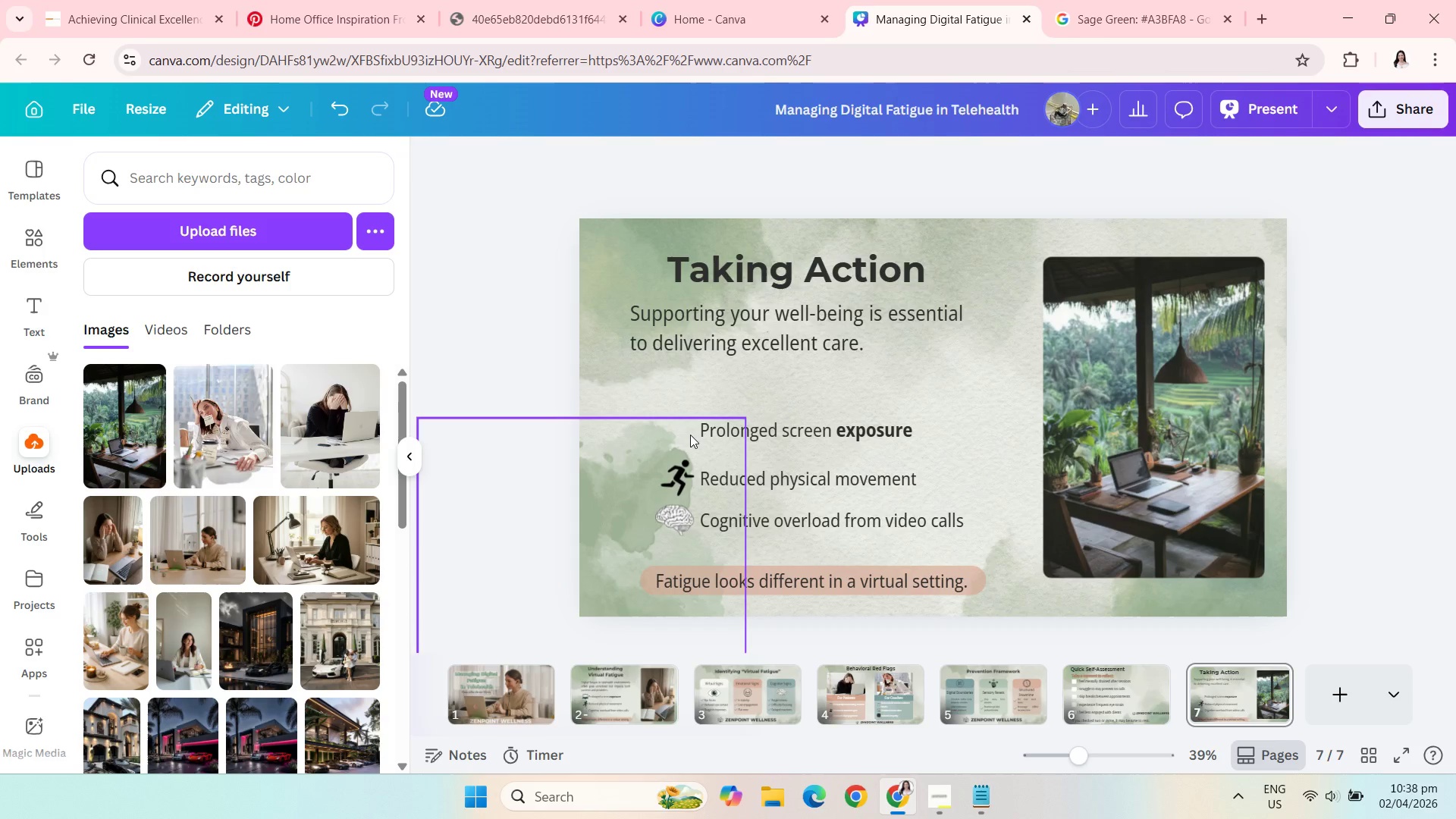 
key(Backspace)
 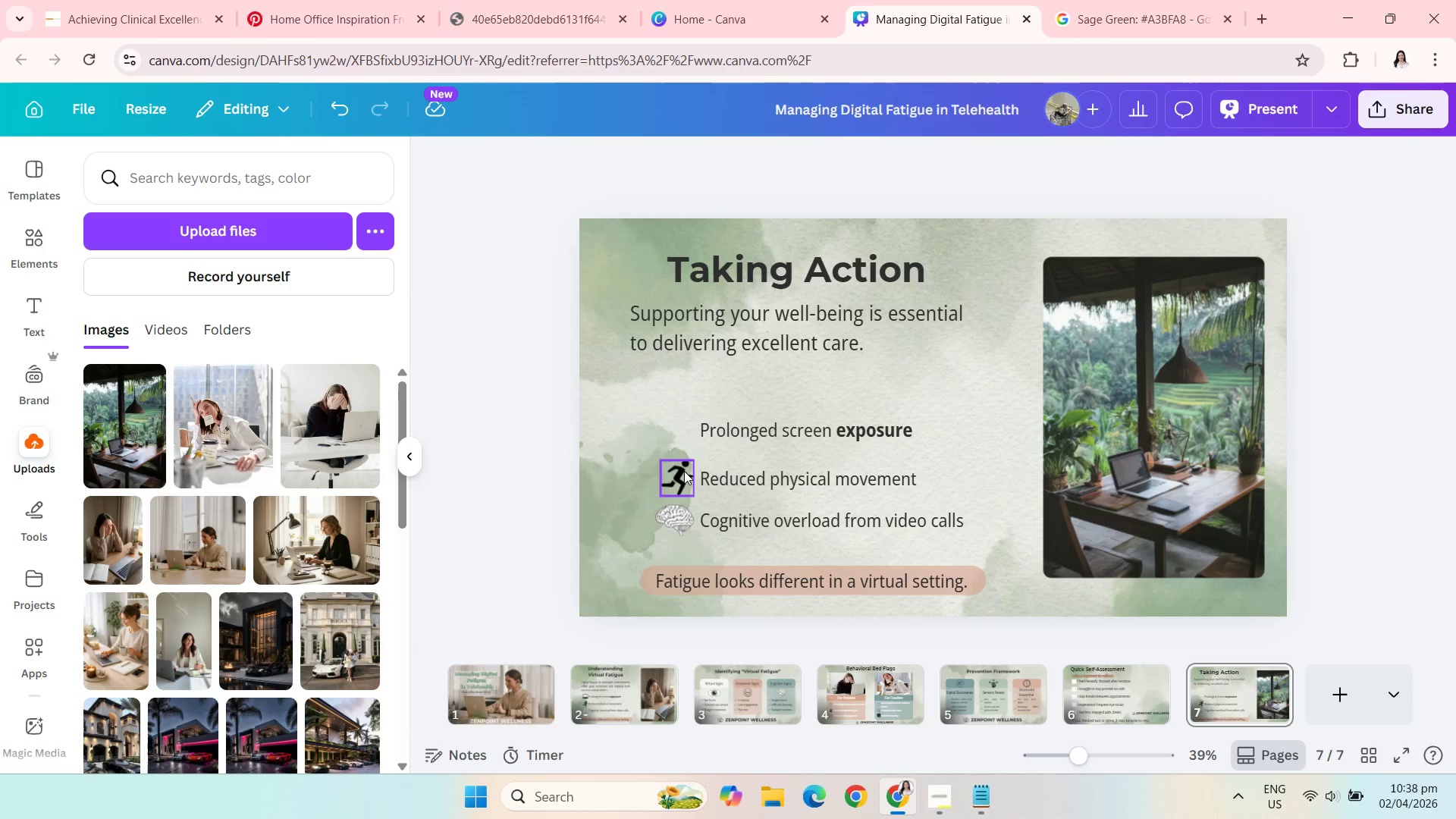 
left_click([684, 471])
 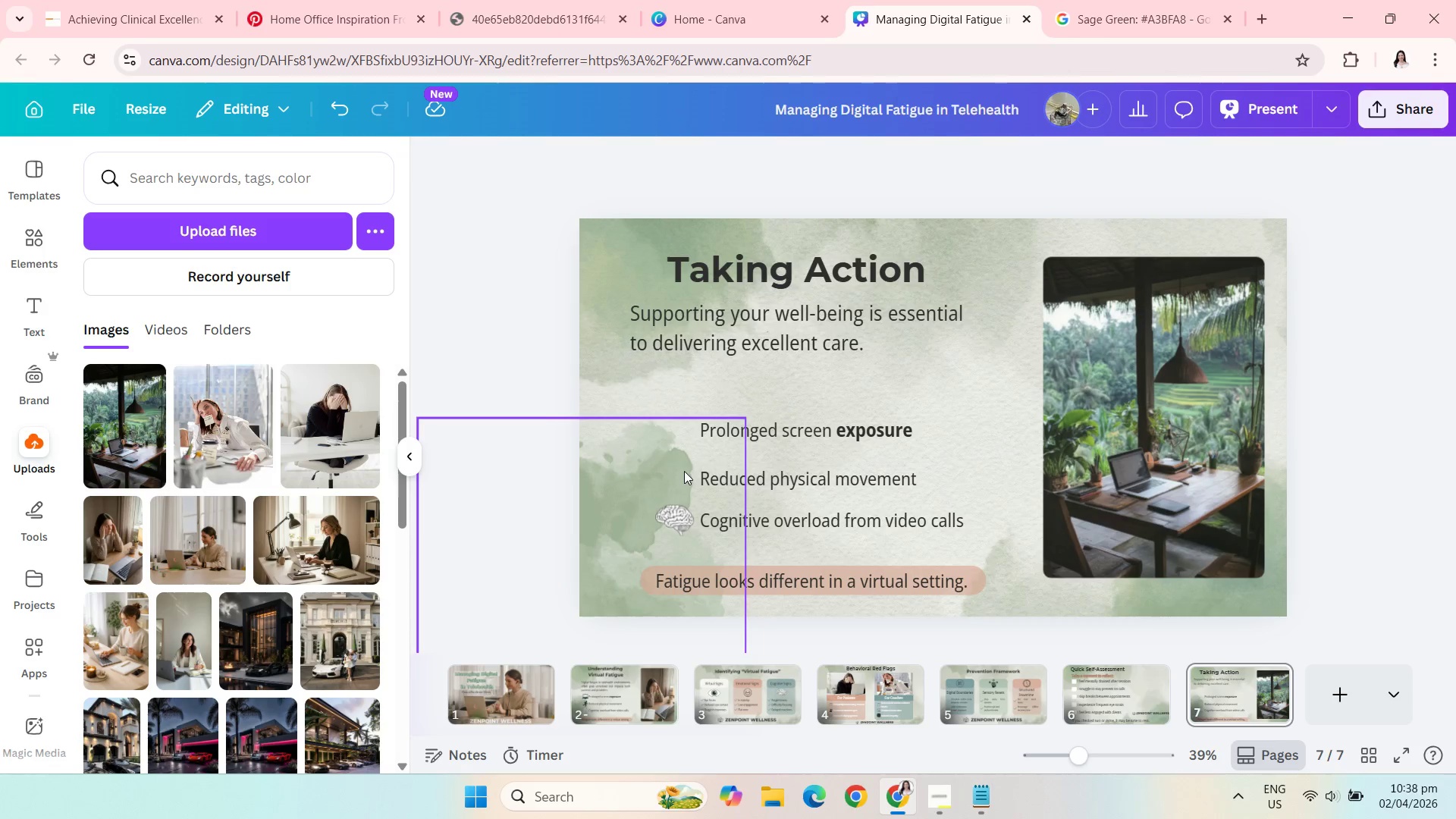 
key(Backslash)
 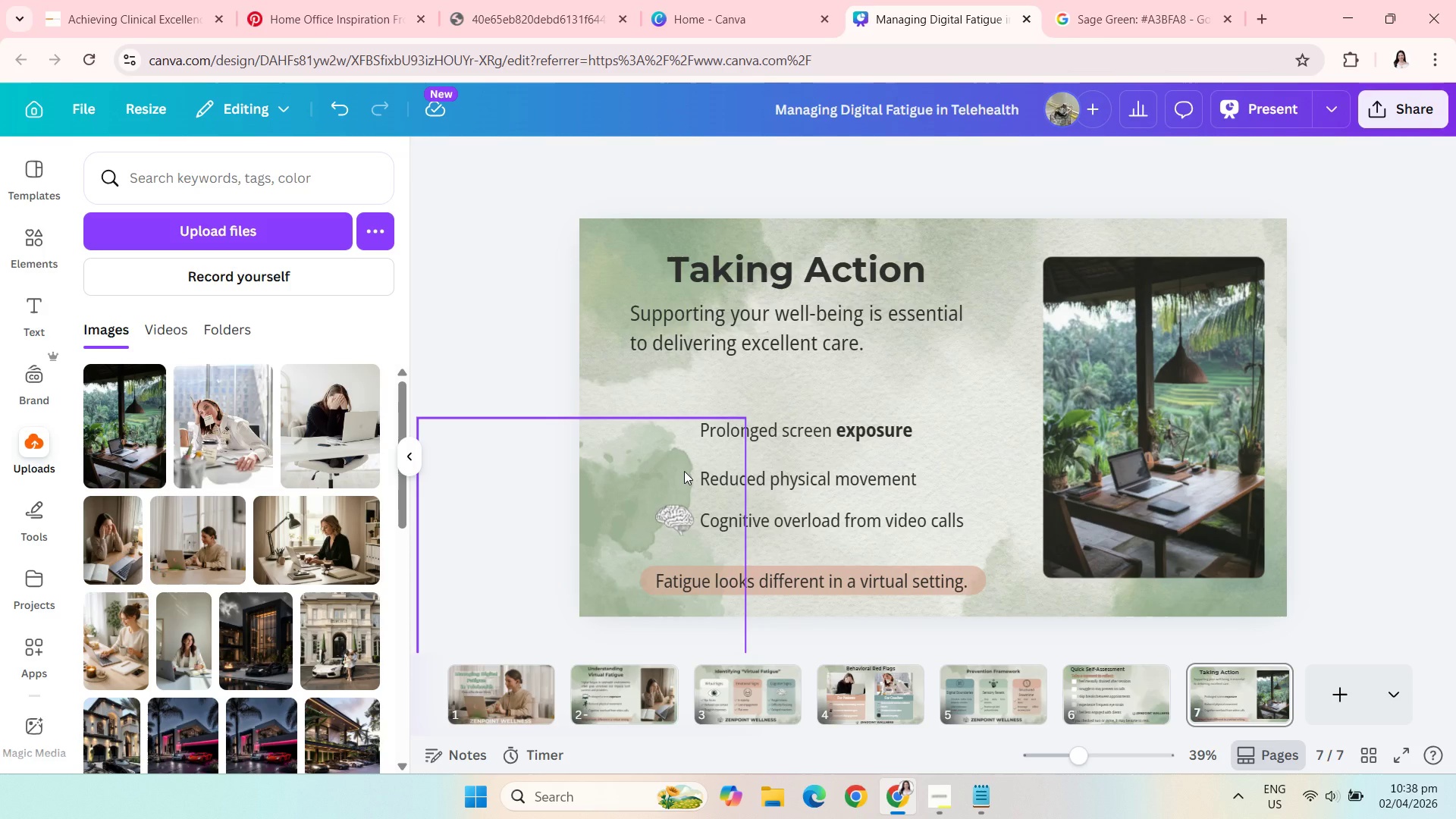 
key(Backspace)
 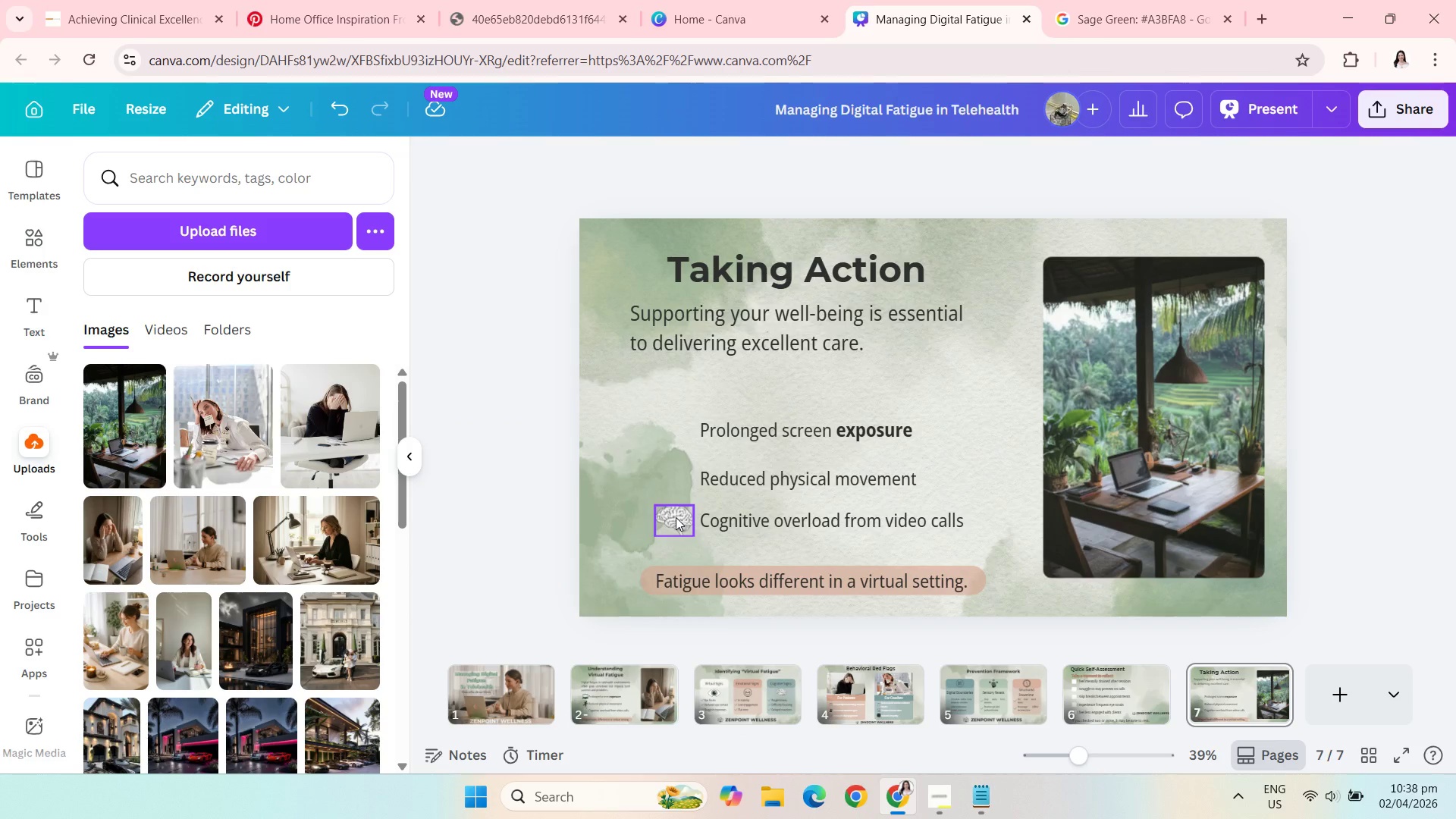 
left_click([676, 517])
 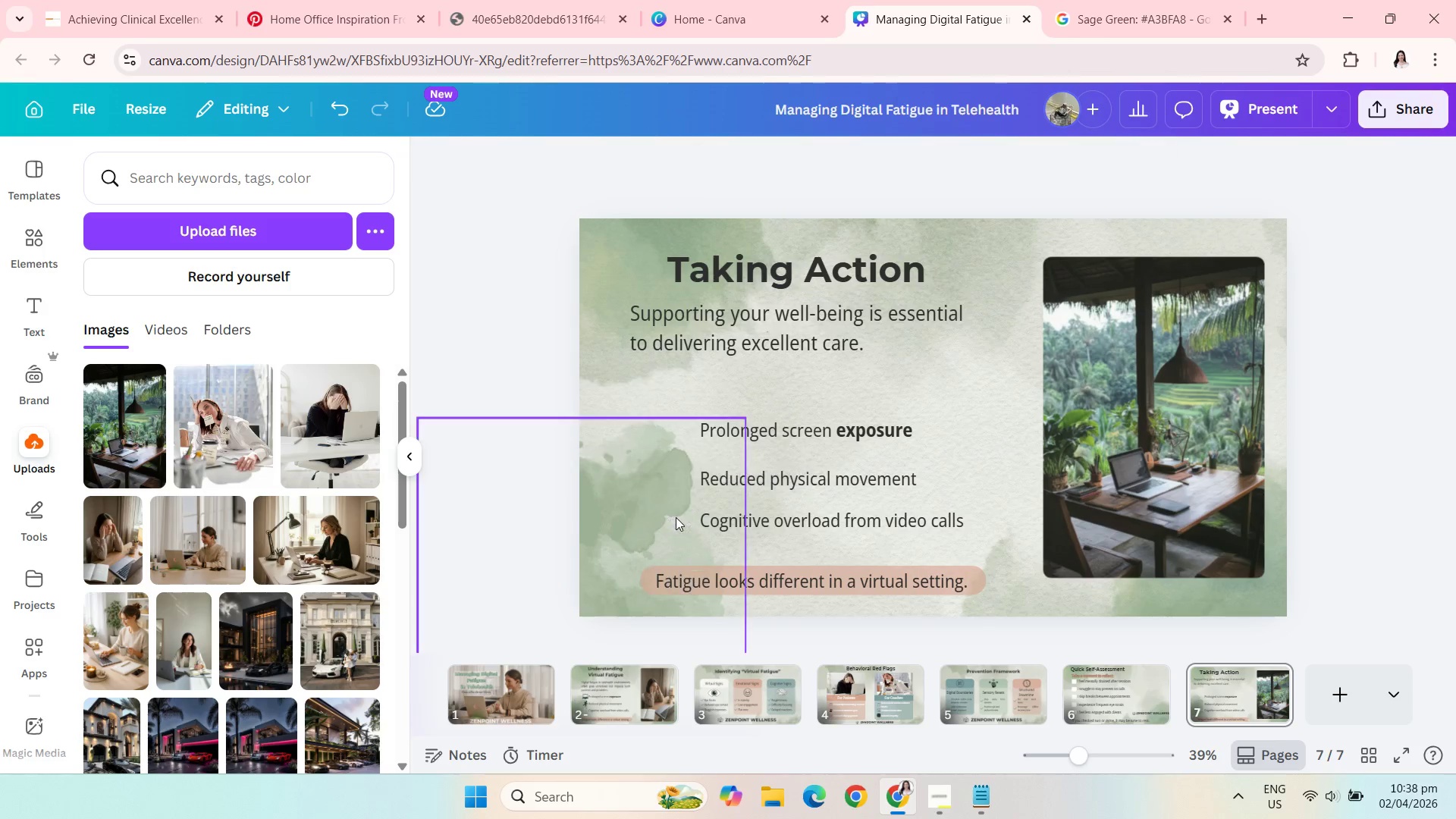 
key(Backspace)
 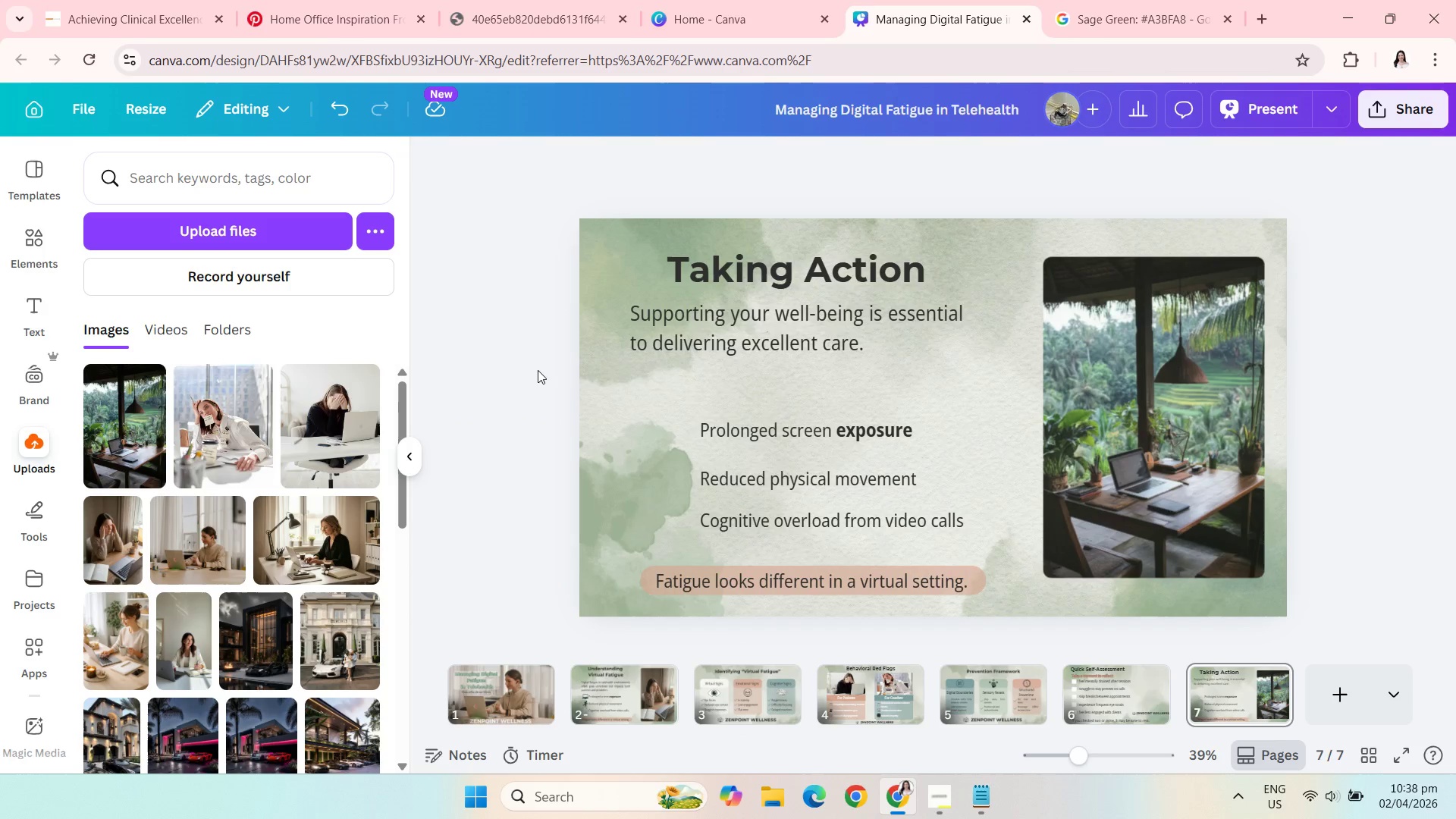 
left_click([534, 365])
 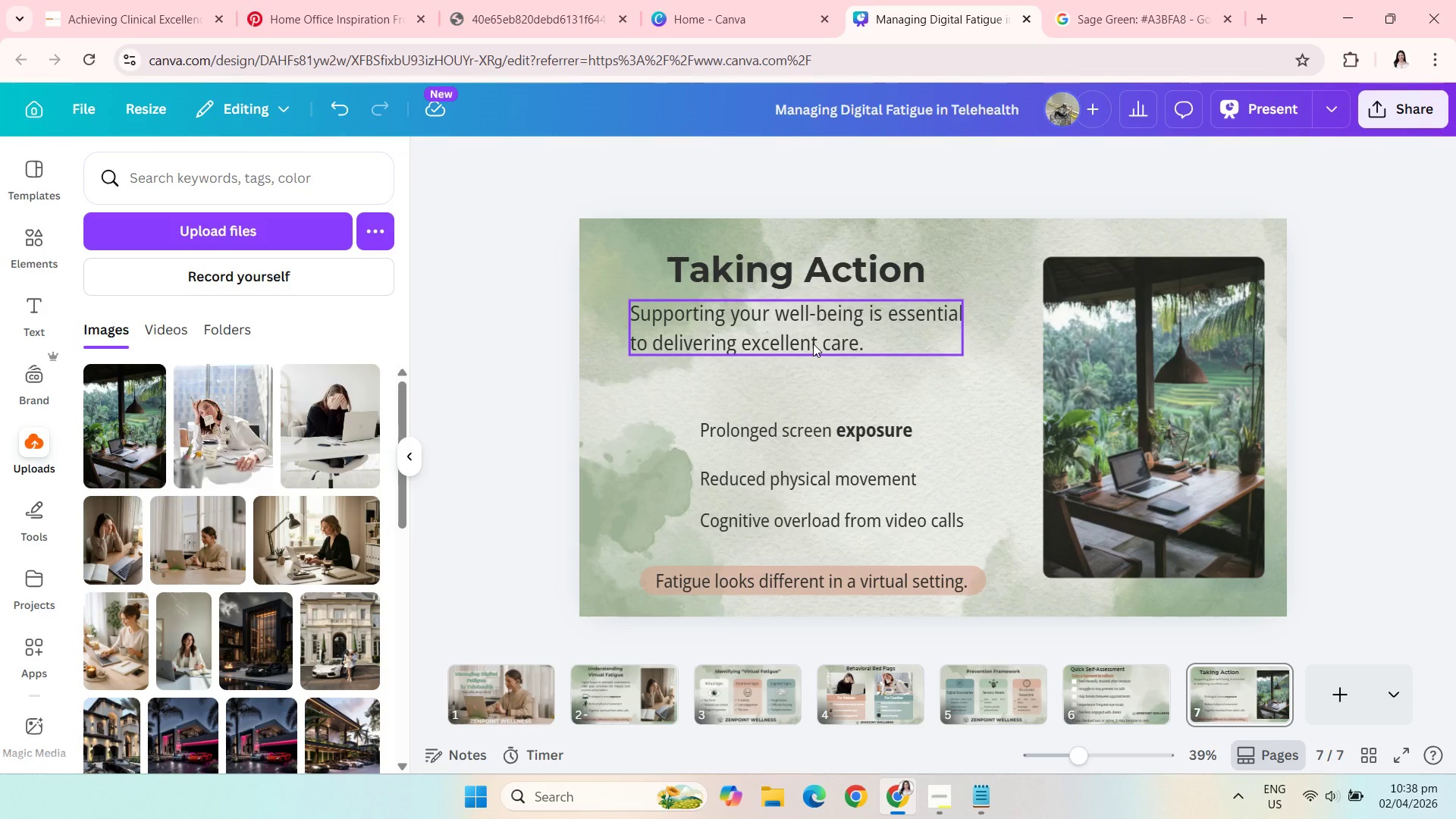 
left_click([813, 344])
 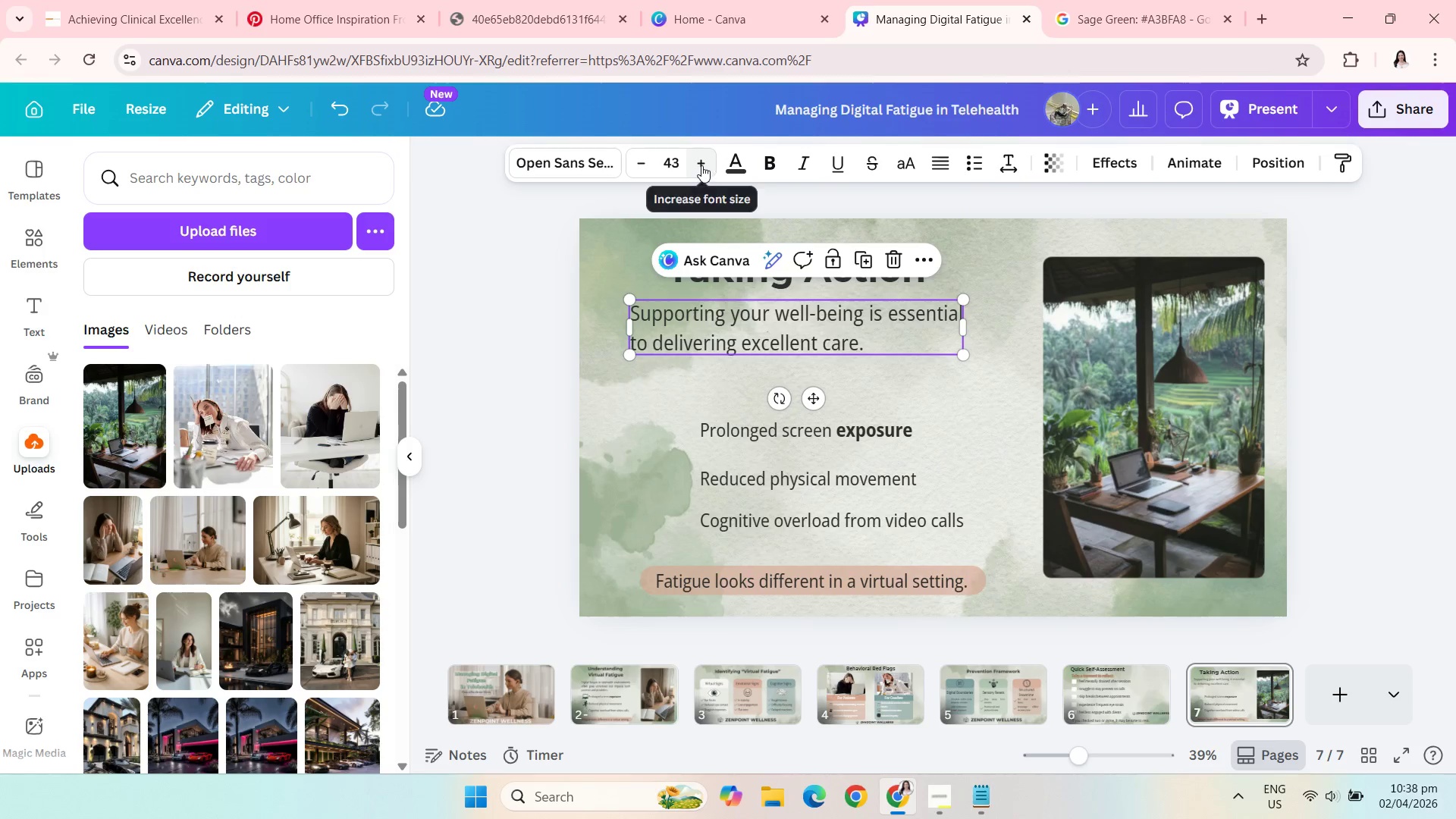 
left_click([701, 165])
 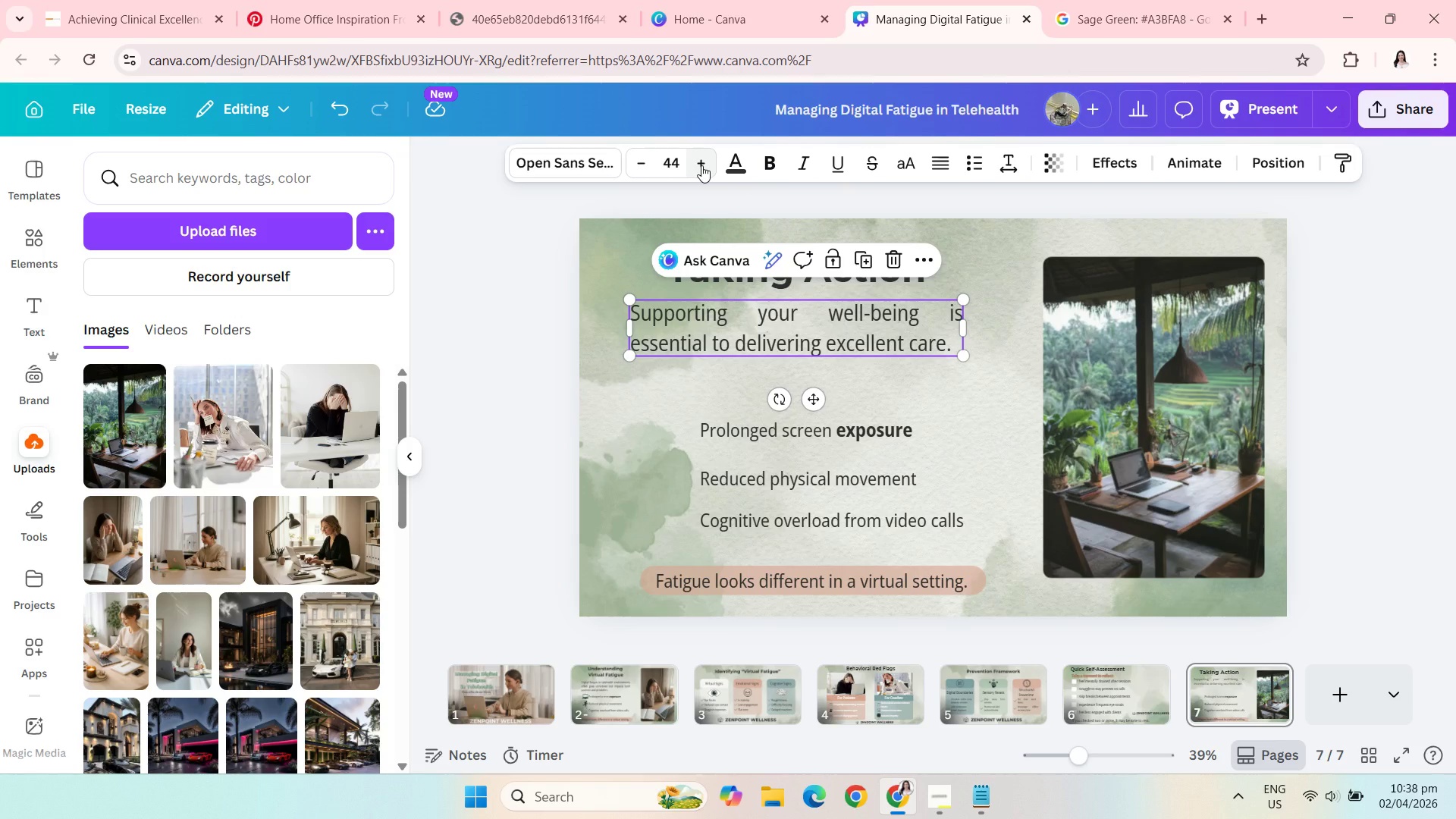 
left_click([701, 165])
 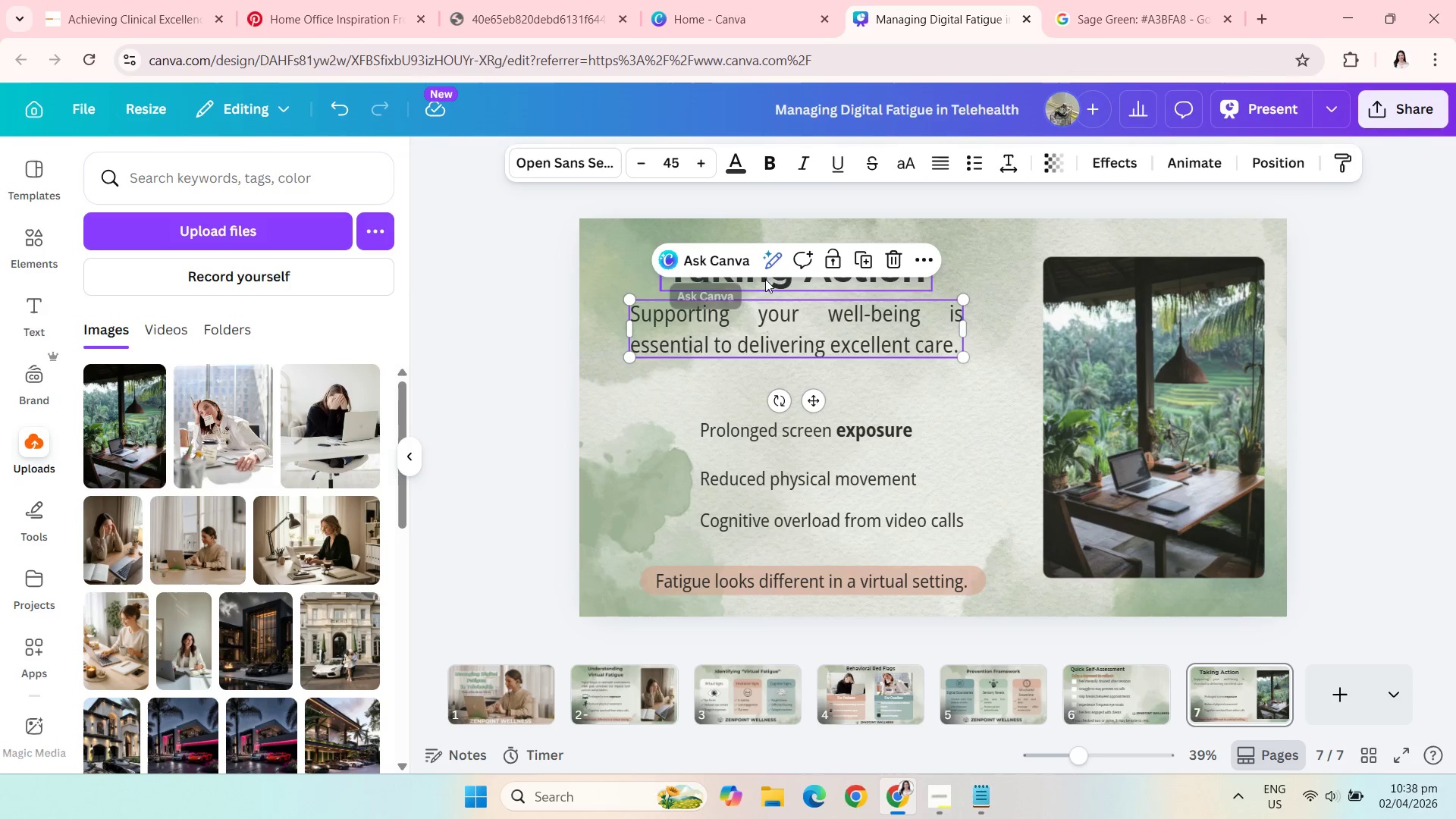 
left_click([791, 282])
 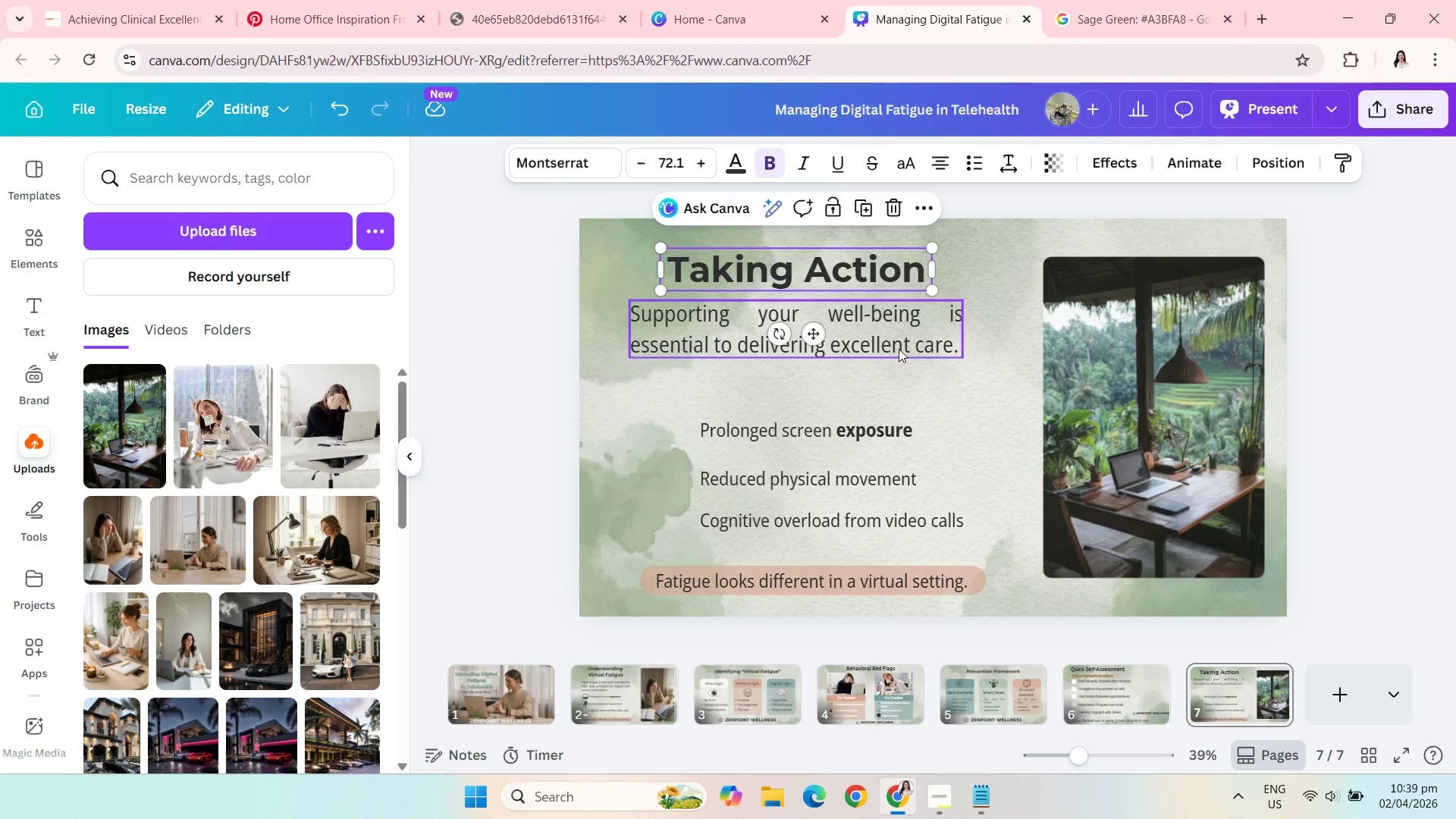 
left_click([899, 349])
 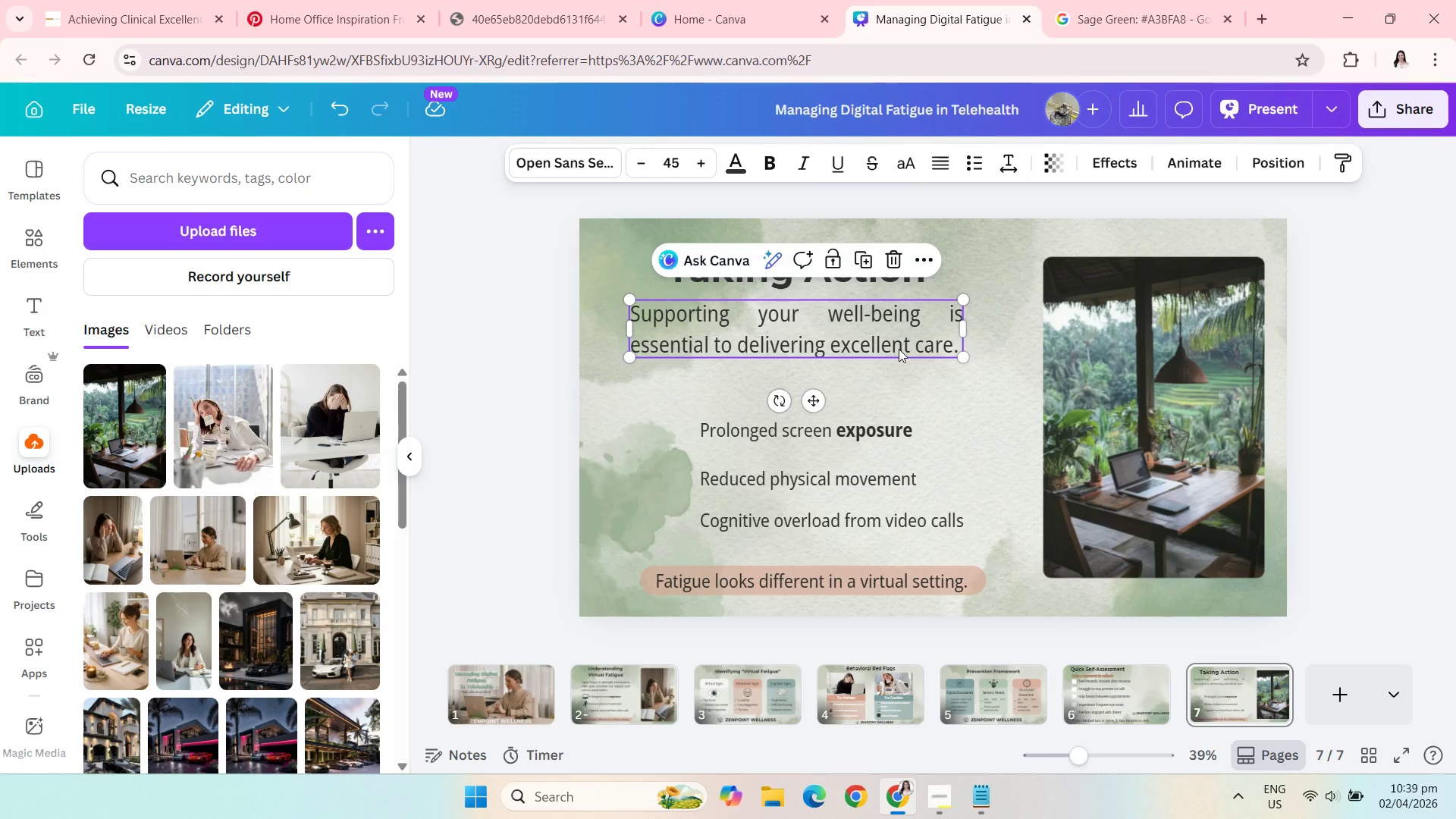 
wait(7.03)
 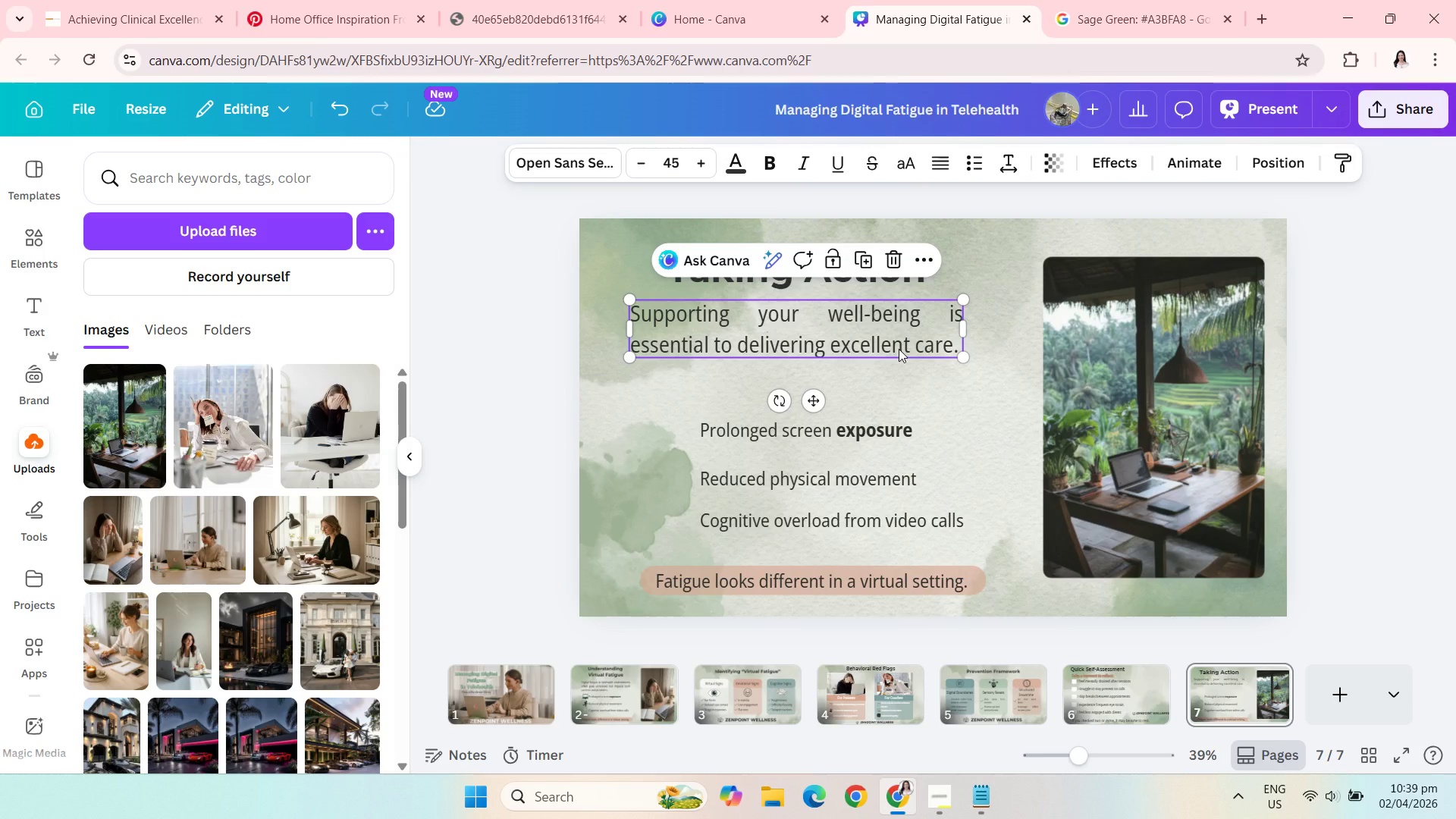 
left_click_drag(start_coordinate=[908, 434], to_coordinate=[875, 388])
 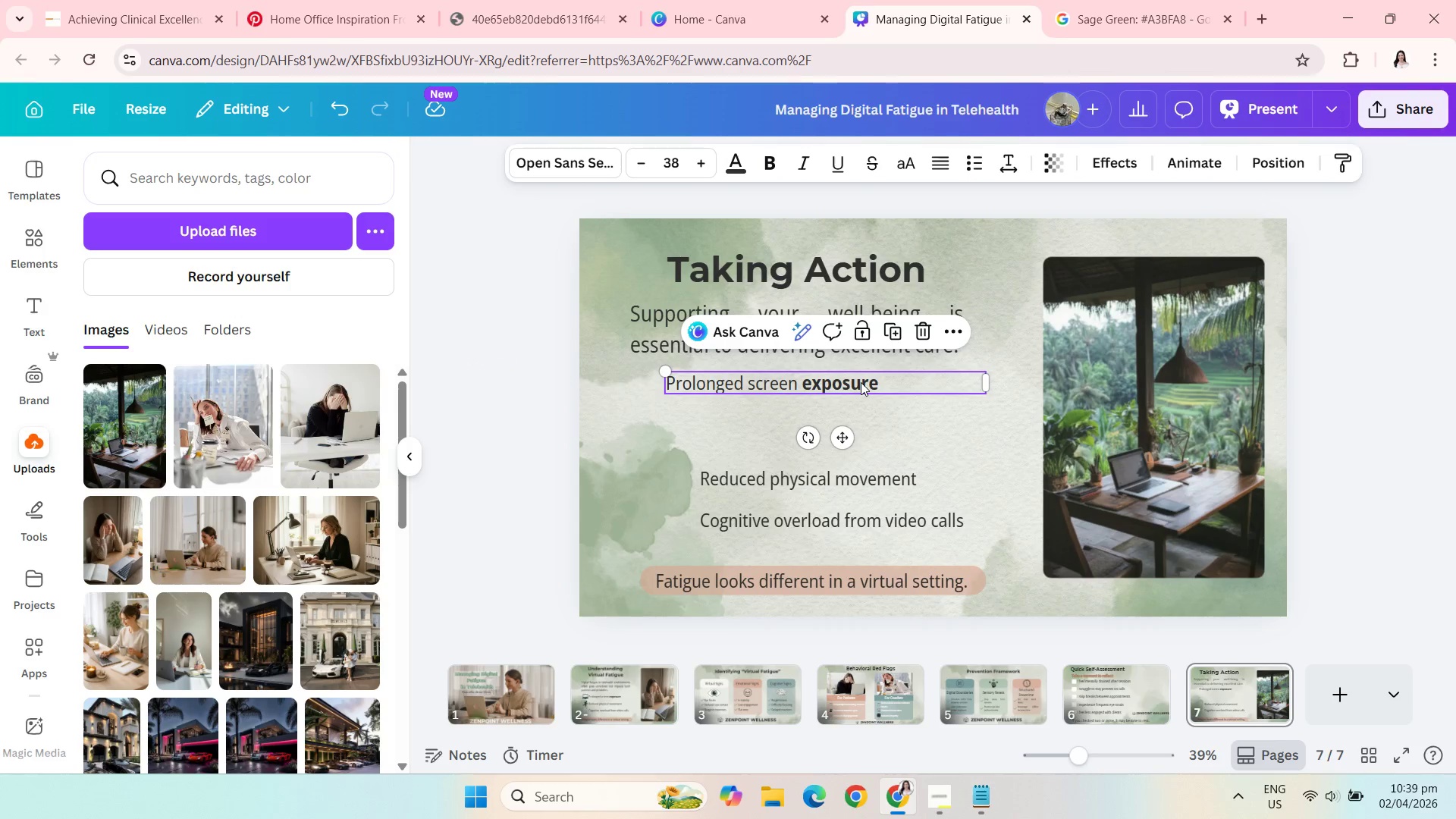 
left_click_drag(start_coordinate=[861, 384], to_coordinate=[871, 386])
 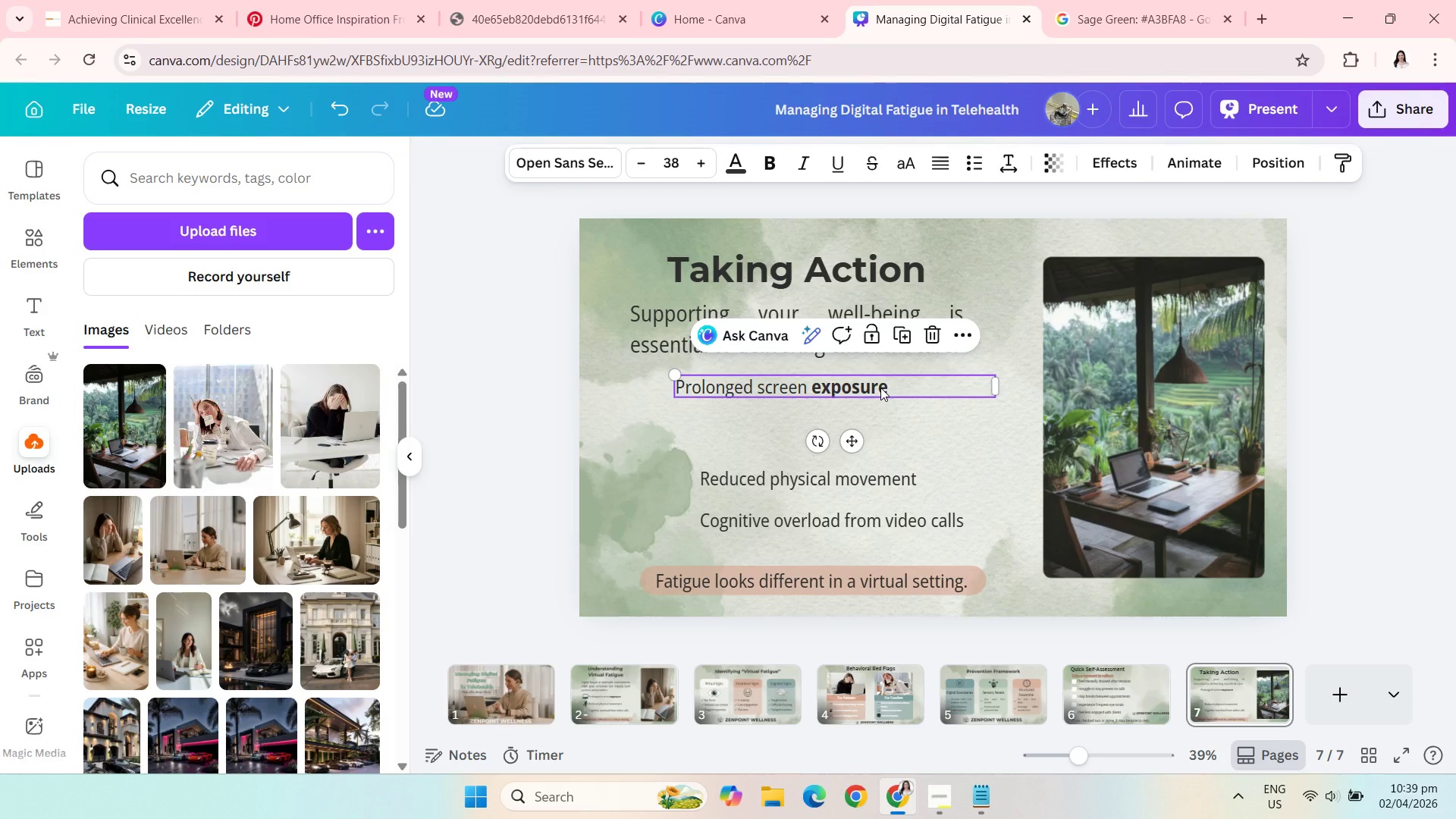 
left_click([880, 388])
 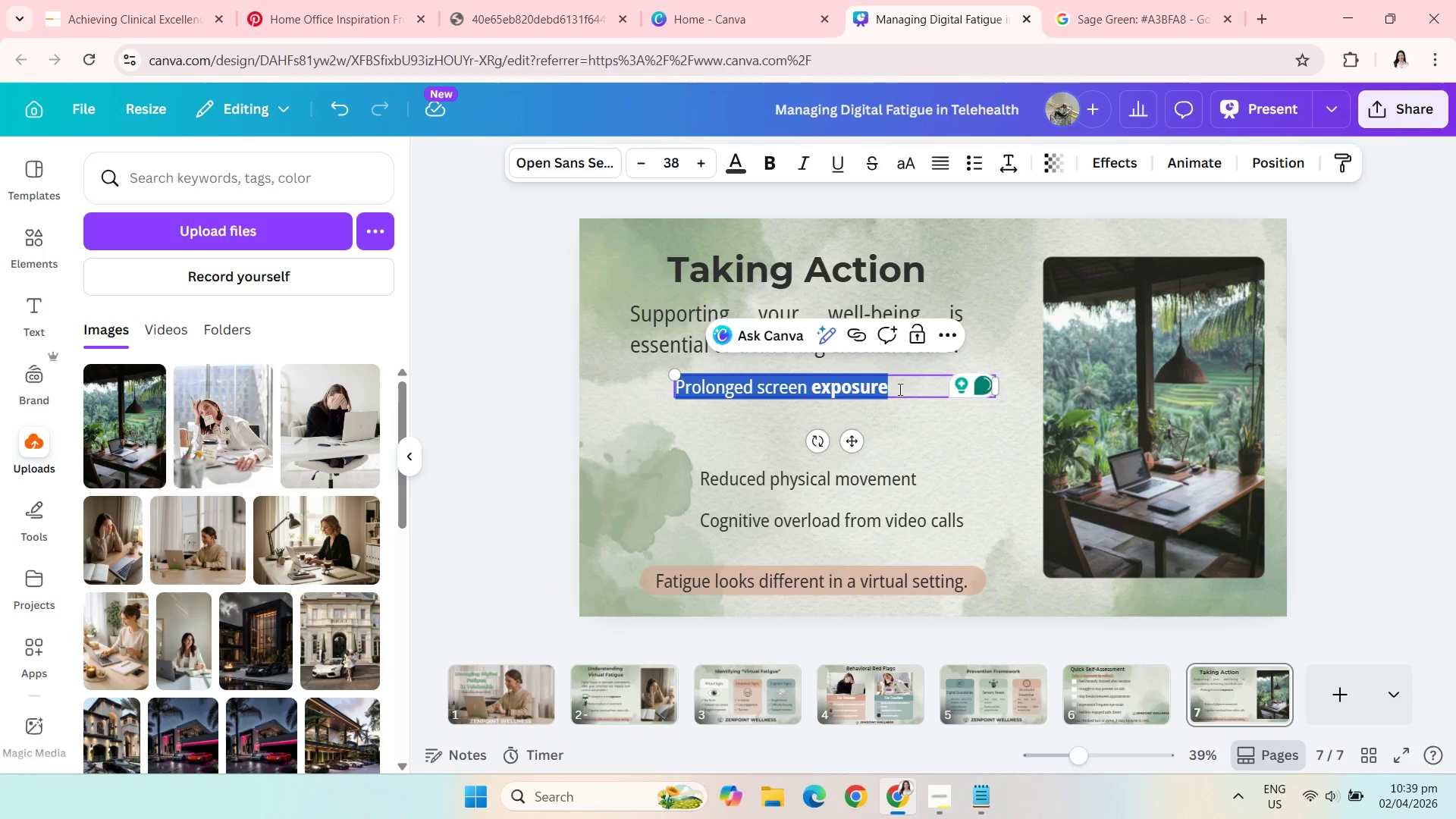 
wait(6.11)
 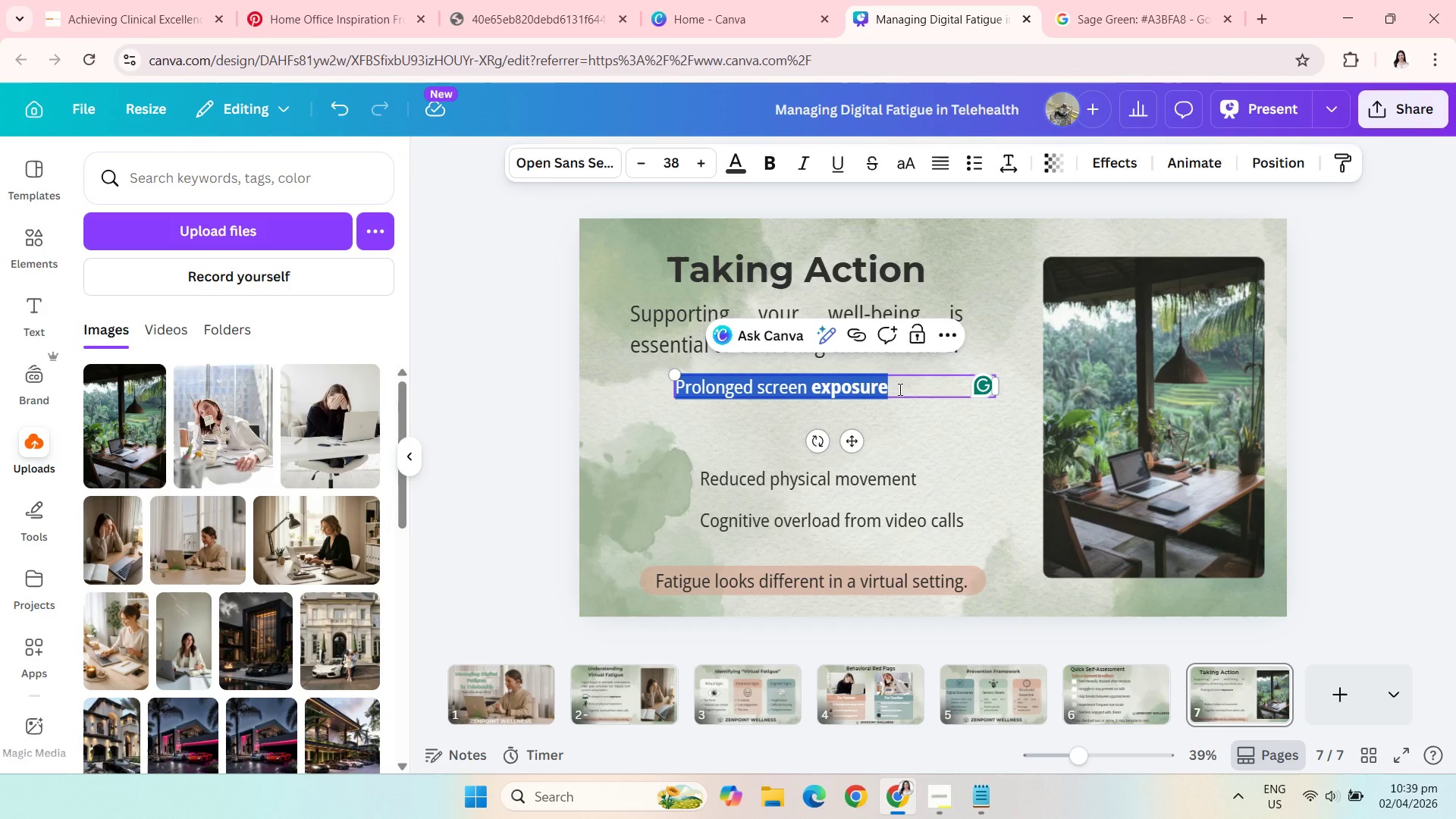 
type(Integrate )
 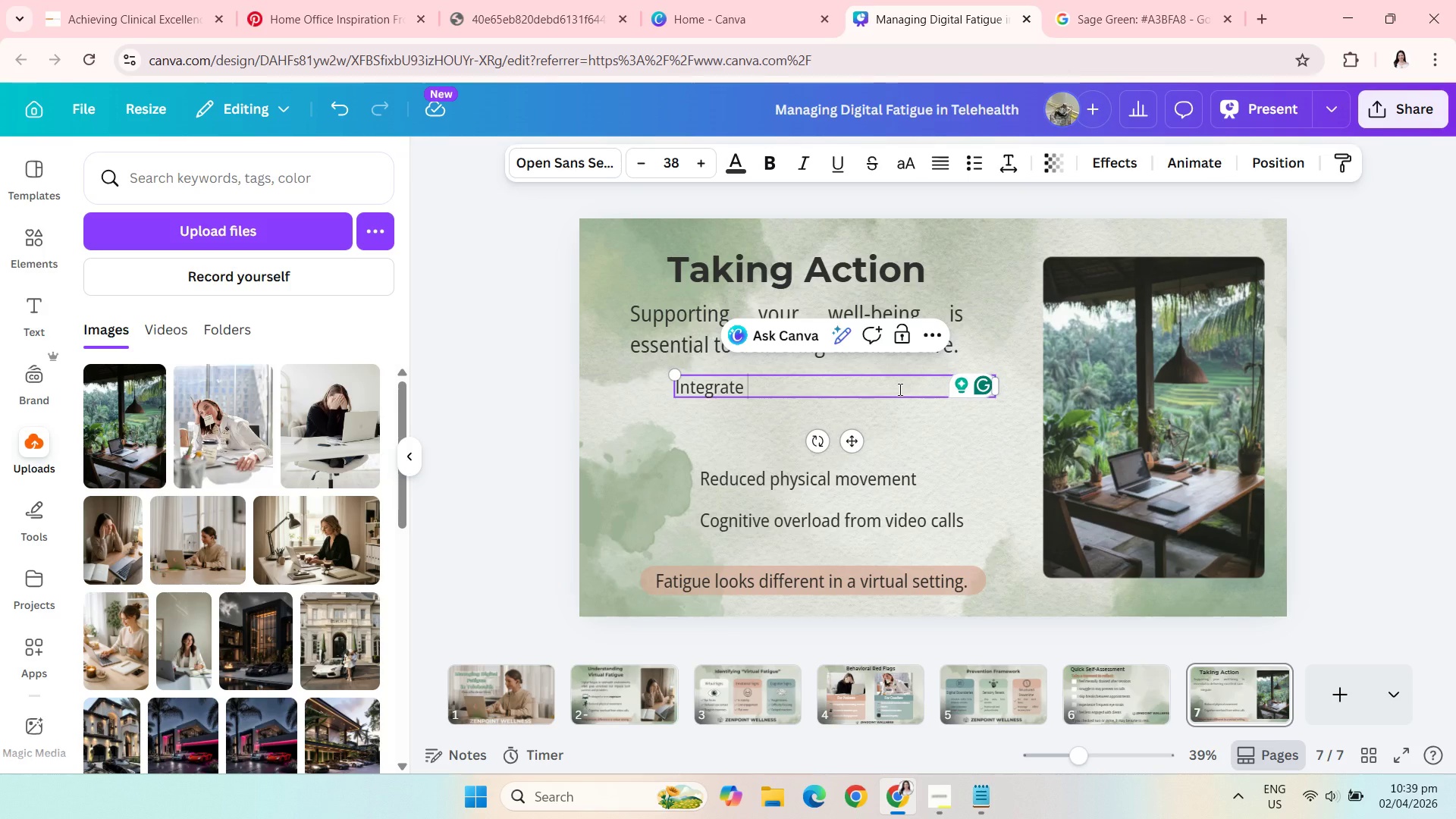 
wait(11.48)
 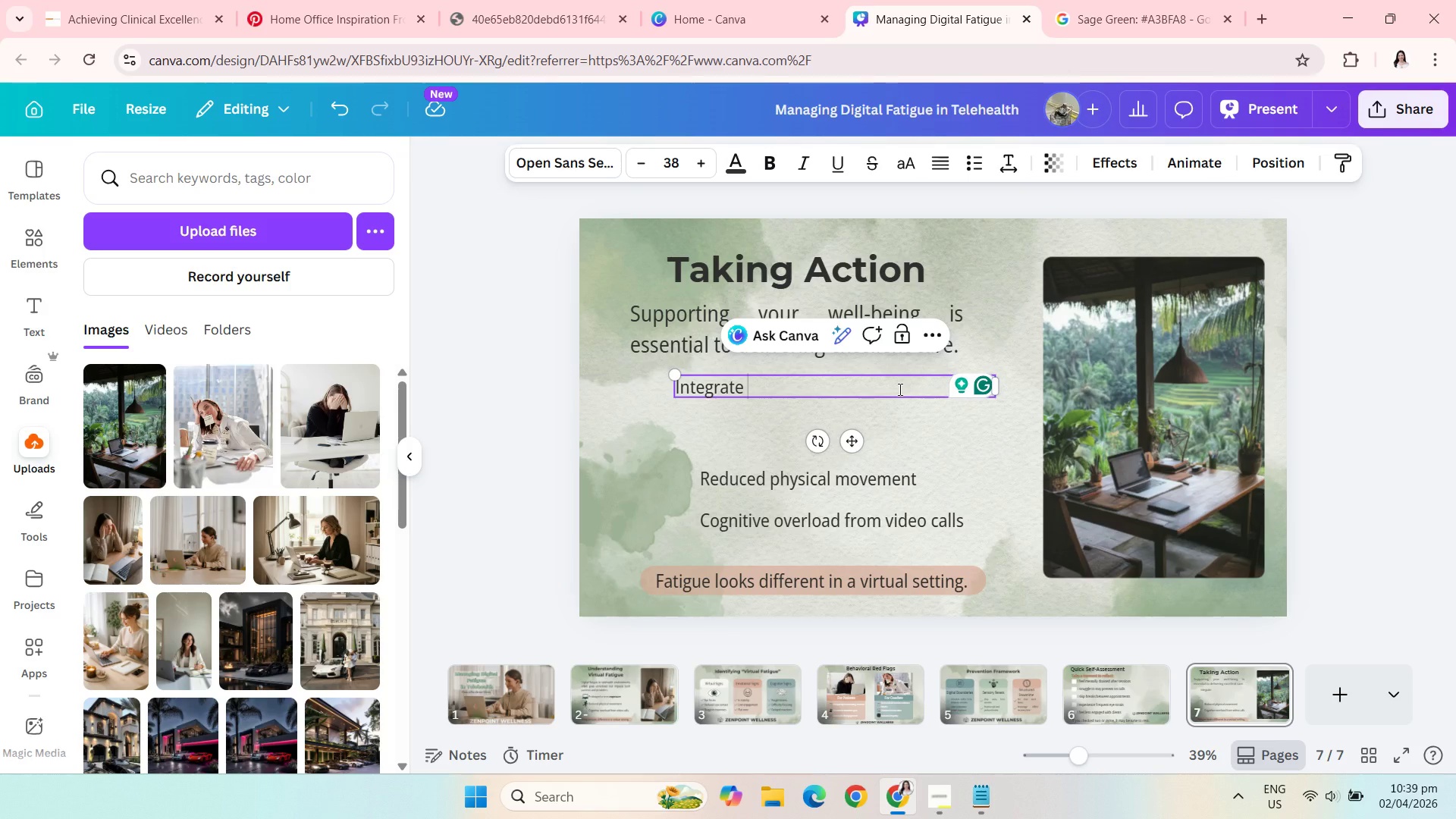 
type(short resets )
 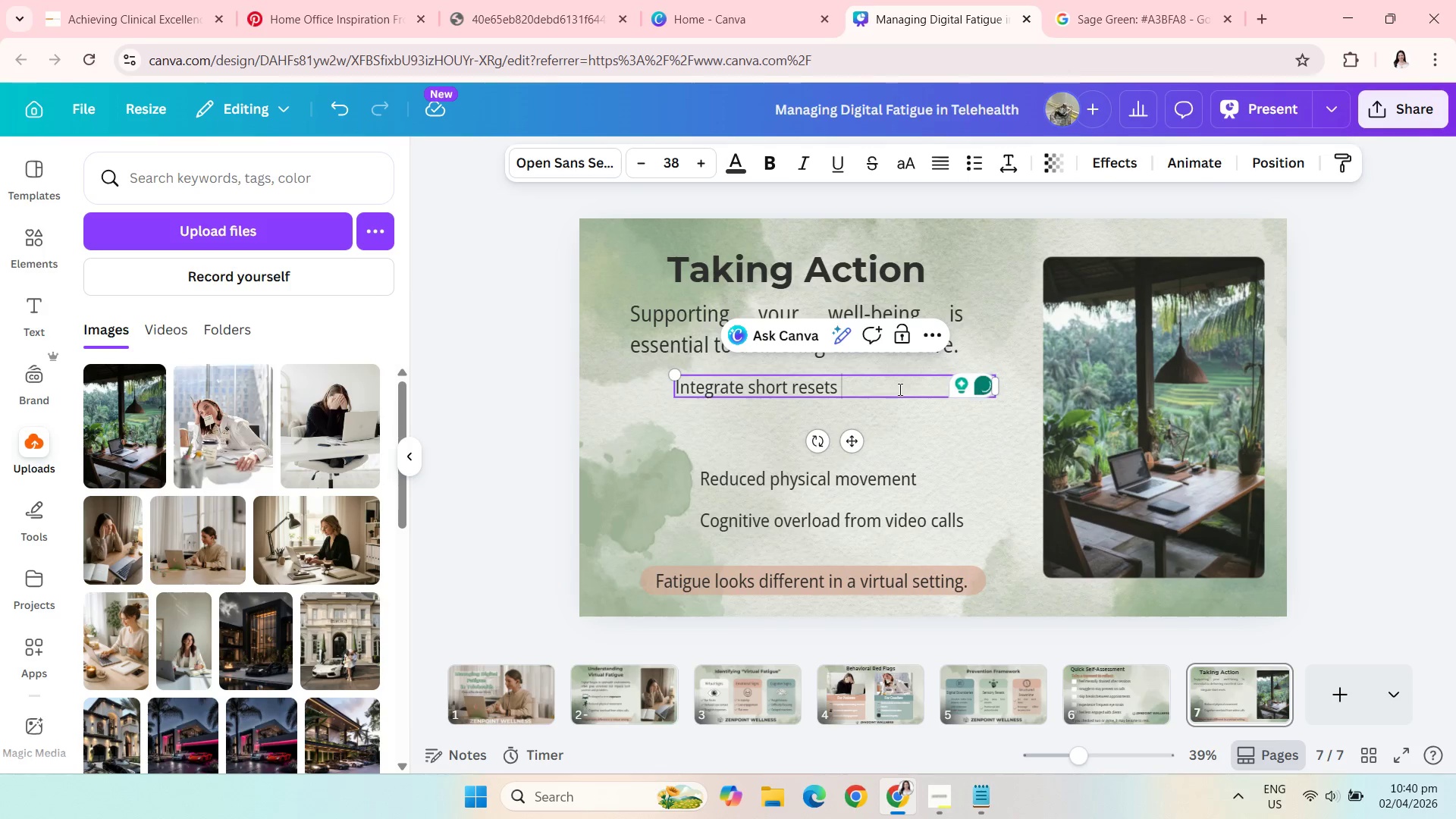 
type(into your daily )
 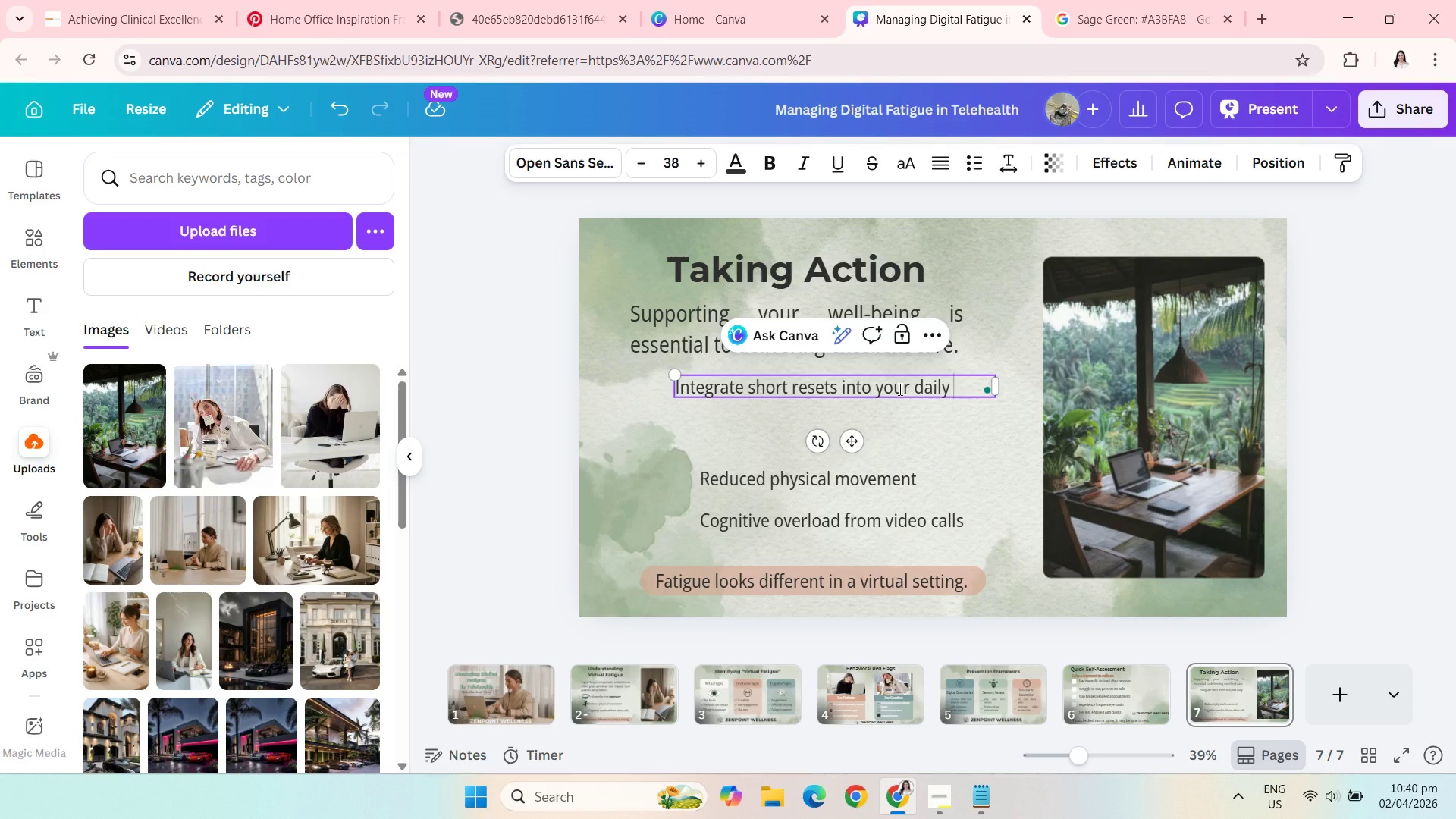 
wait(8.34)
 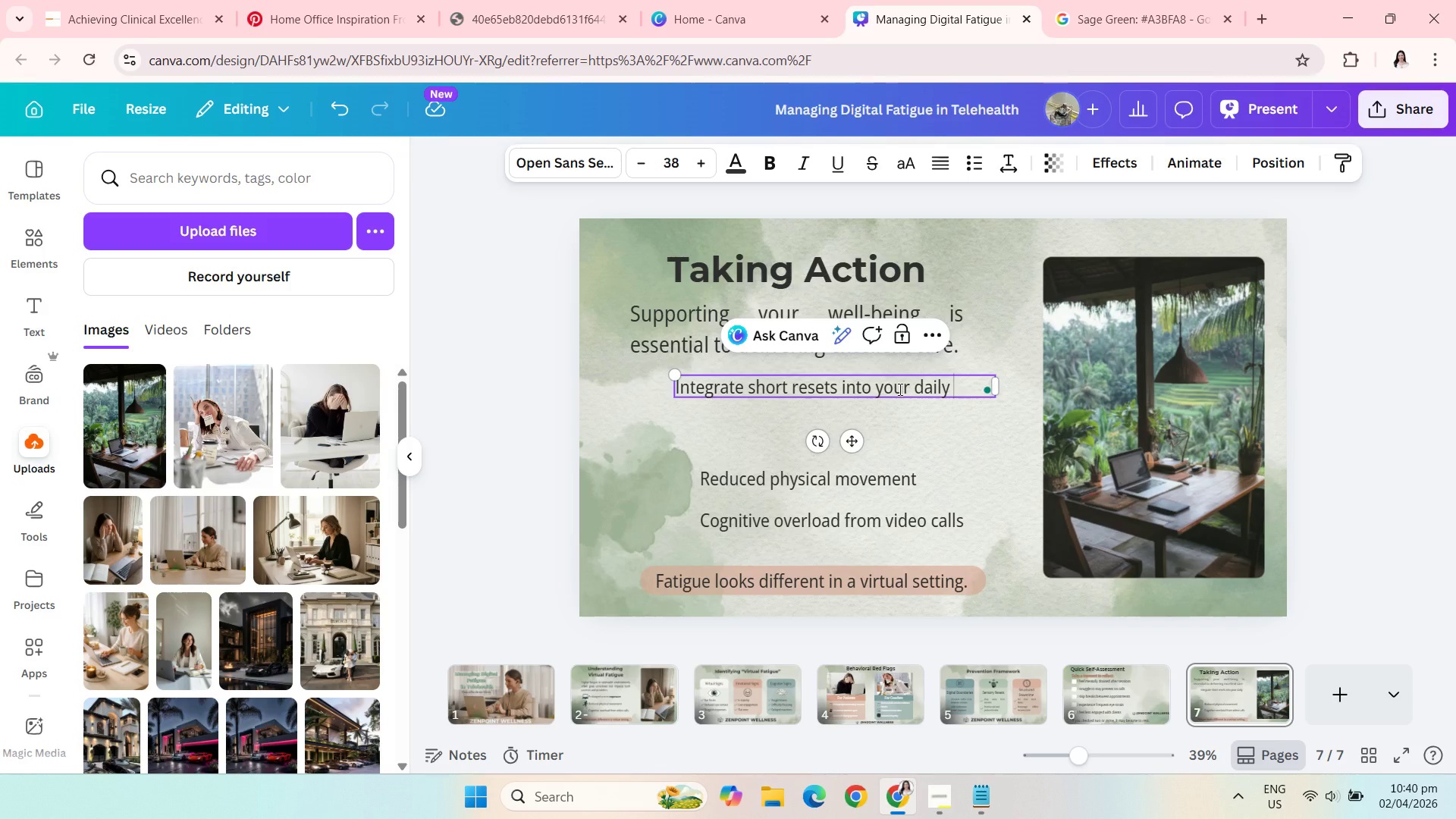 
type(o)
key(Backspace)
type(routine)
 